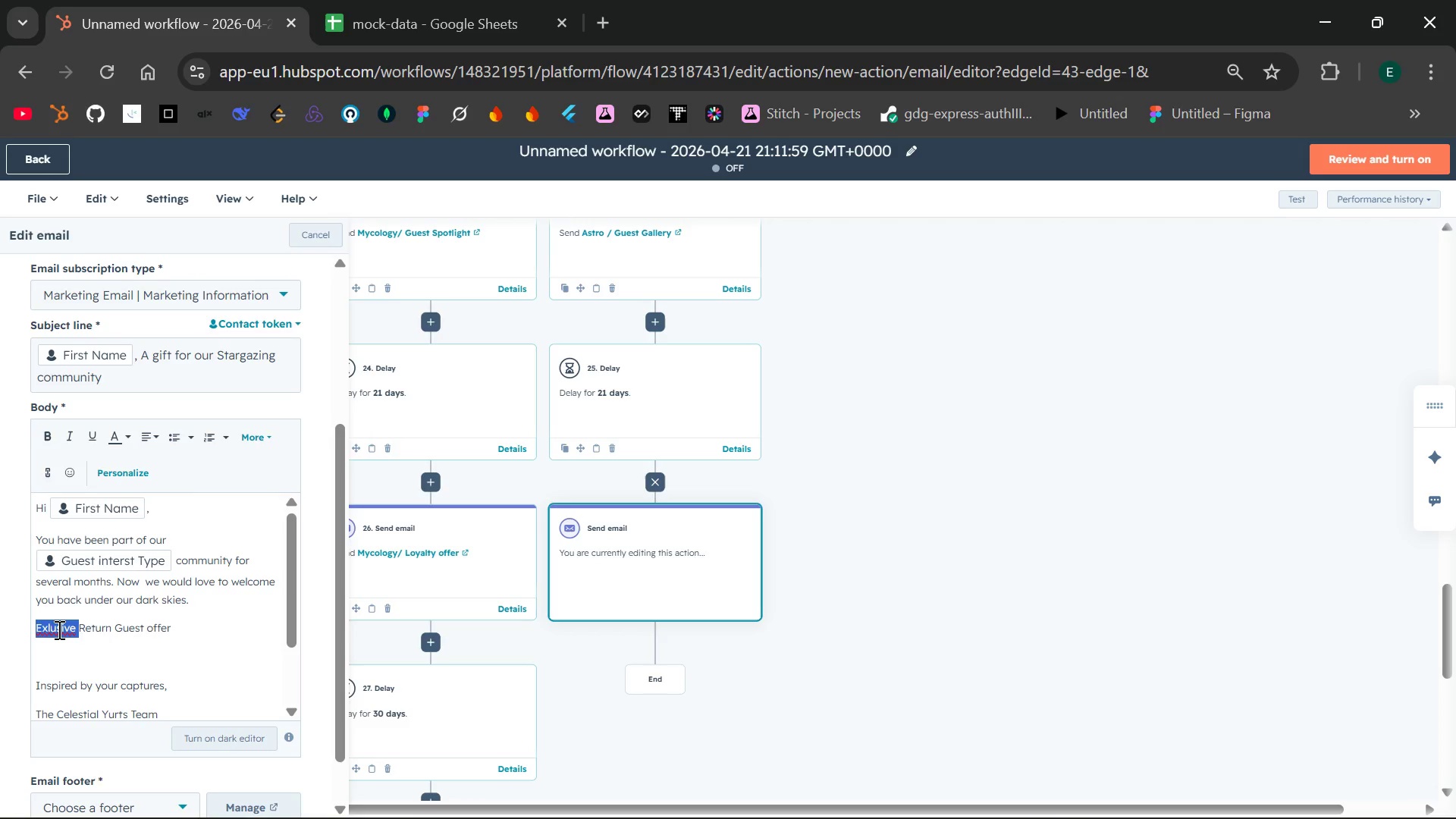 
type(Exclusive )
 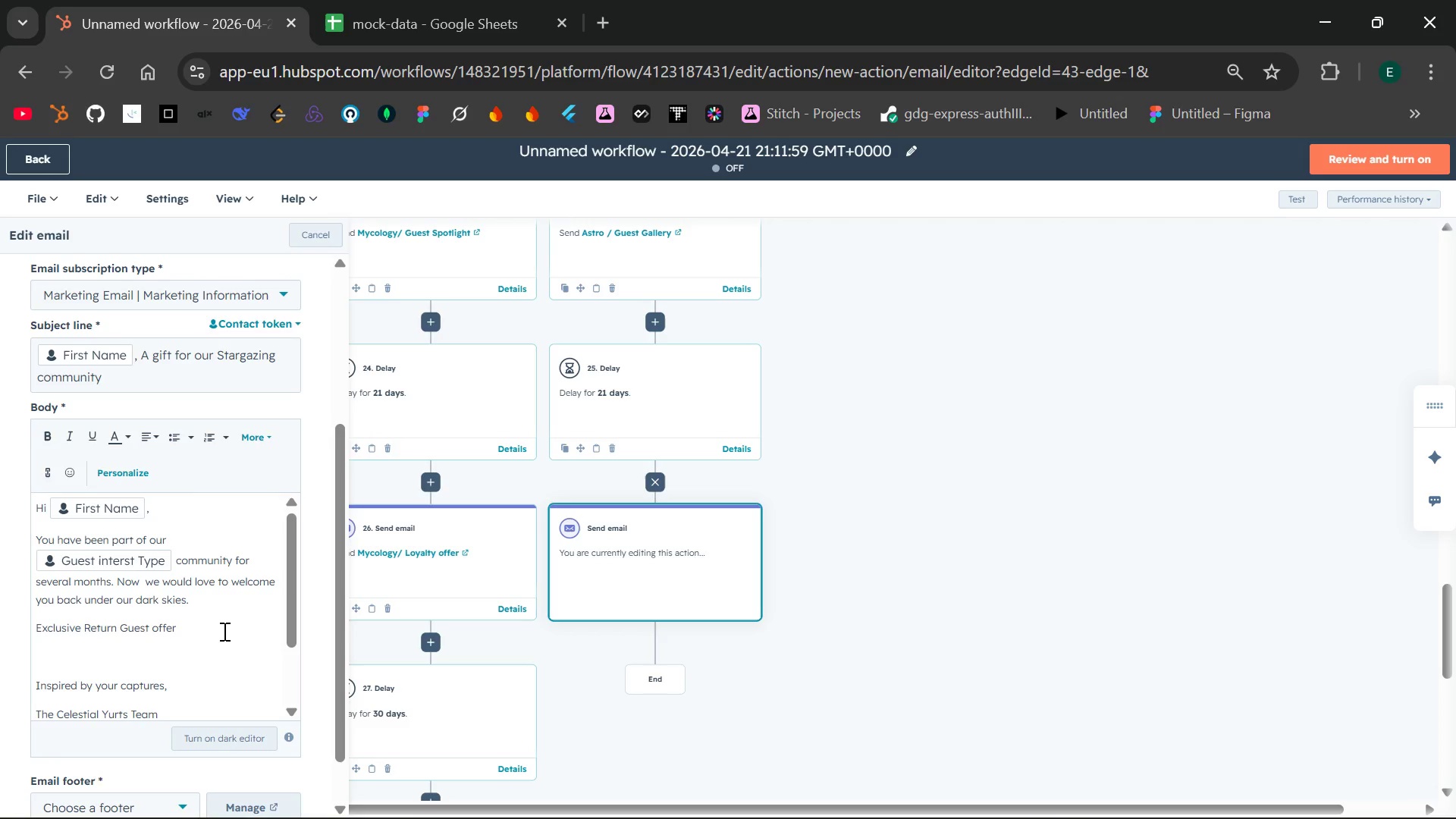 
left_click([223, 631])
 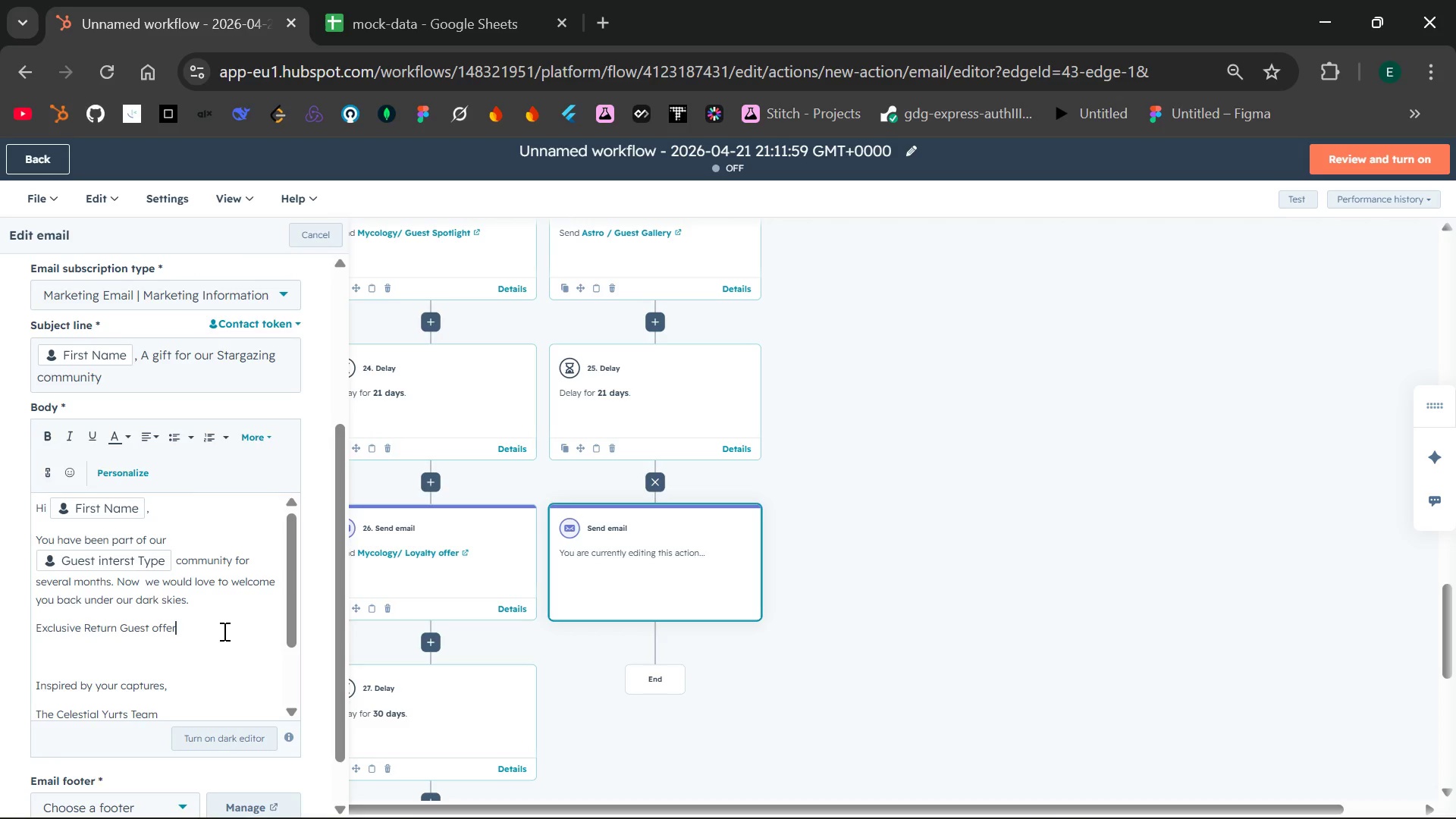 
key(Enter)
 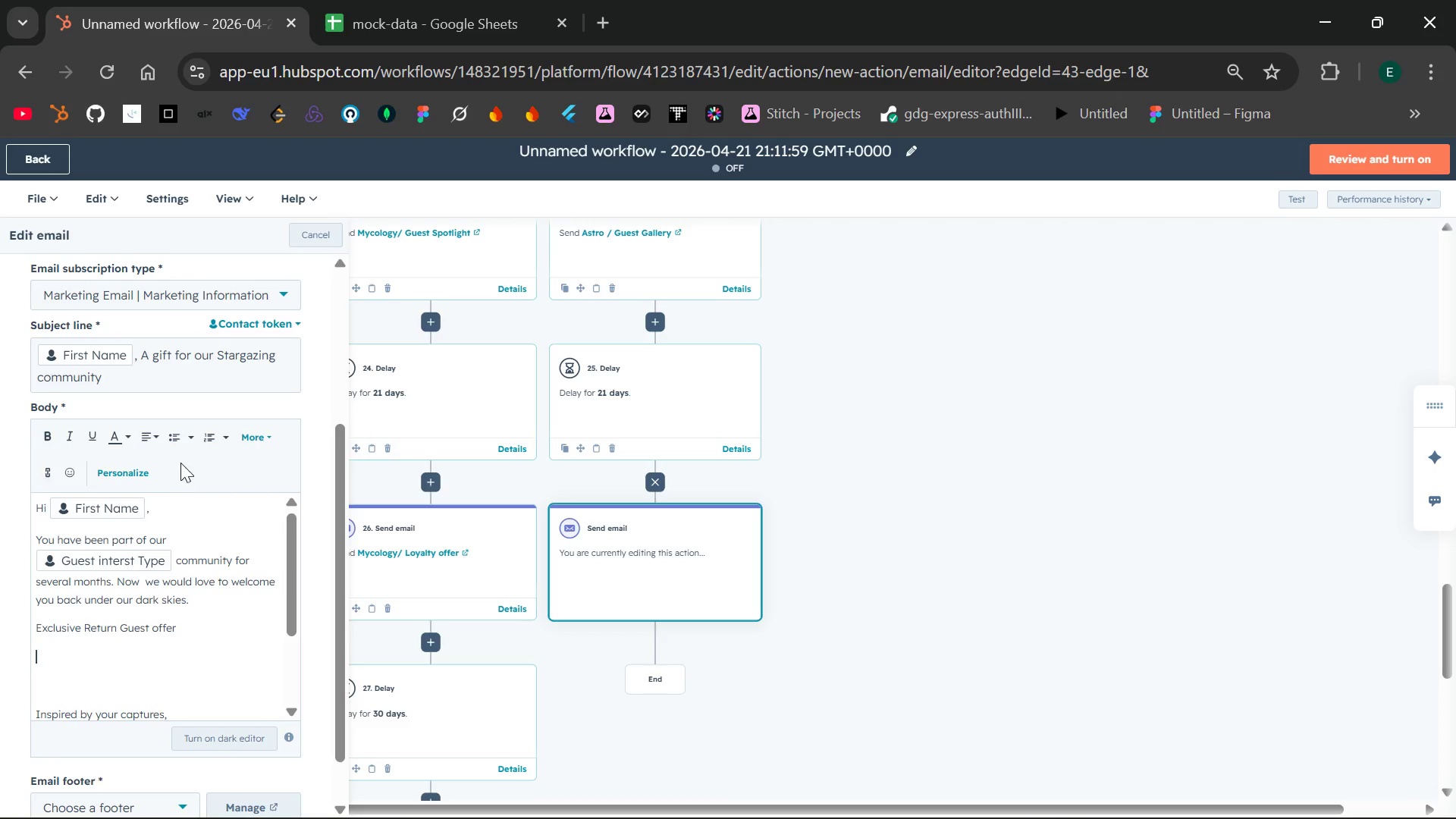 
left_click([176, 427])
 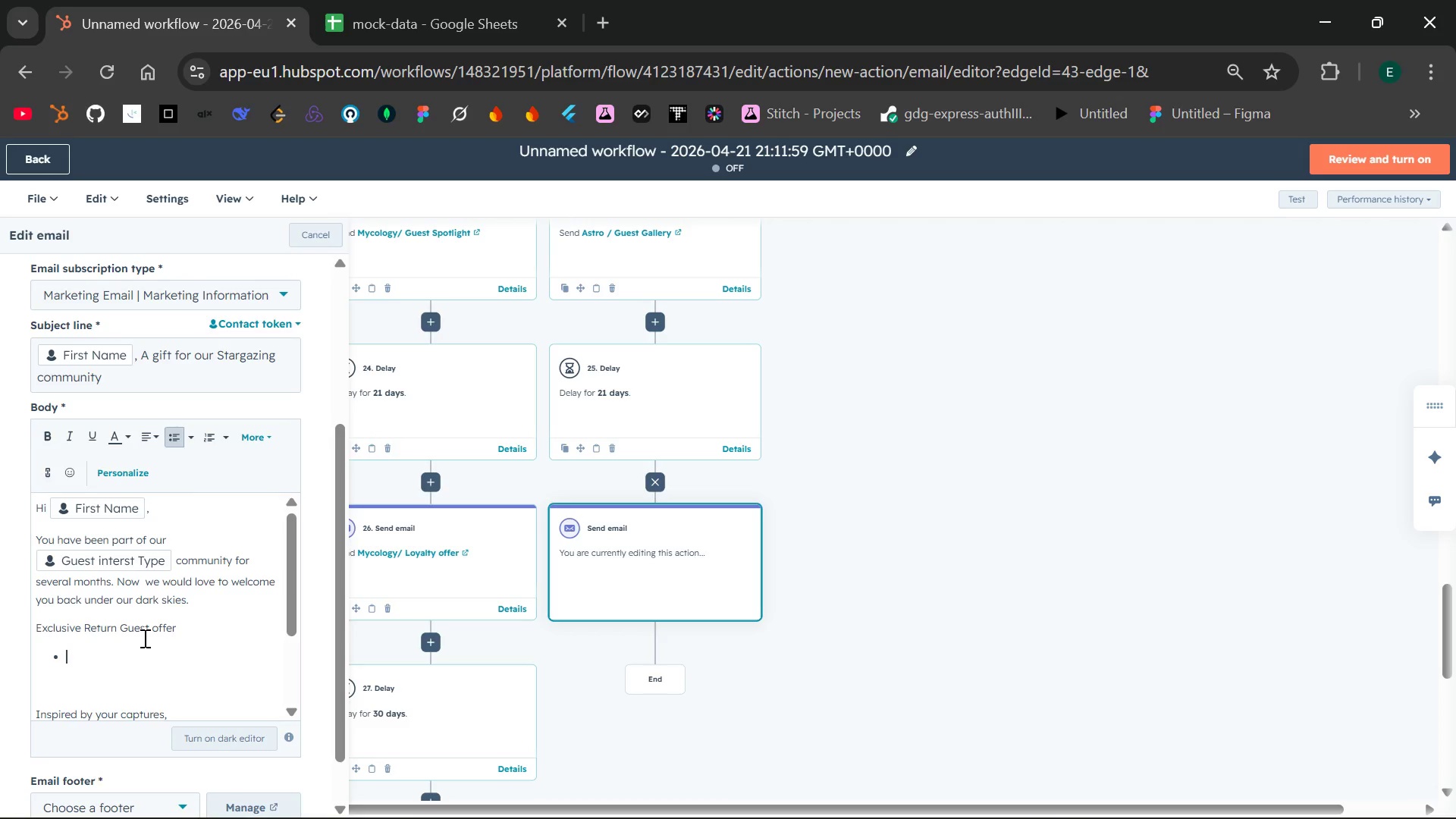 
type(20% off your next 30 night stay dui)
key(Backspace)
type(ring a new moon)
 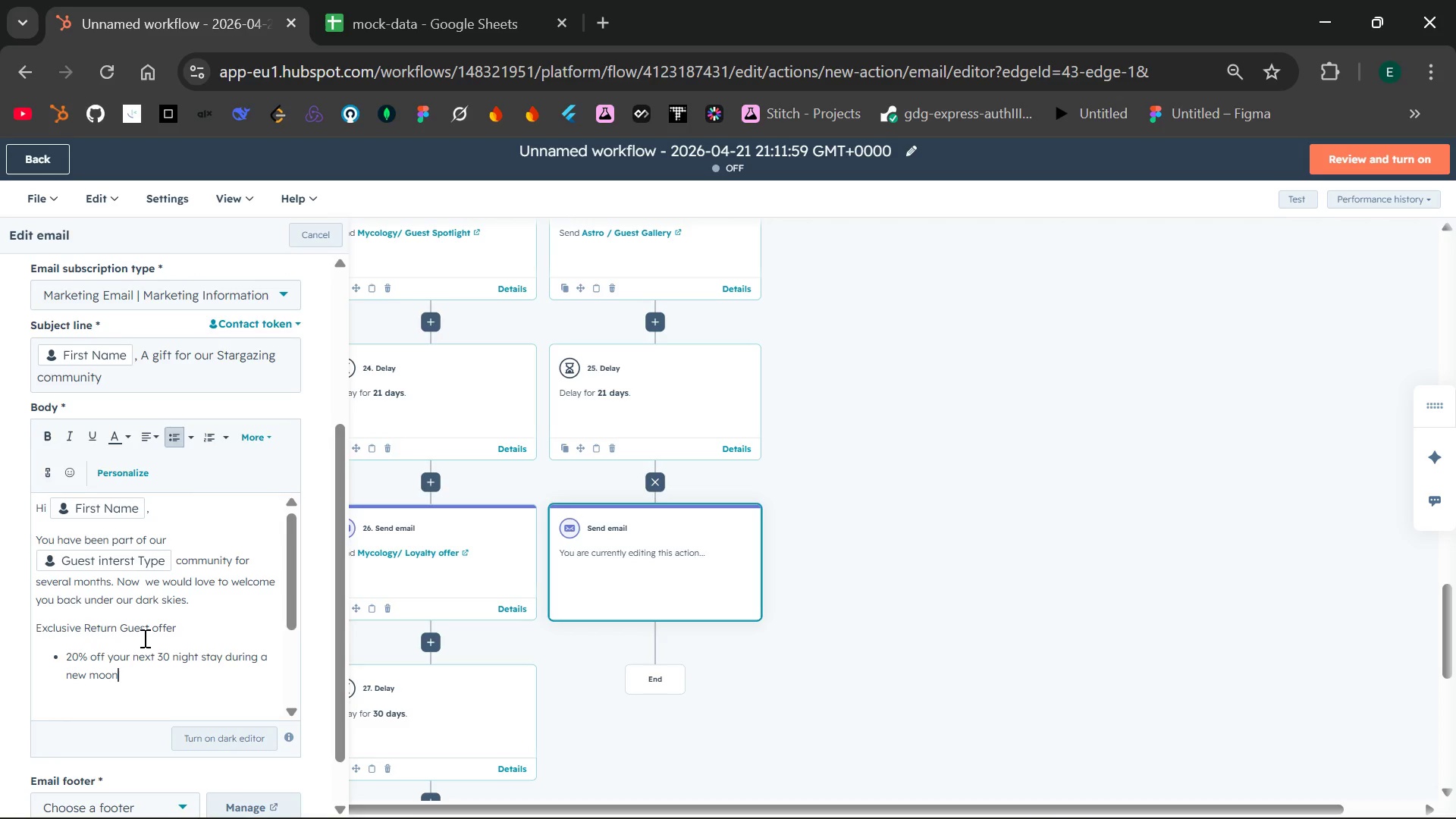 
 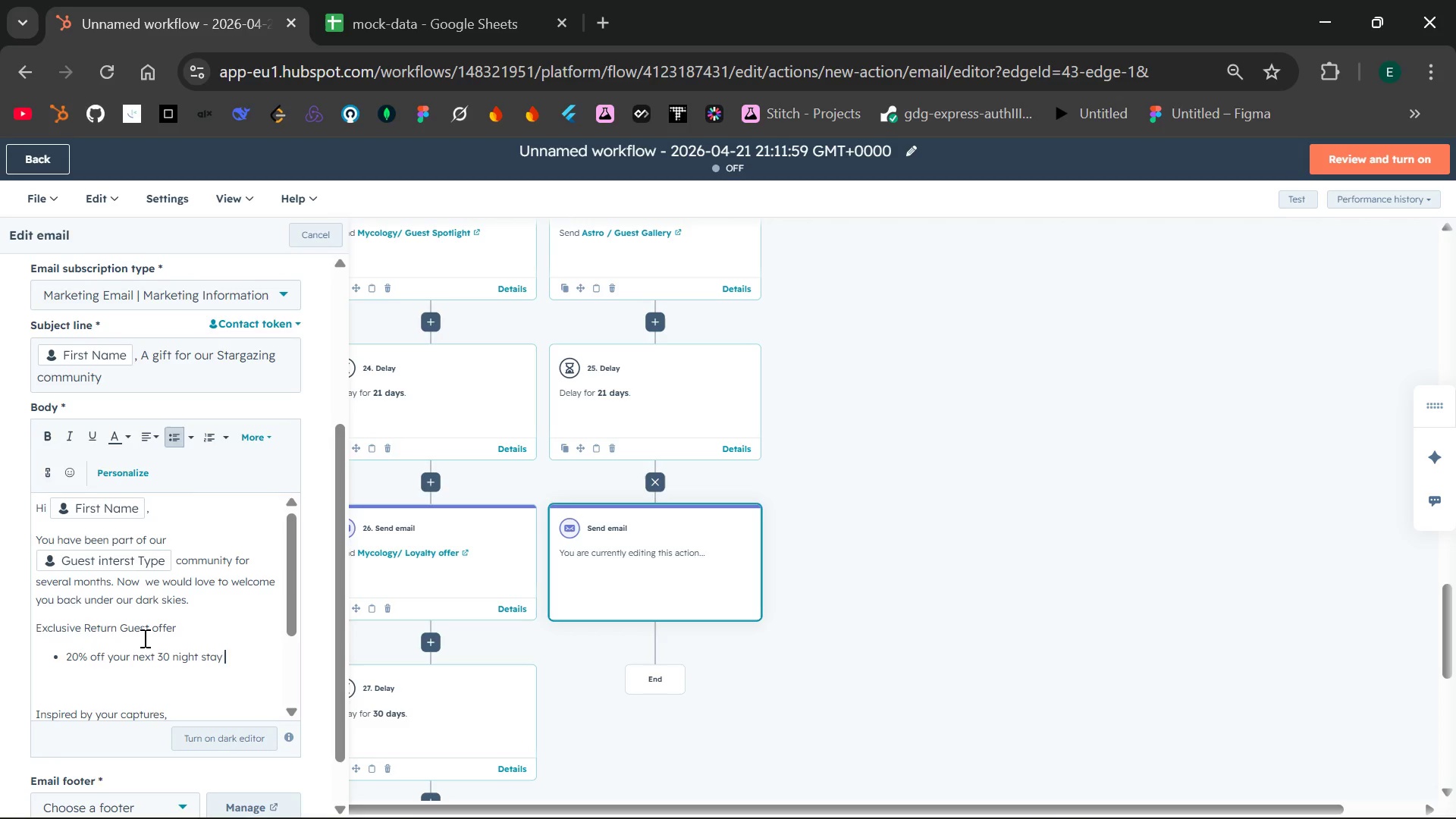 
key(Enter)
 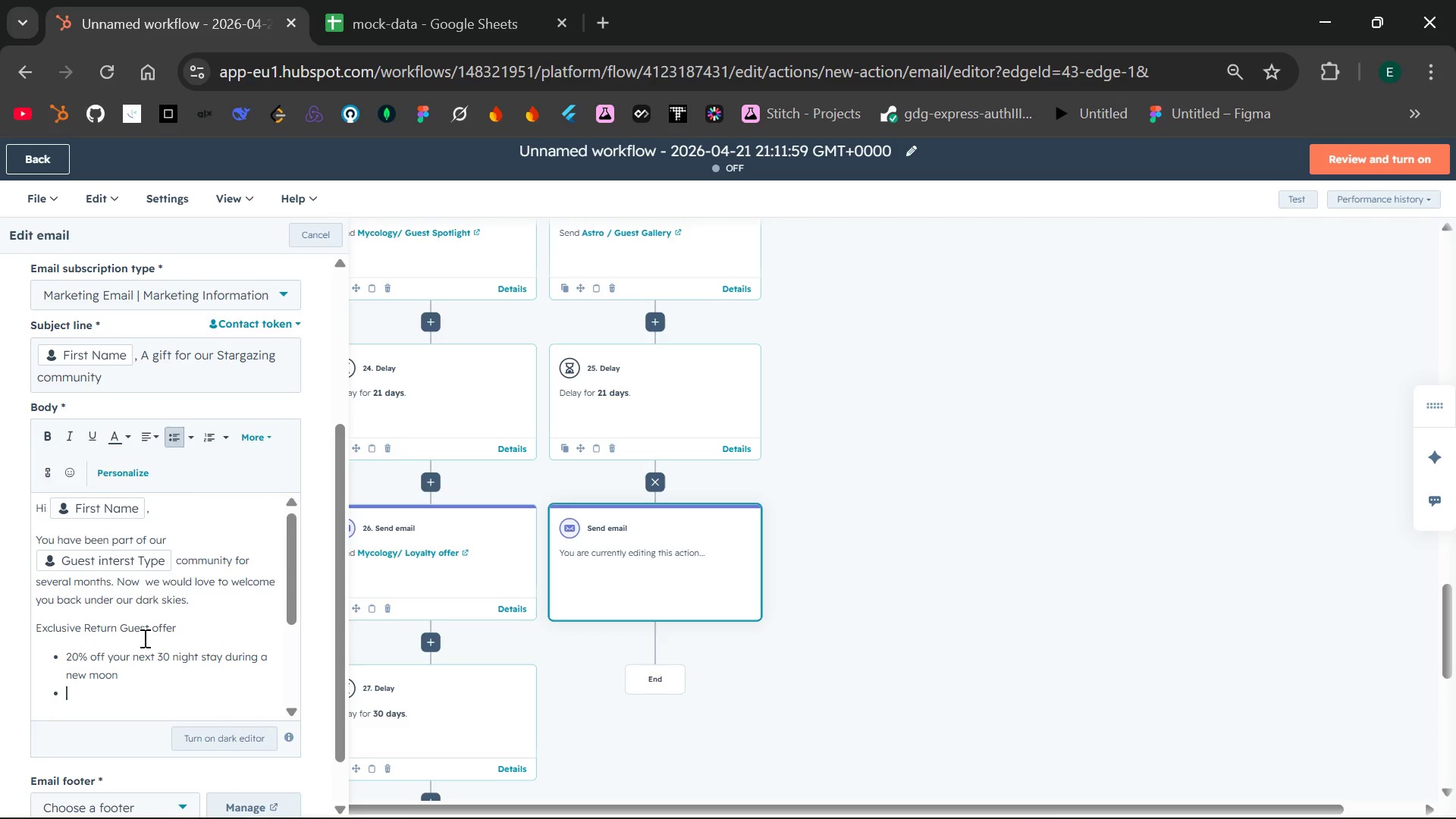 
type(complimentary telescope upgrade)
 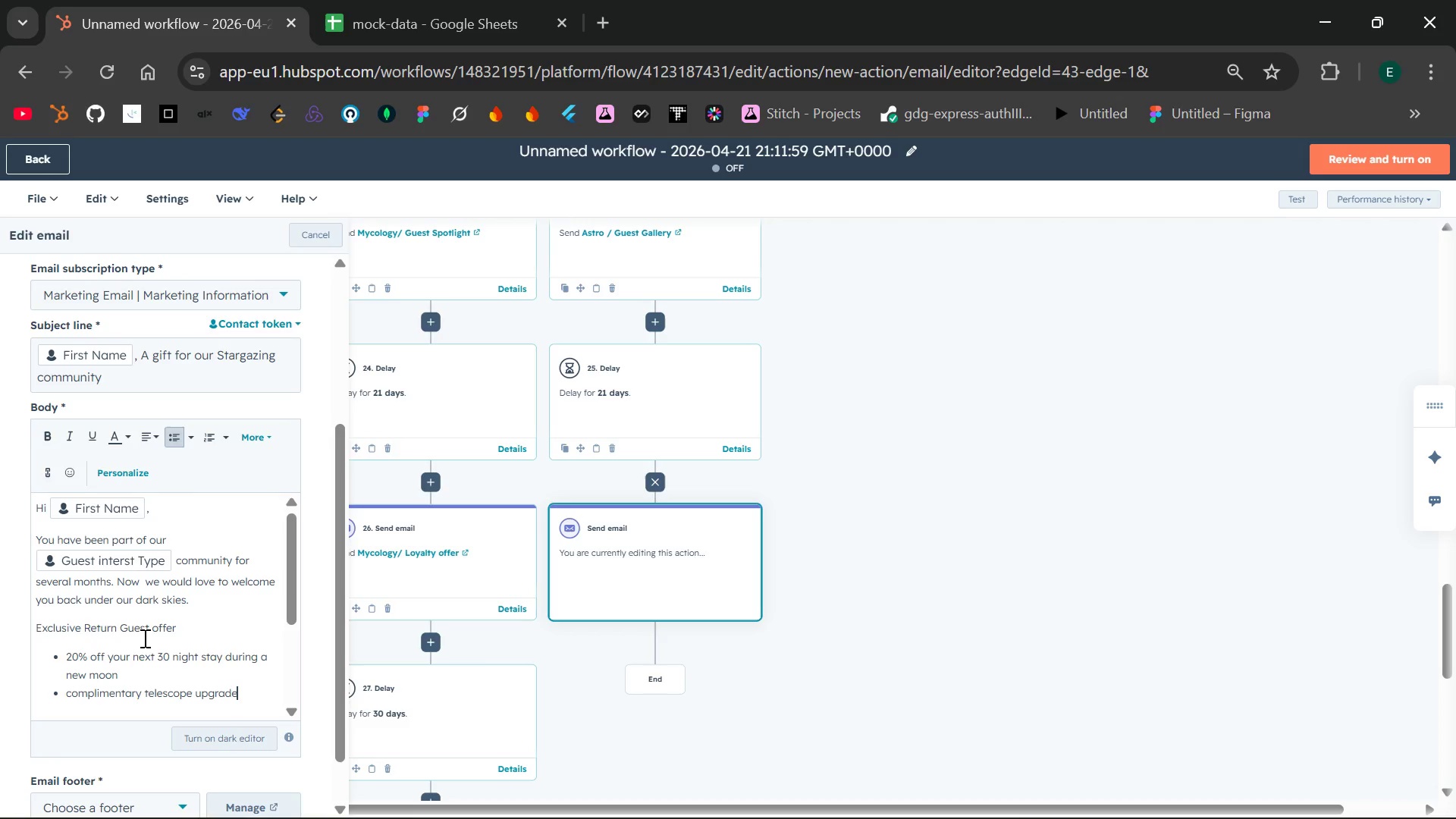 
key(Enter)
 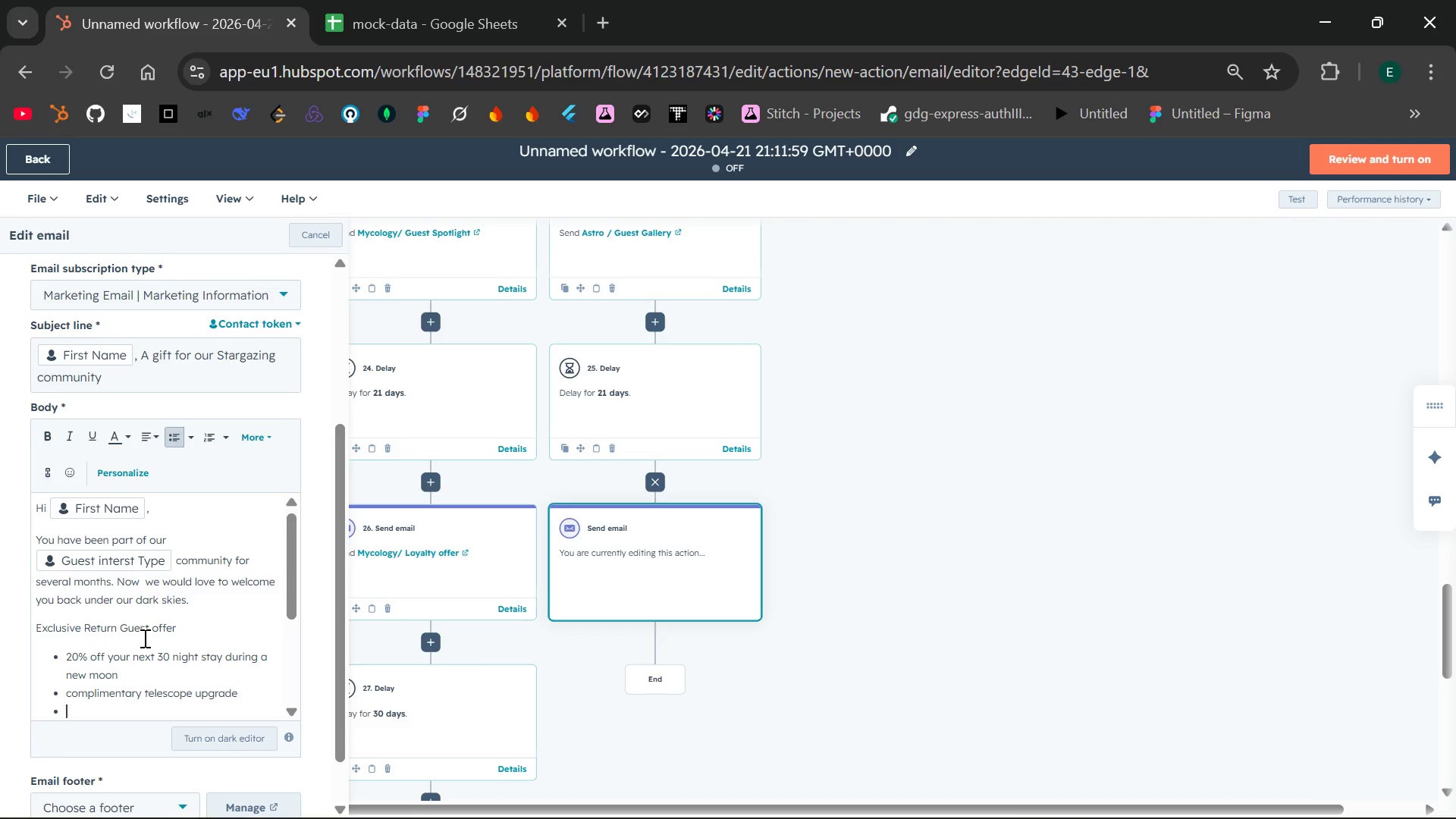 
wait(9.27)
 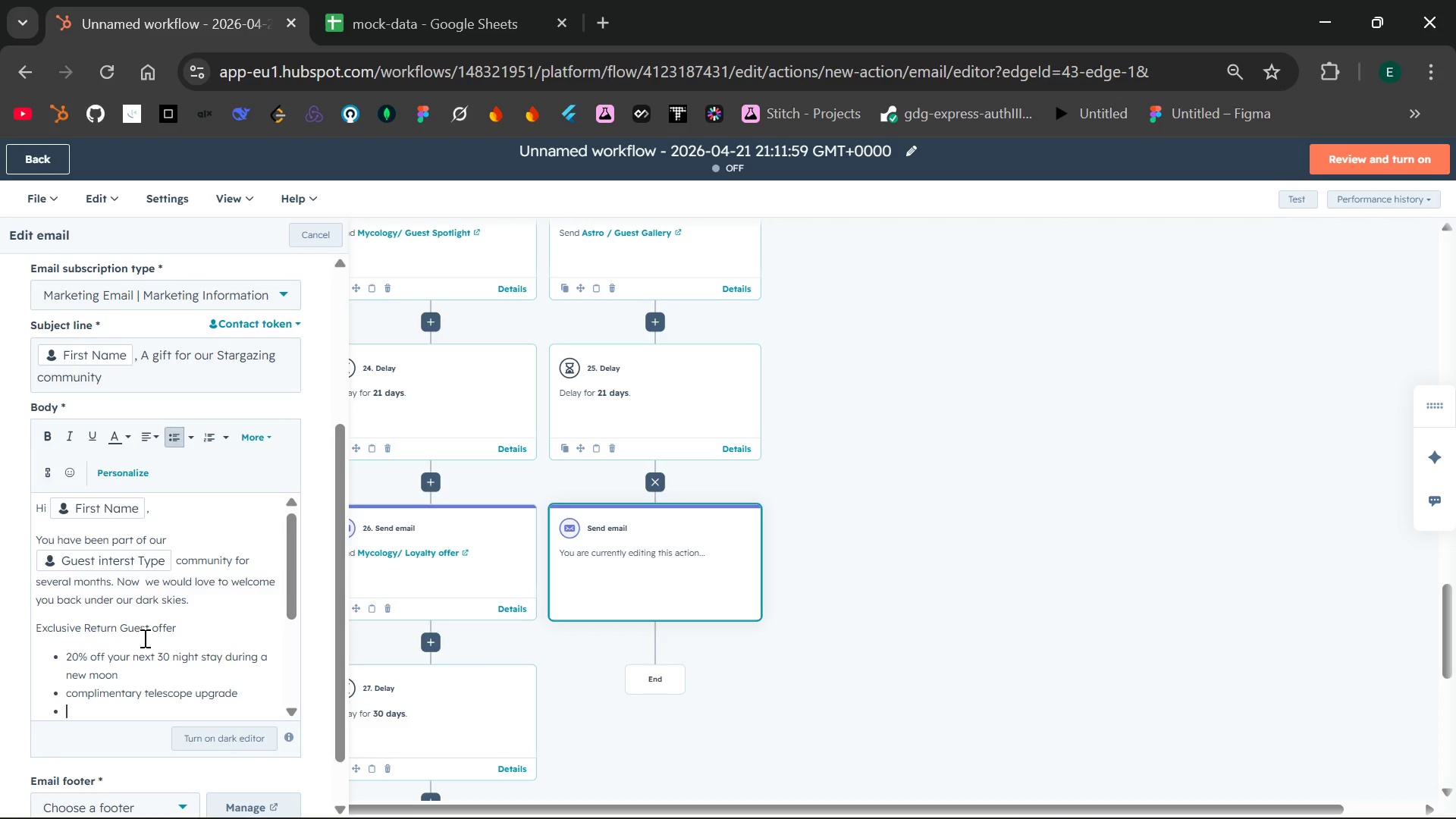 
type(p)
key(Backspace)
type(p)
key(Backspace)
type(p)
key(Backspace)
type(Priority yurt seletion for otpia)
 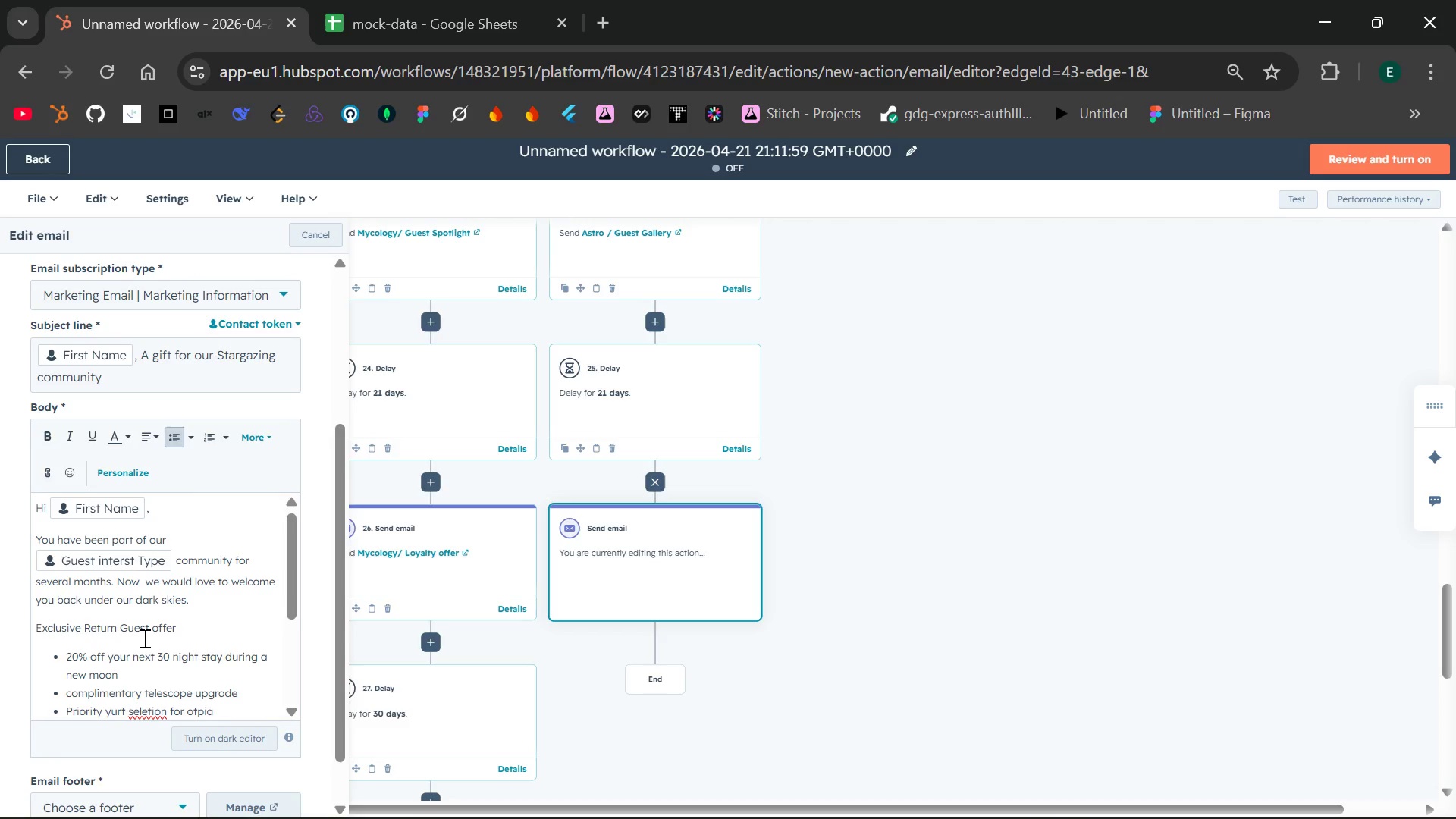 
double_click([147, 708])
 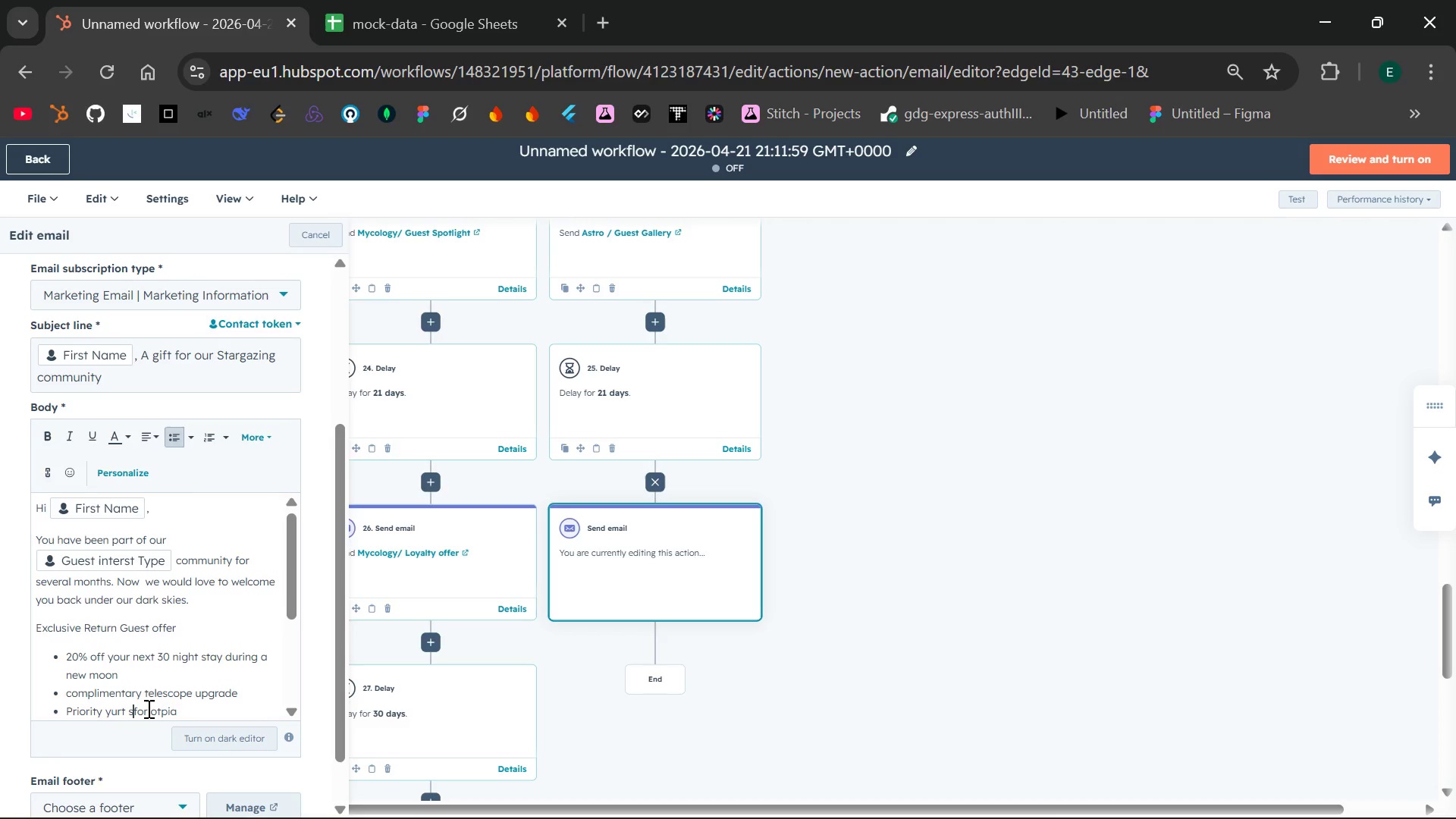 
type(see)
key(Backspace)
type(lection)
 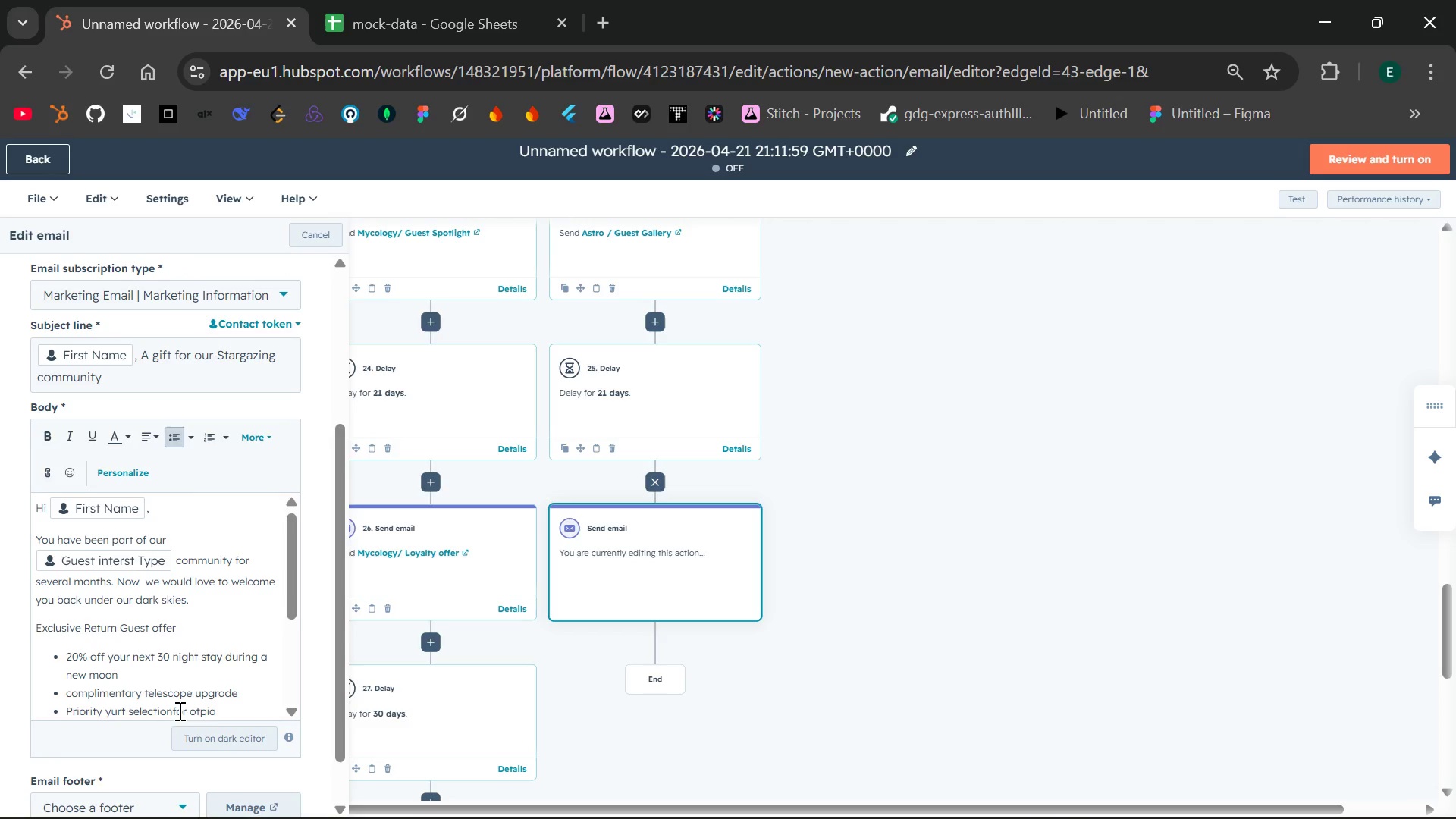 
key(Space)
 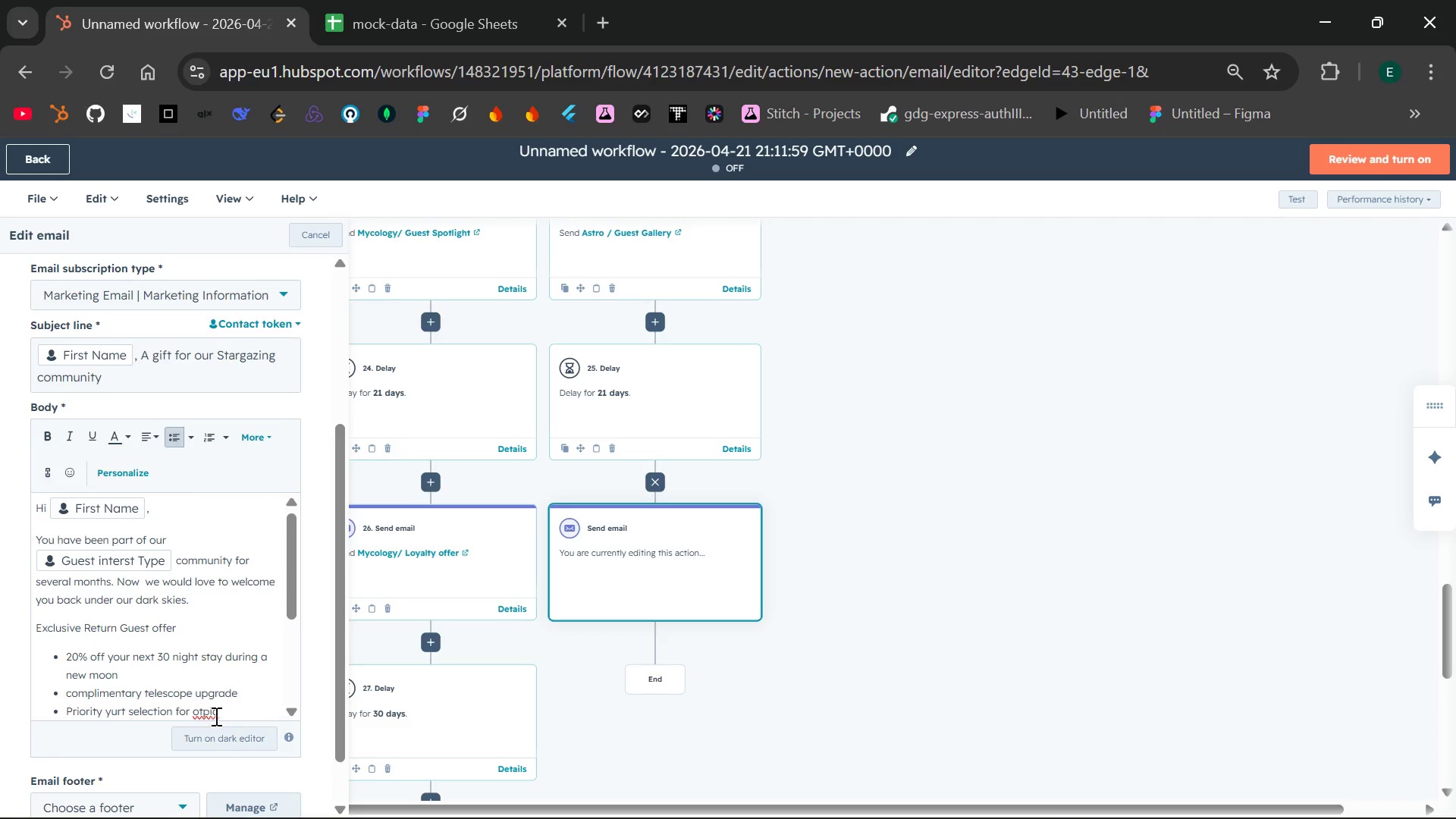 
left_click([225, 716])
 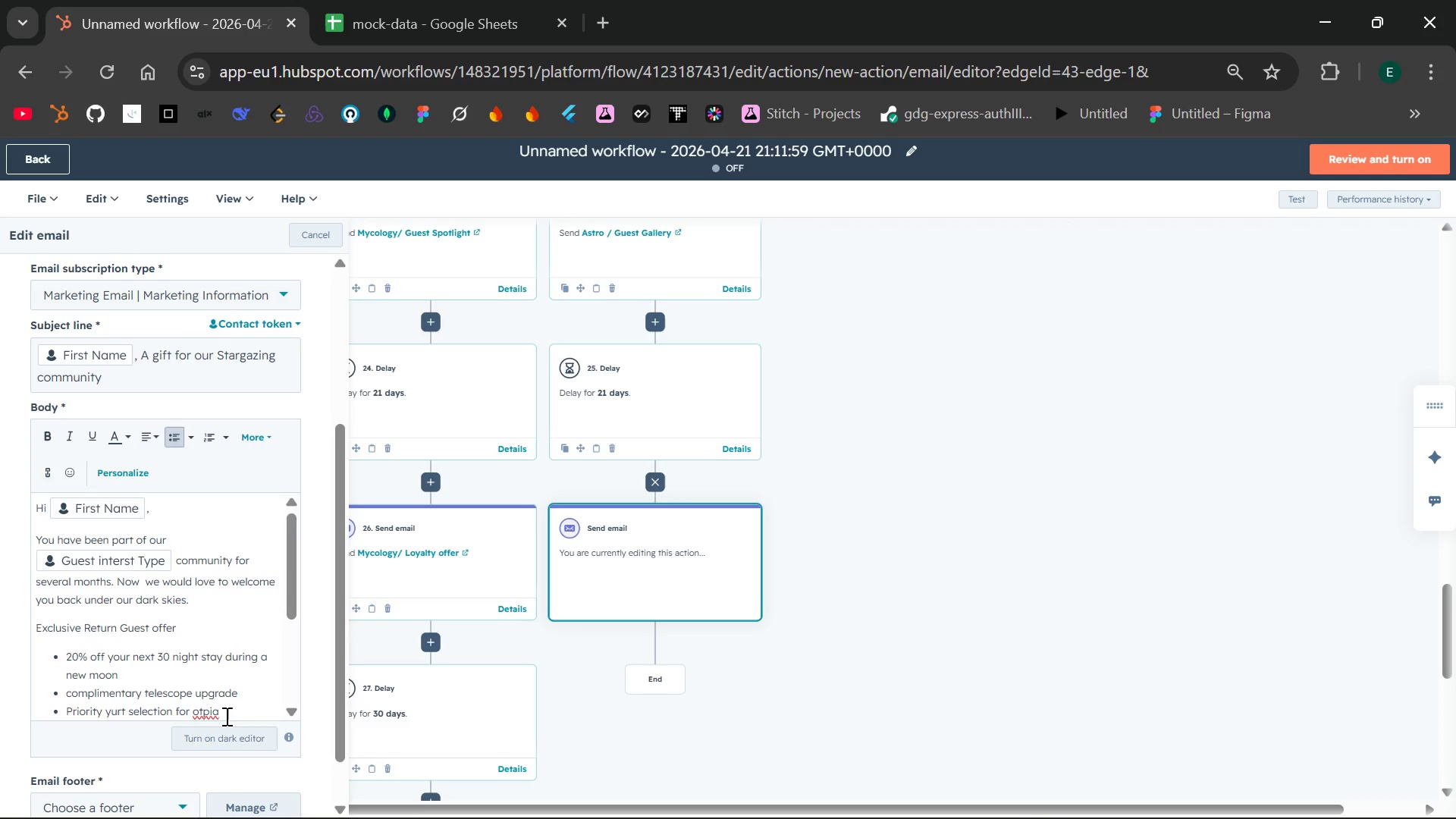 
key(Backspace)
key(Backspace)
key(Backspace)
key(Backspace)
key(Backspace)
key(Backspace)
type( oprimal Milky way alignment)
 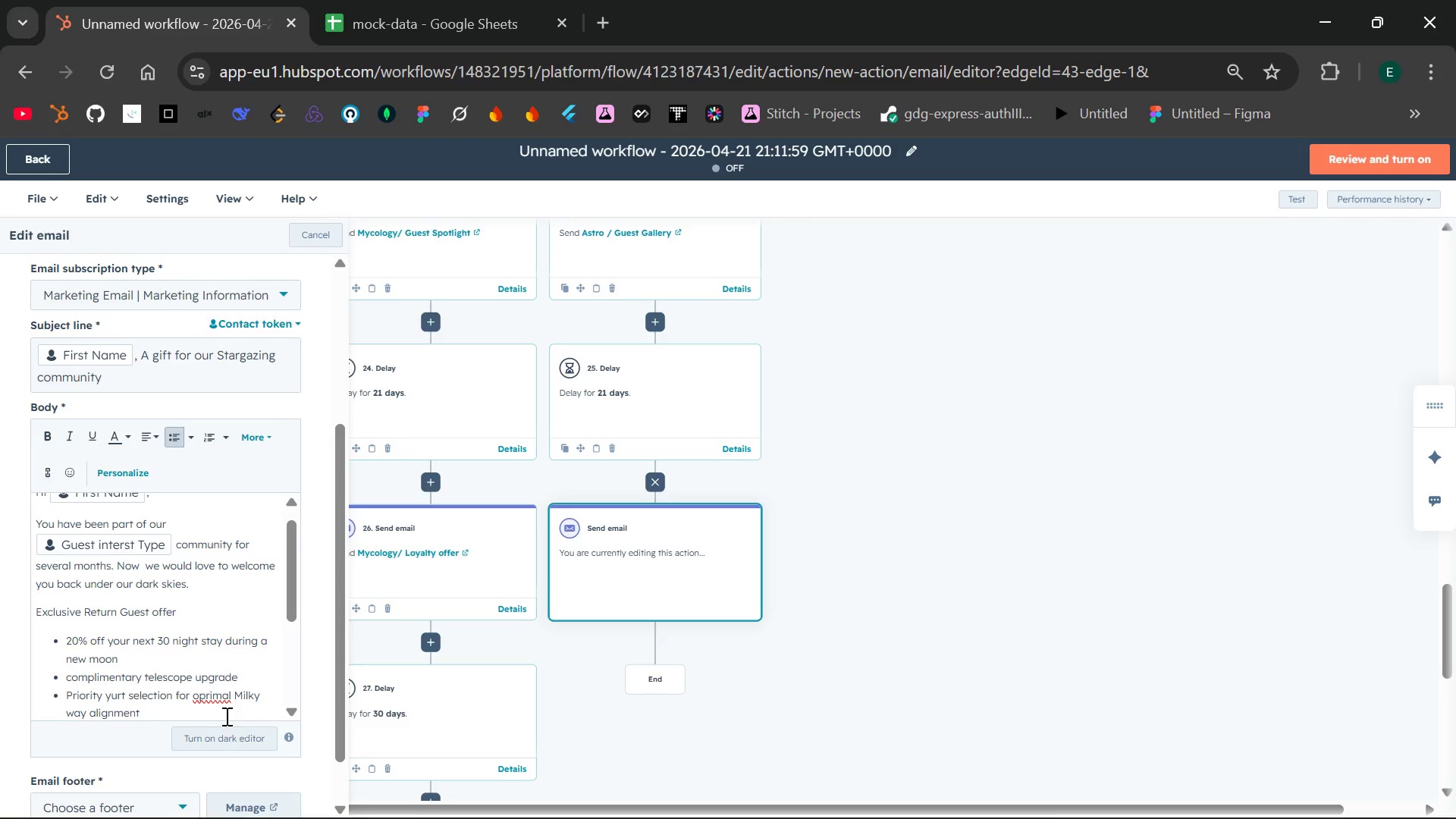 
double_click([210, 701])
 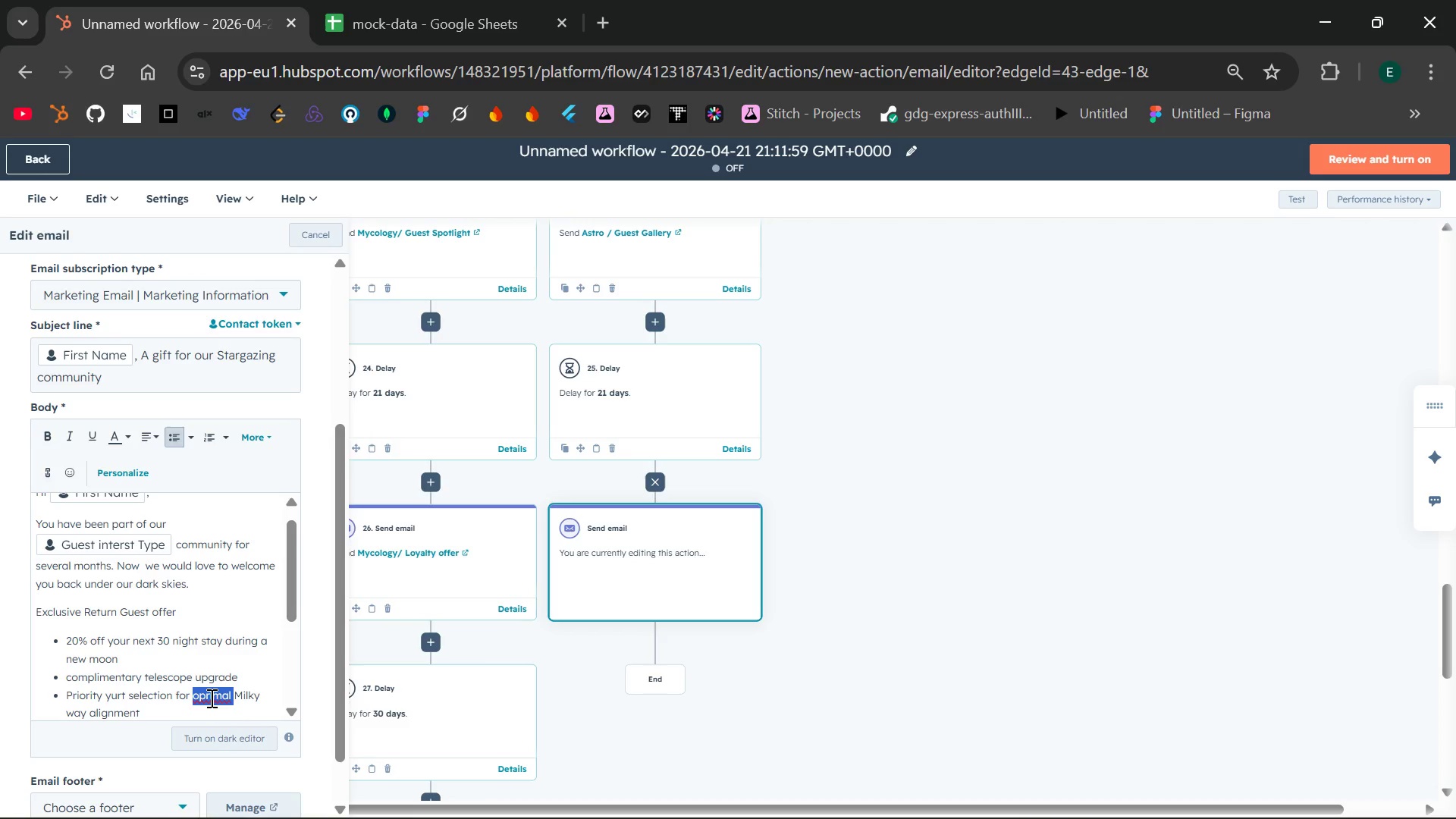 
left_click([210, 698])
 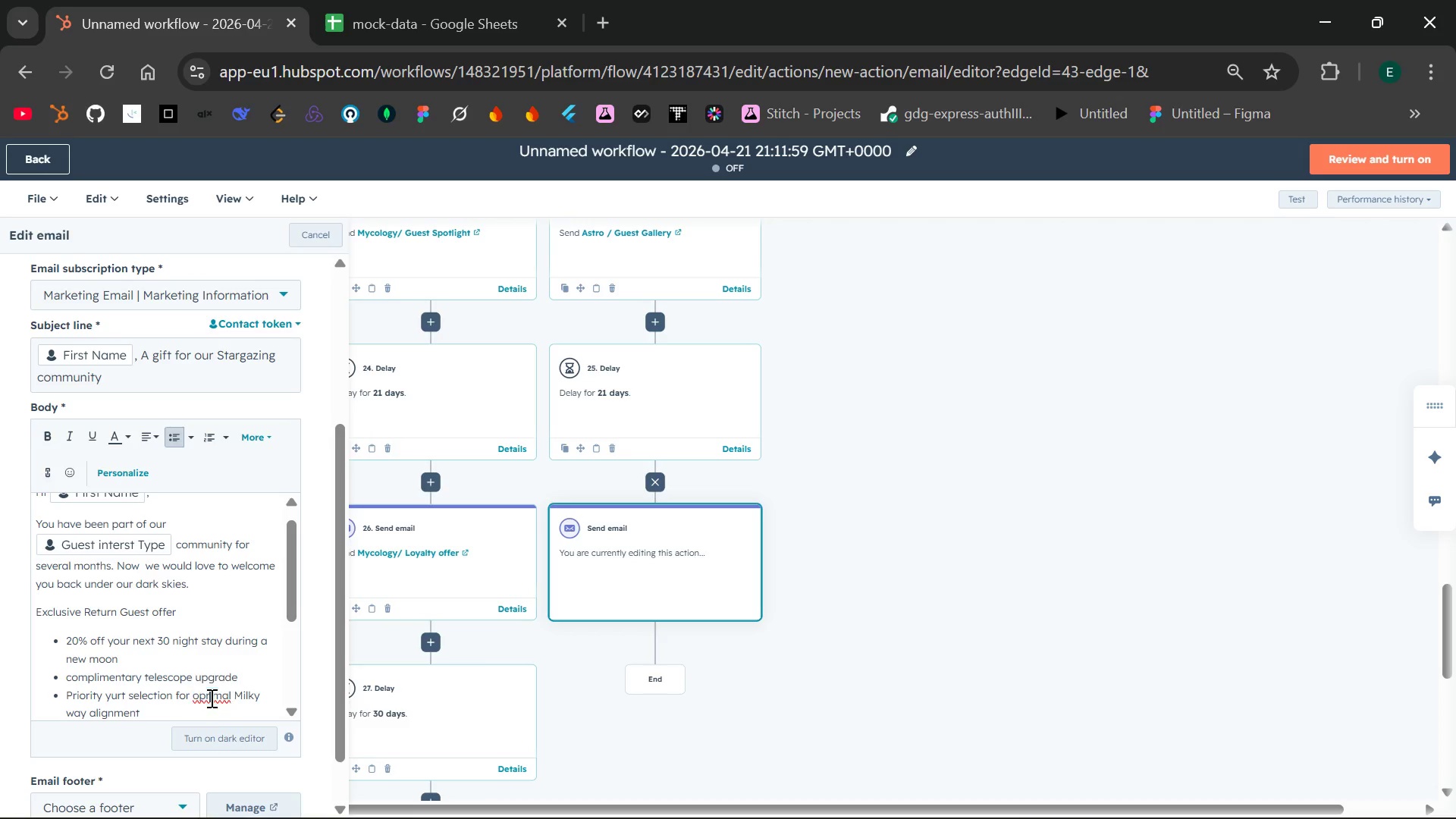 
key(Backspace)
 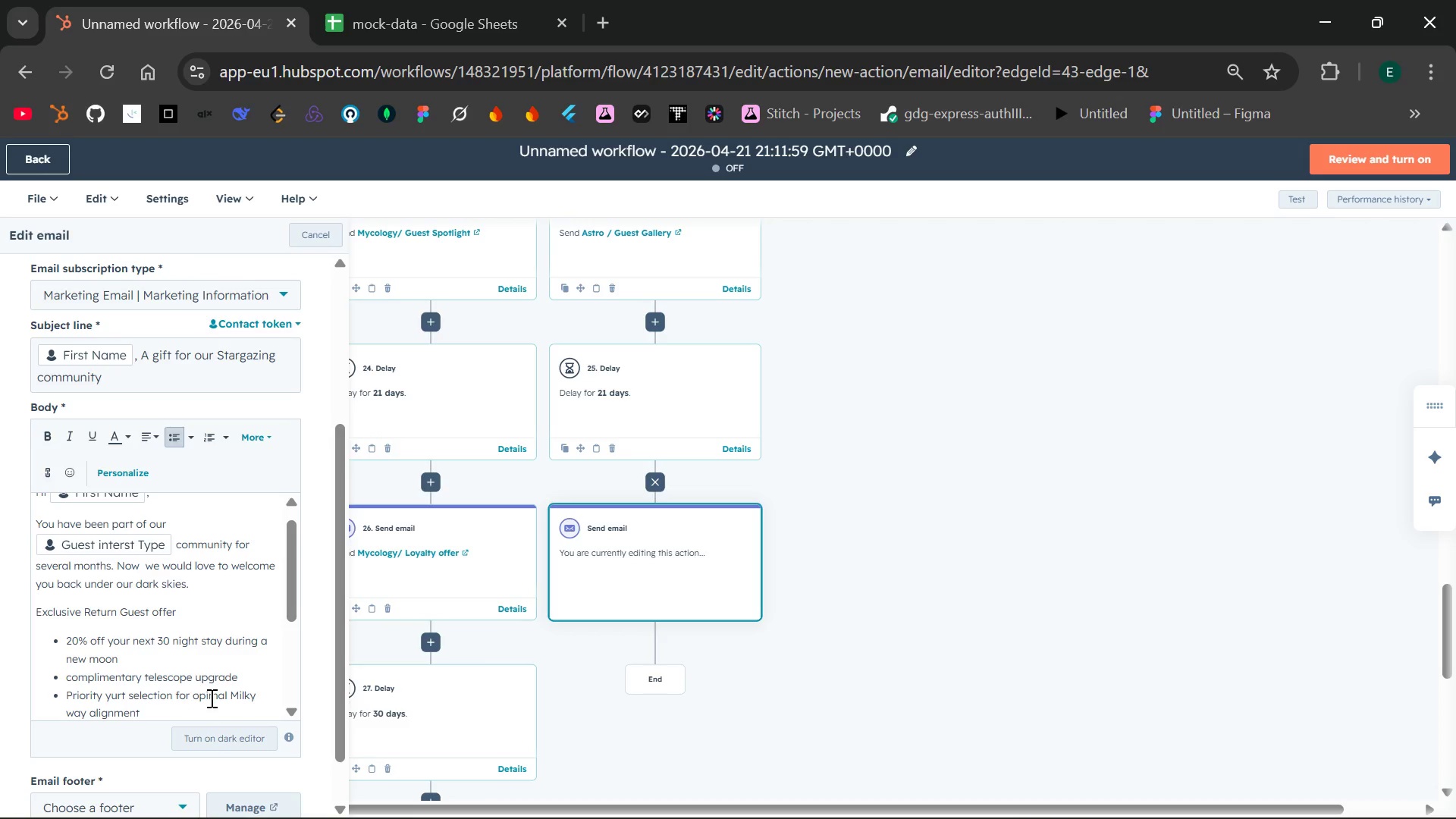 
key(T)
 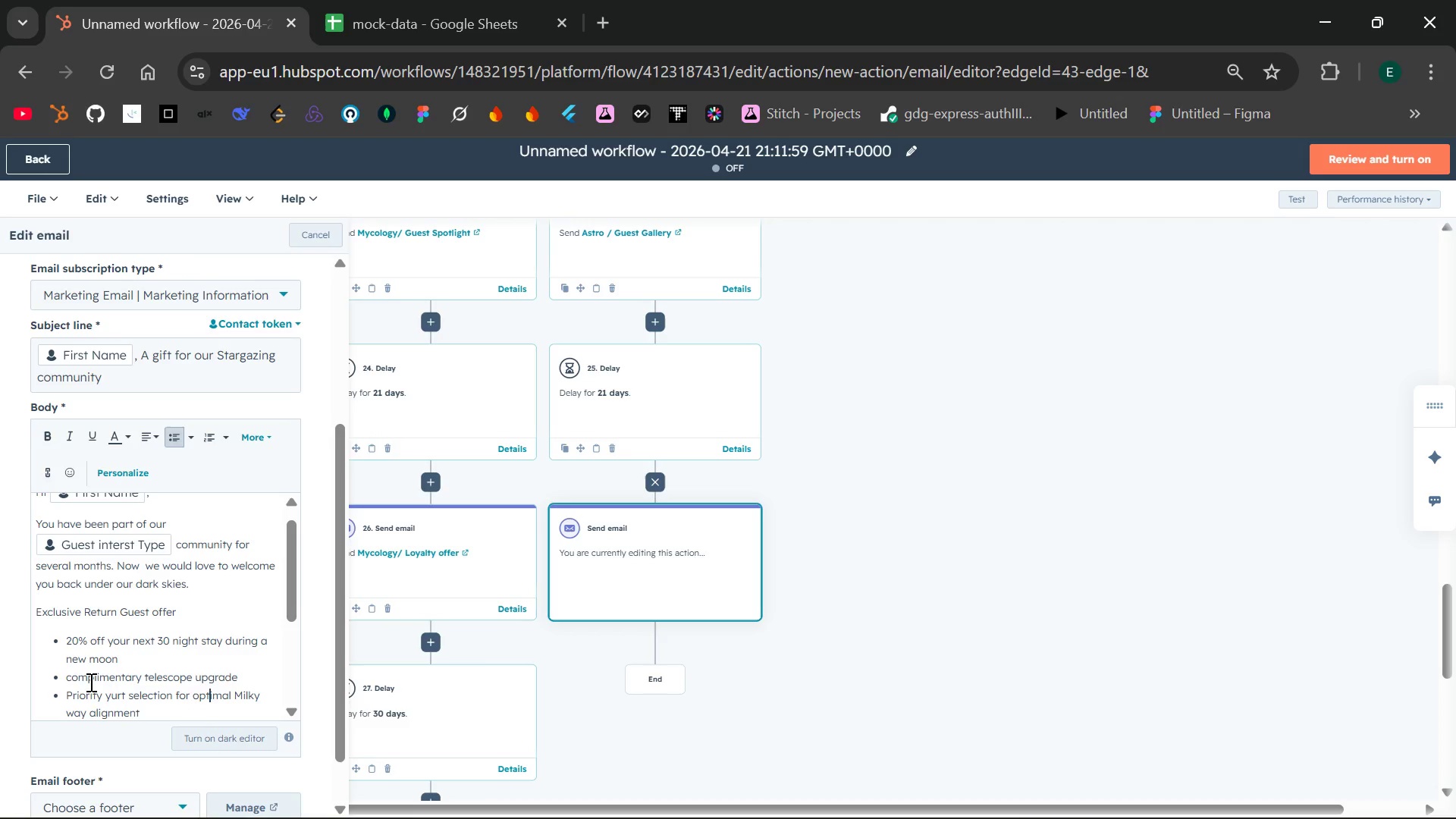 
left_click([76, 679])
 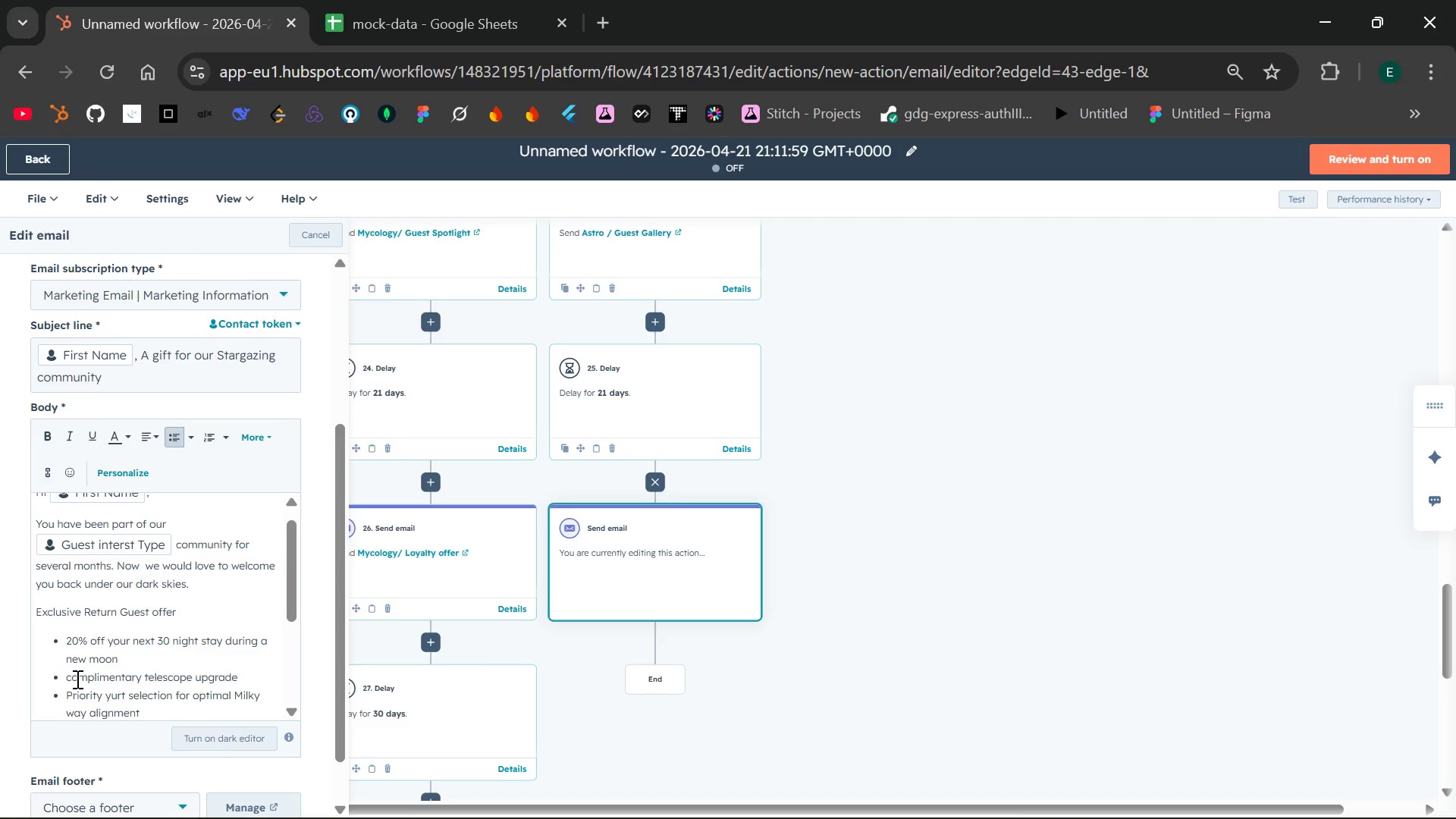 
key(ArrowLeft)
 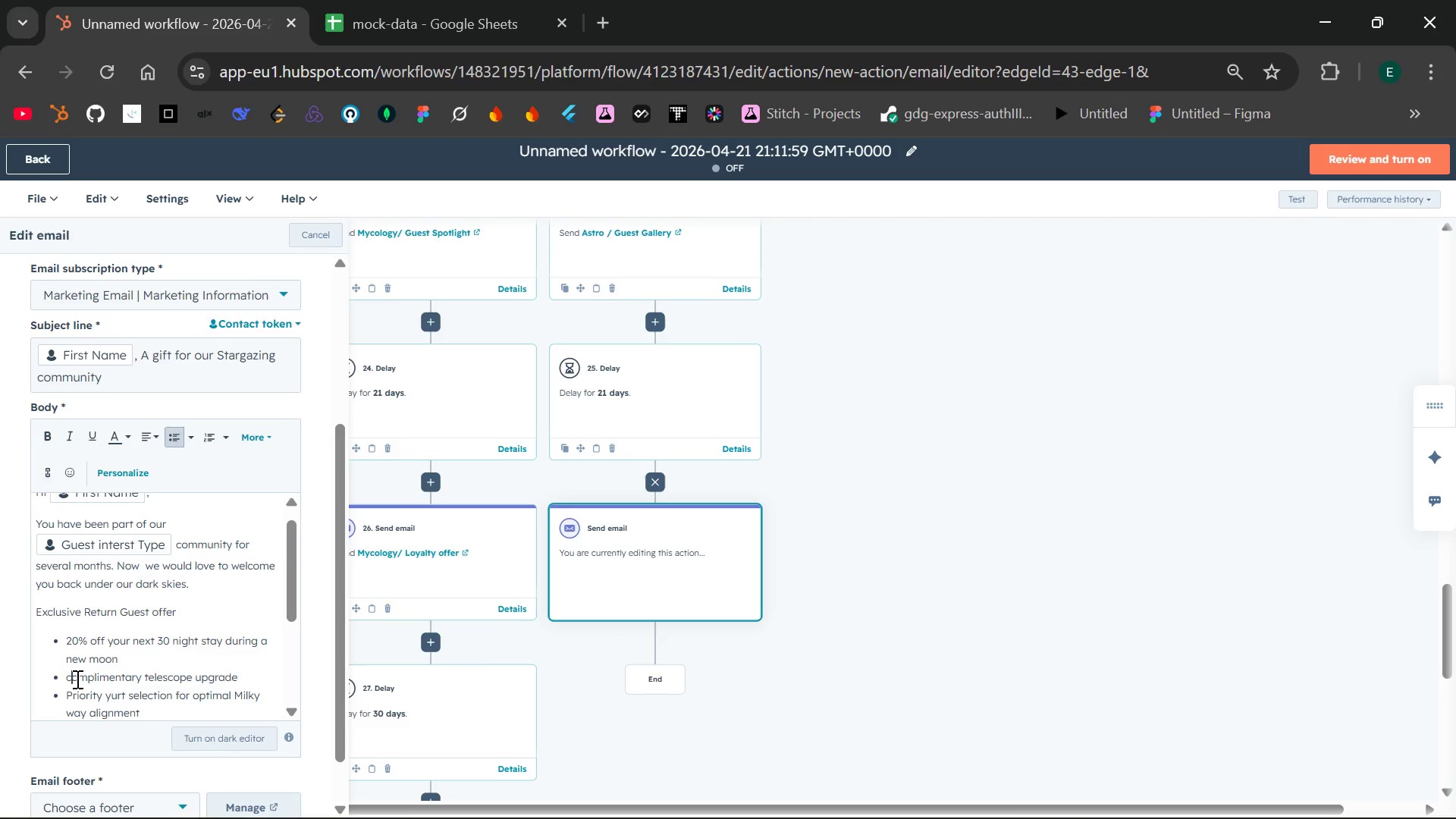 
key(Backspace)
 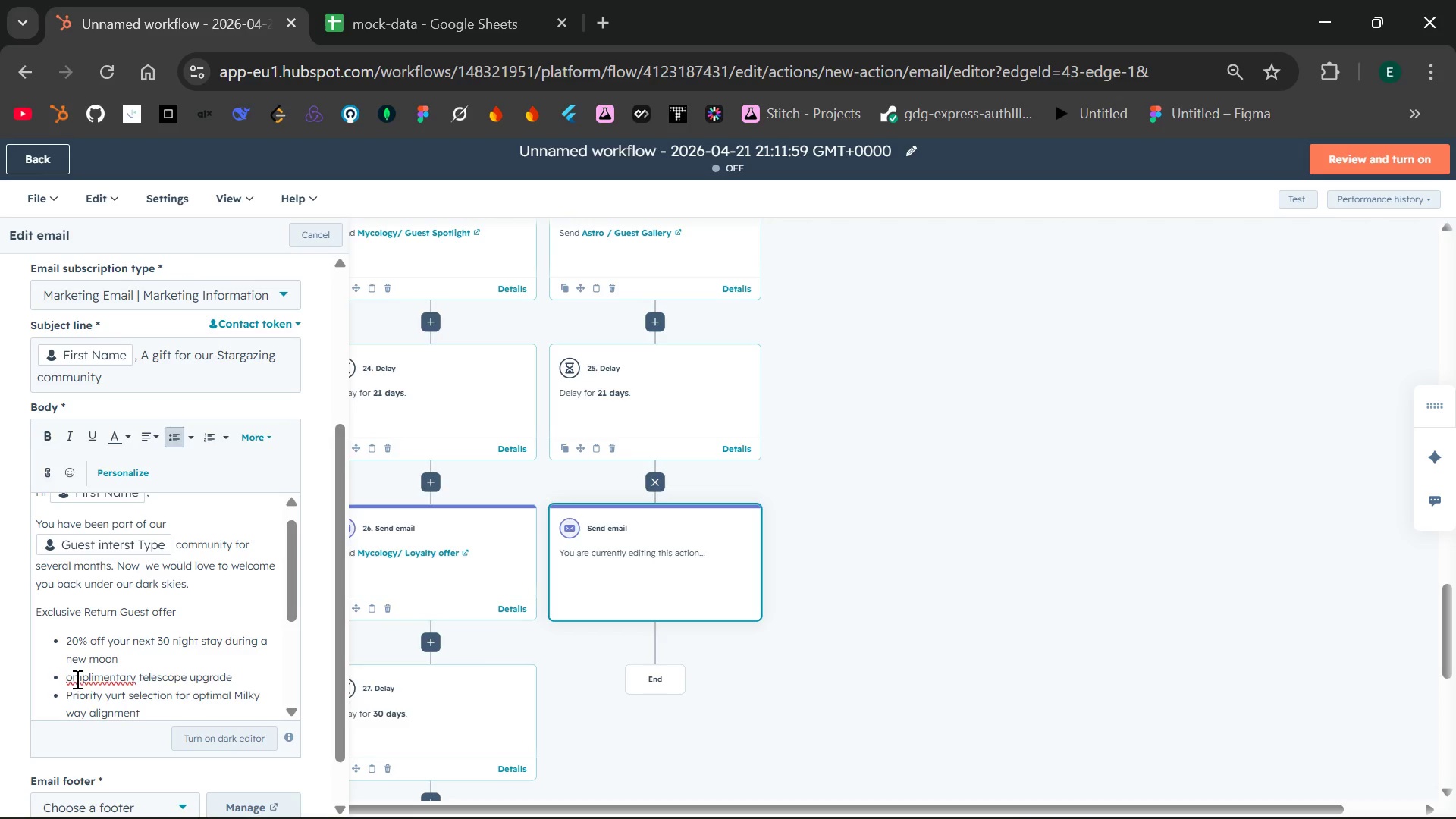 
hold_key(key=ShiftLeft, duration=0.33)
 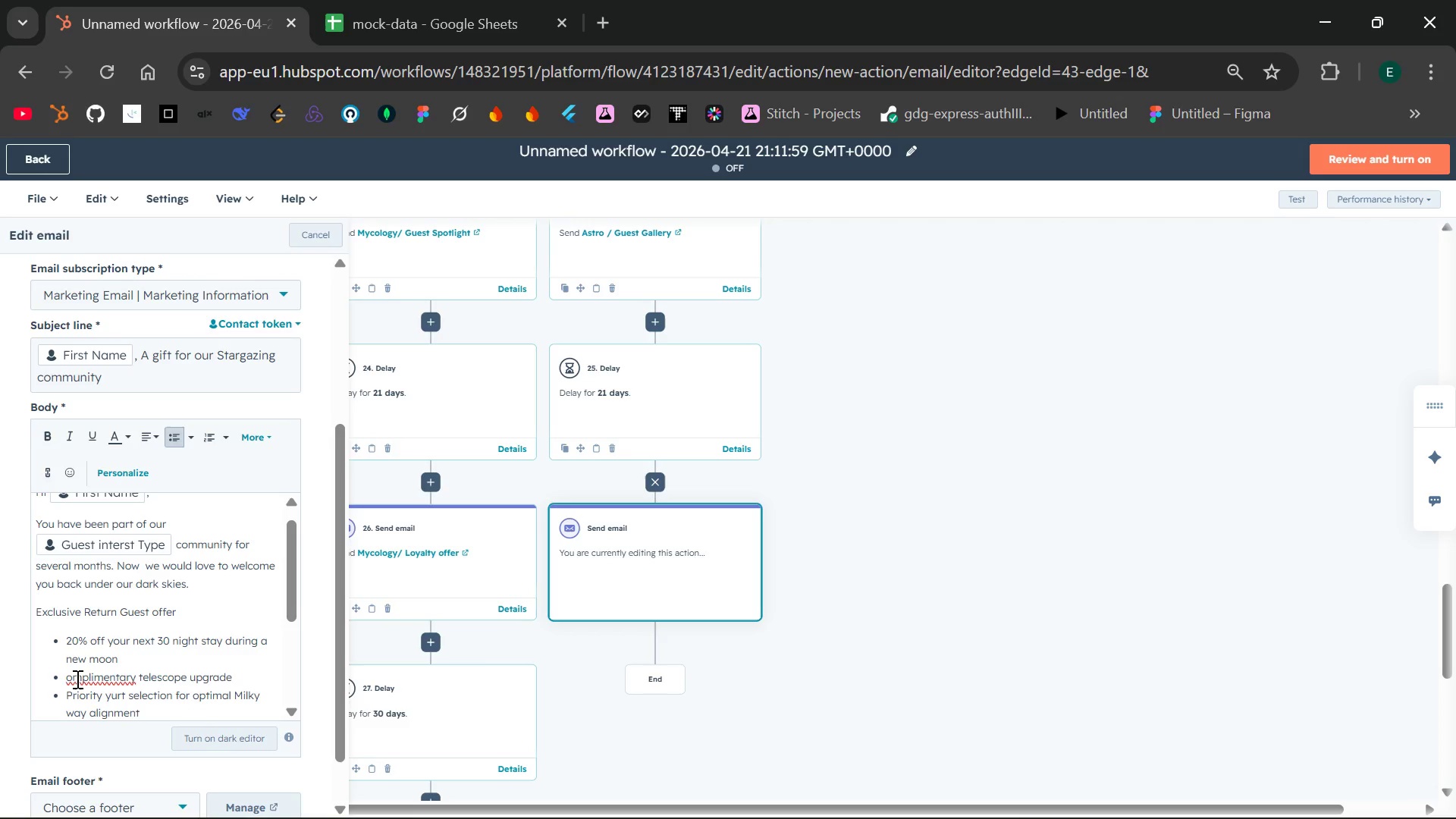 
key(Shift+ShiftLeft)
 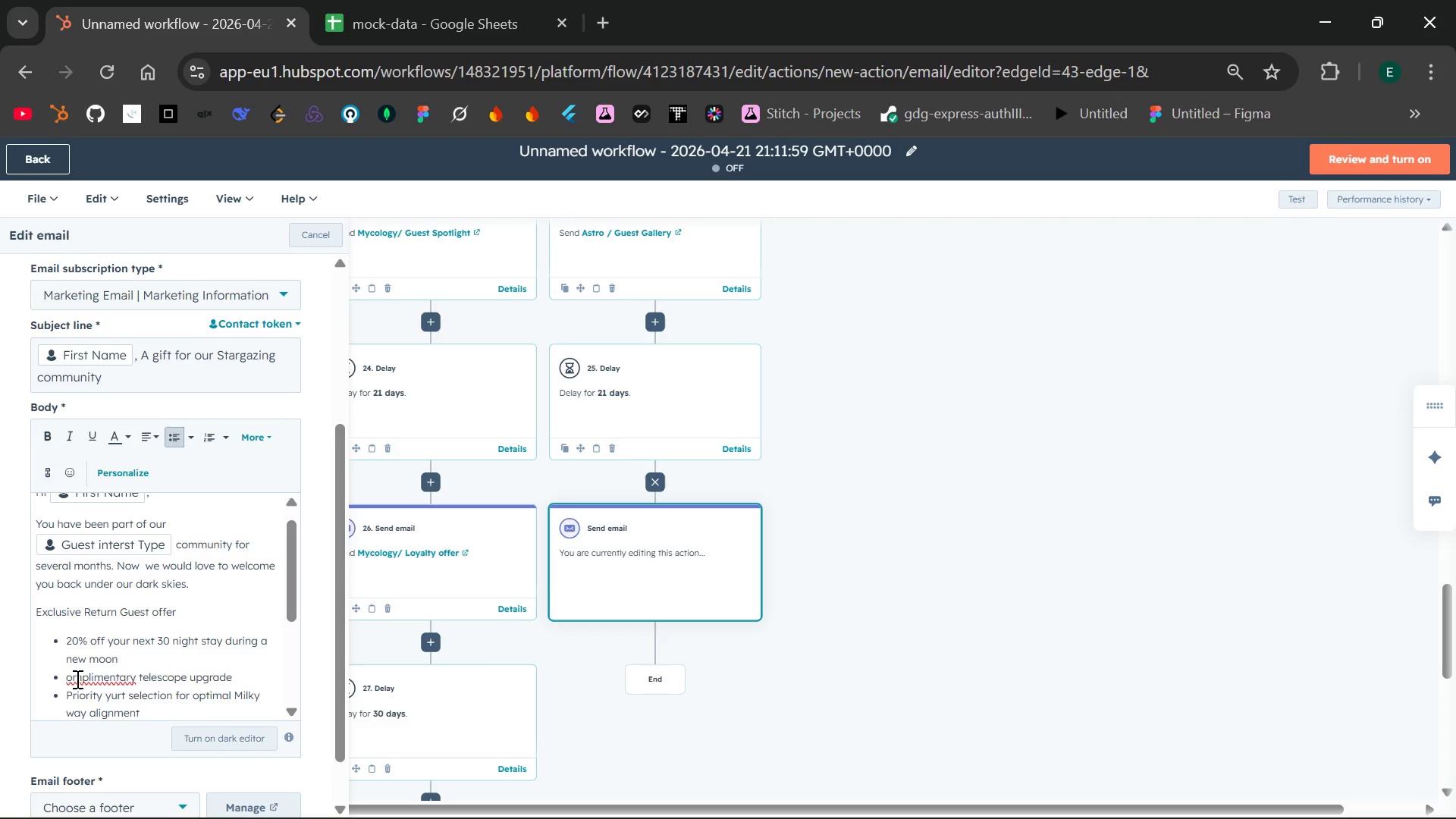 
key(Shift+C)
 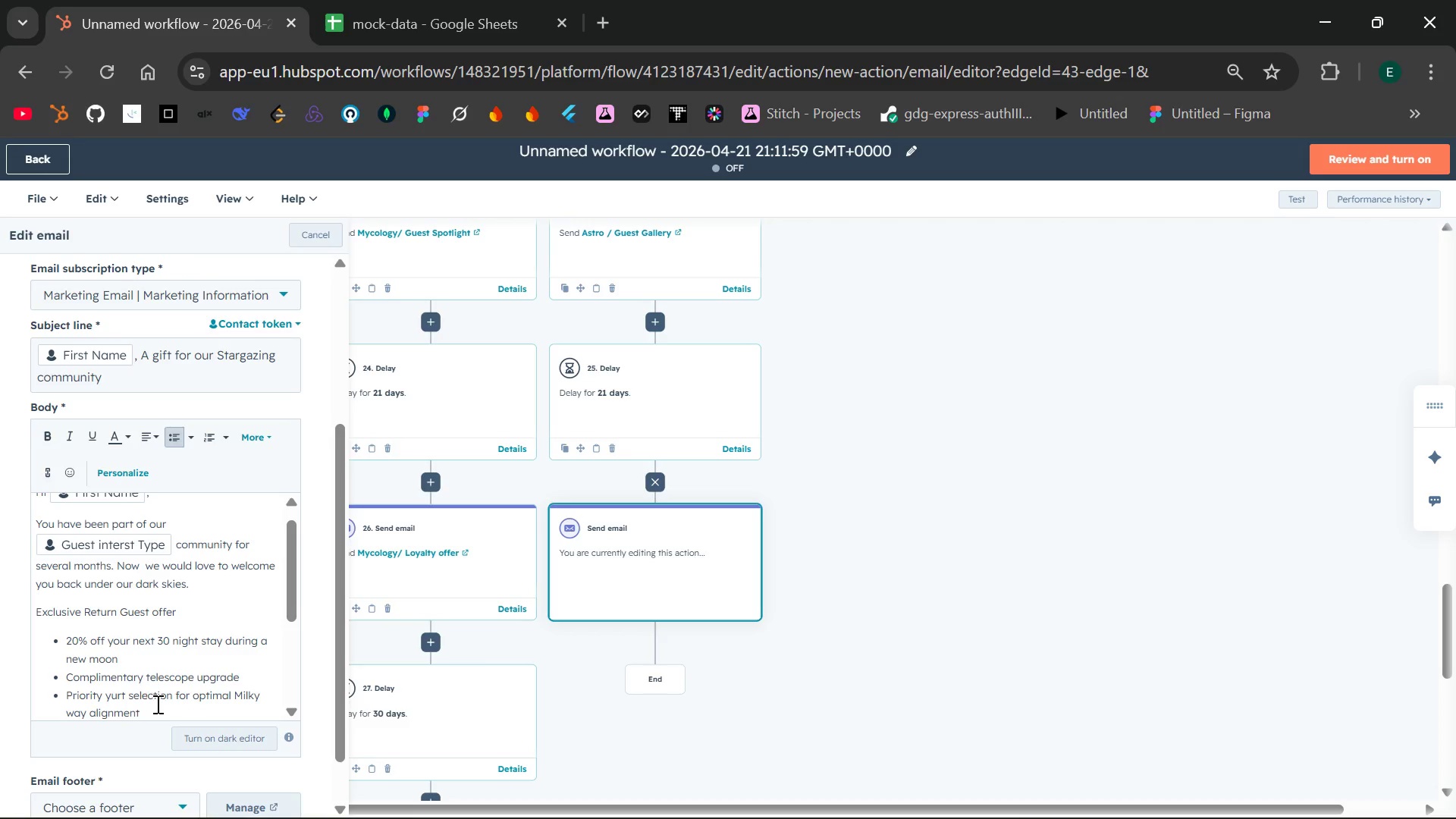 
left_click([167, 705])
 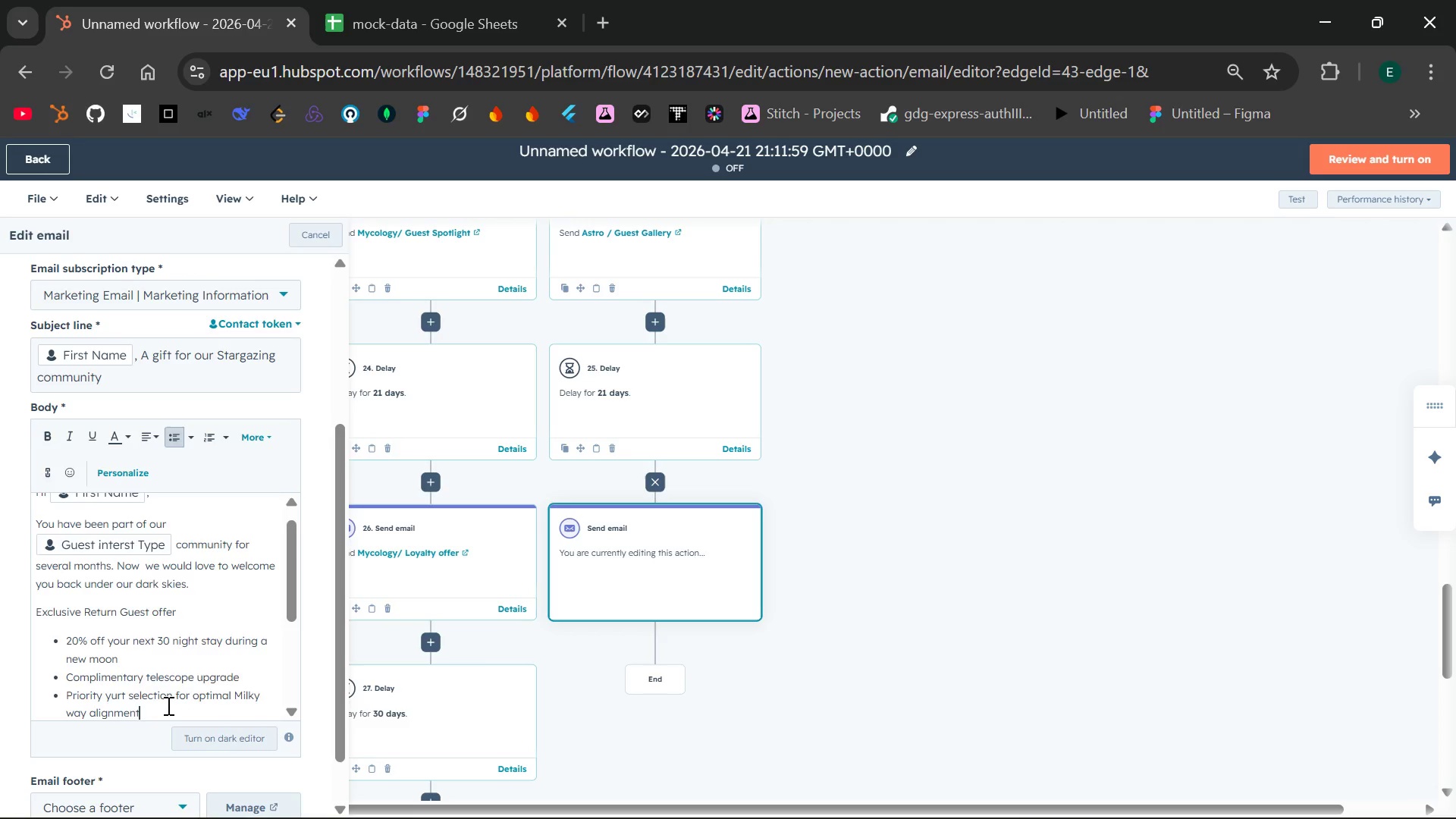 
key(Enter)
 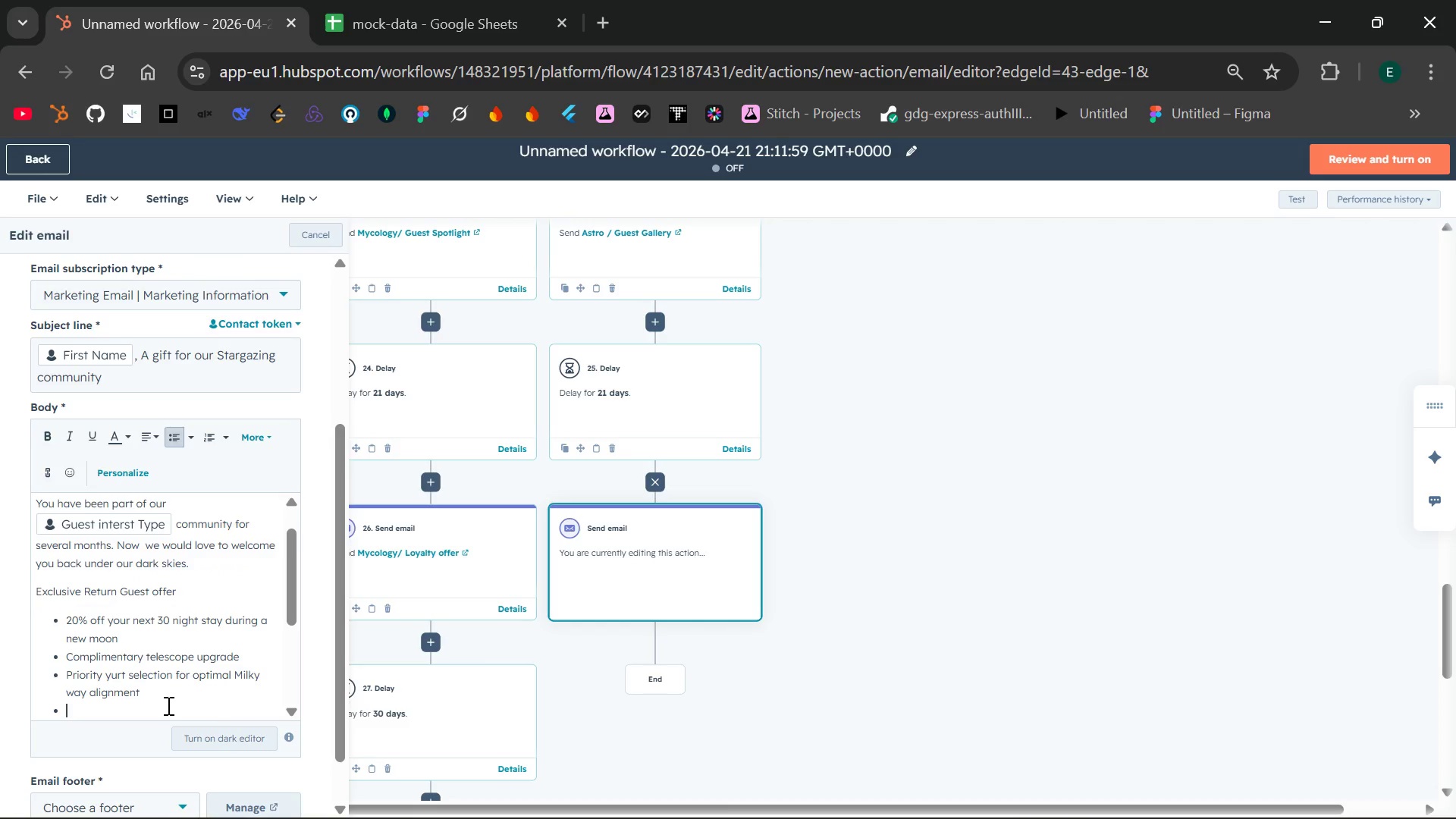 
key(Backspace)
 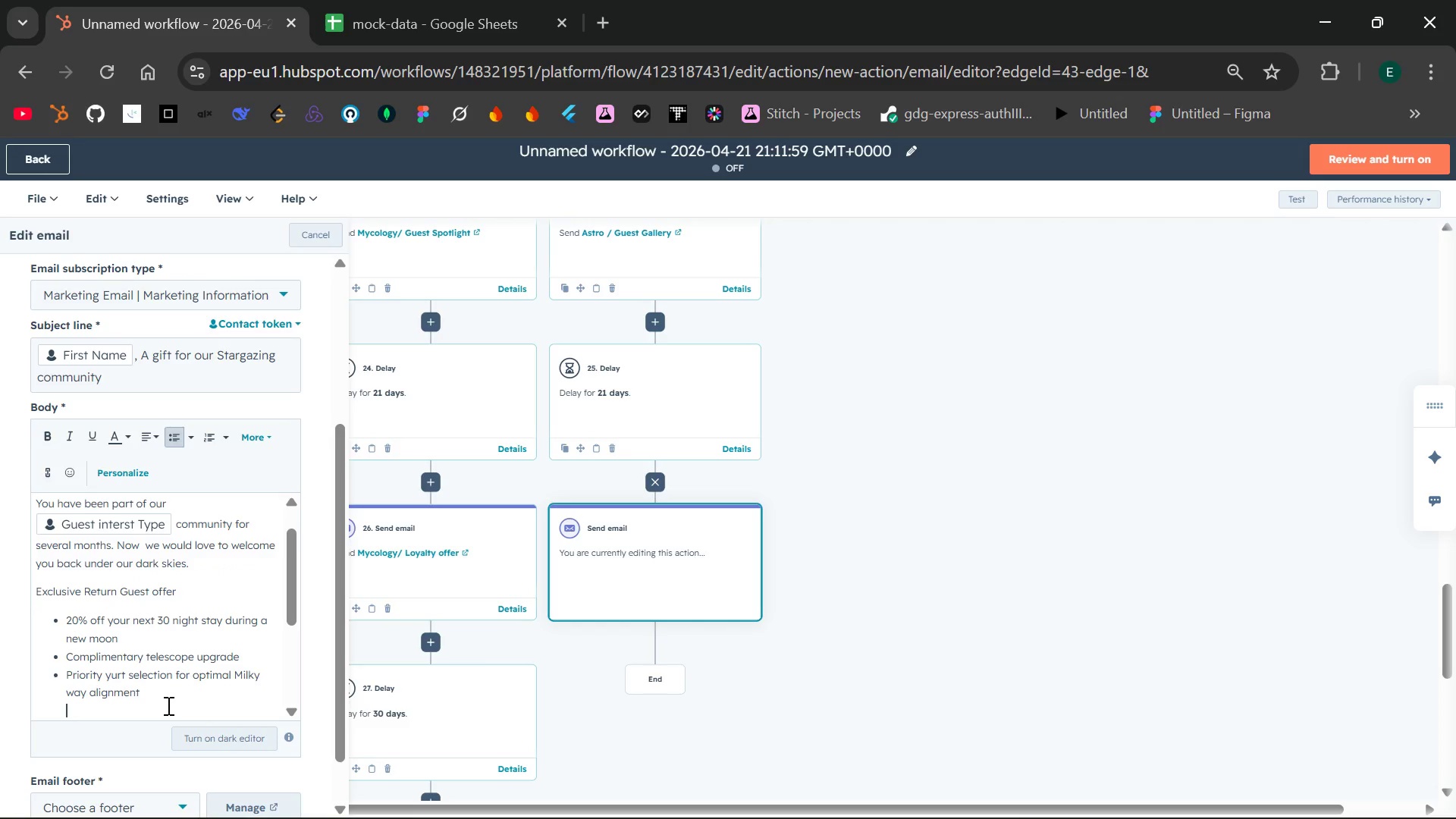 
key(Backspace)
 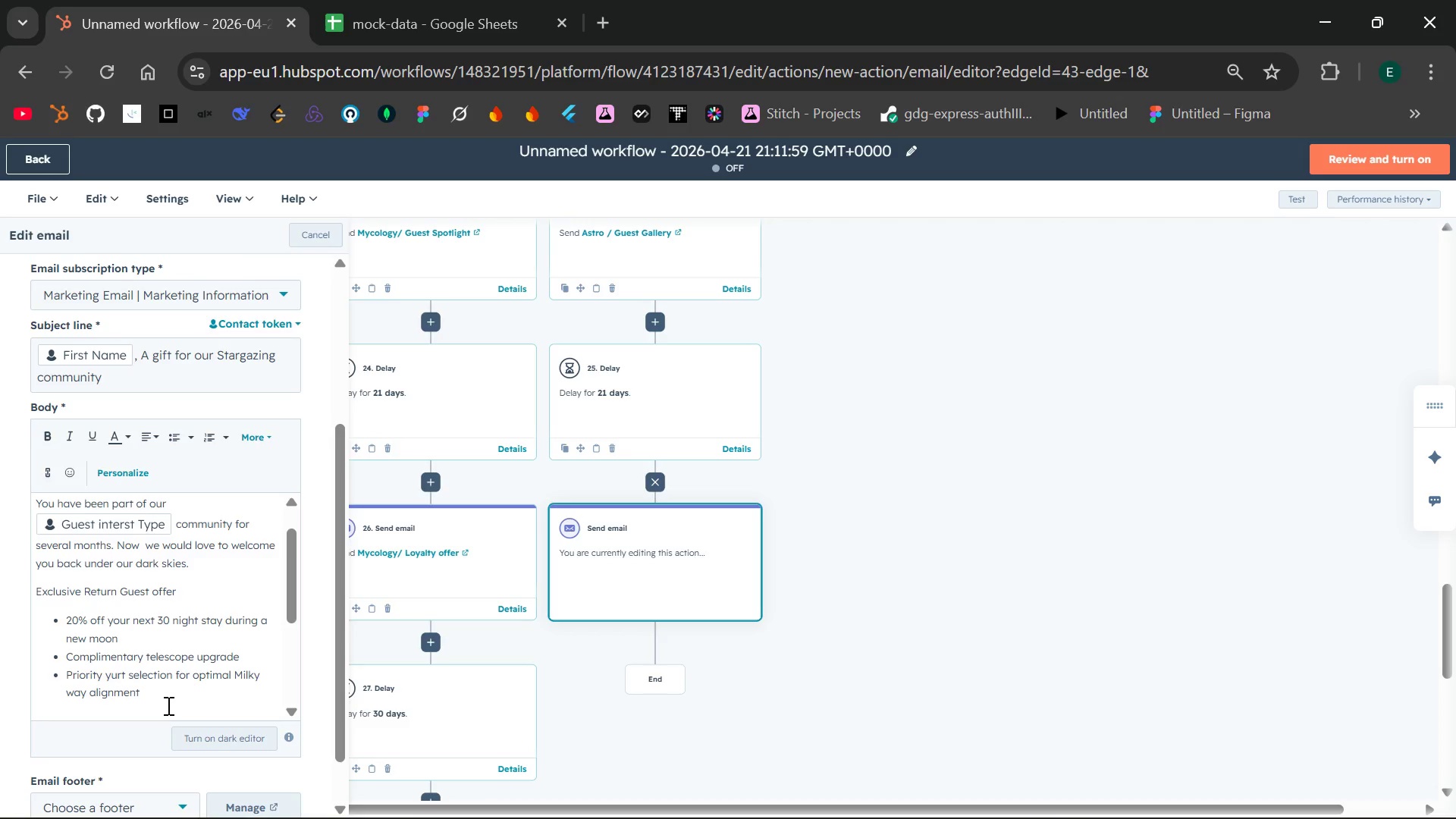 
wait(12.41)
 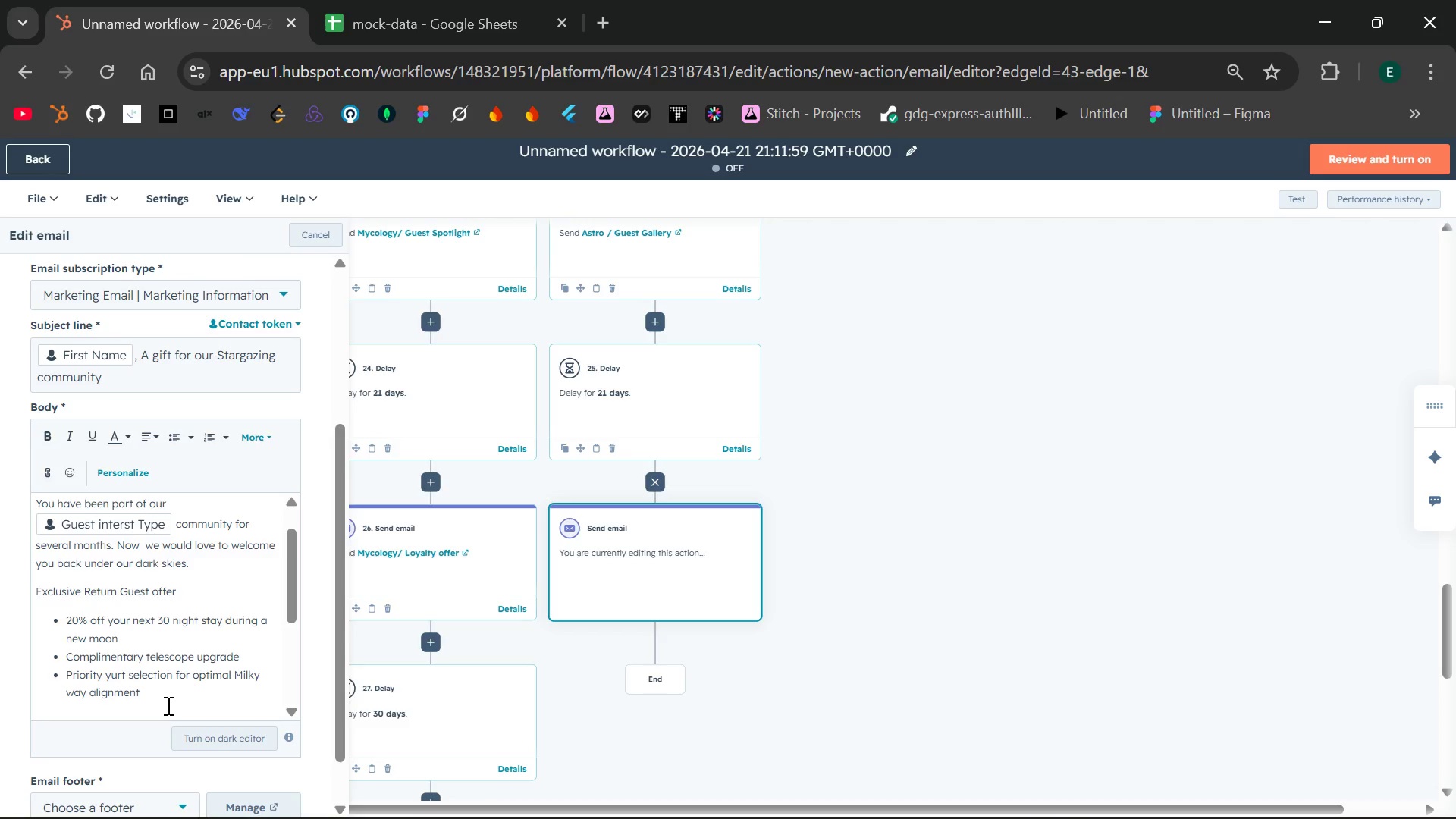 
key(Shift+ShiftLeft)
 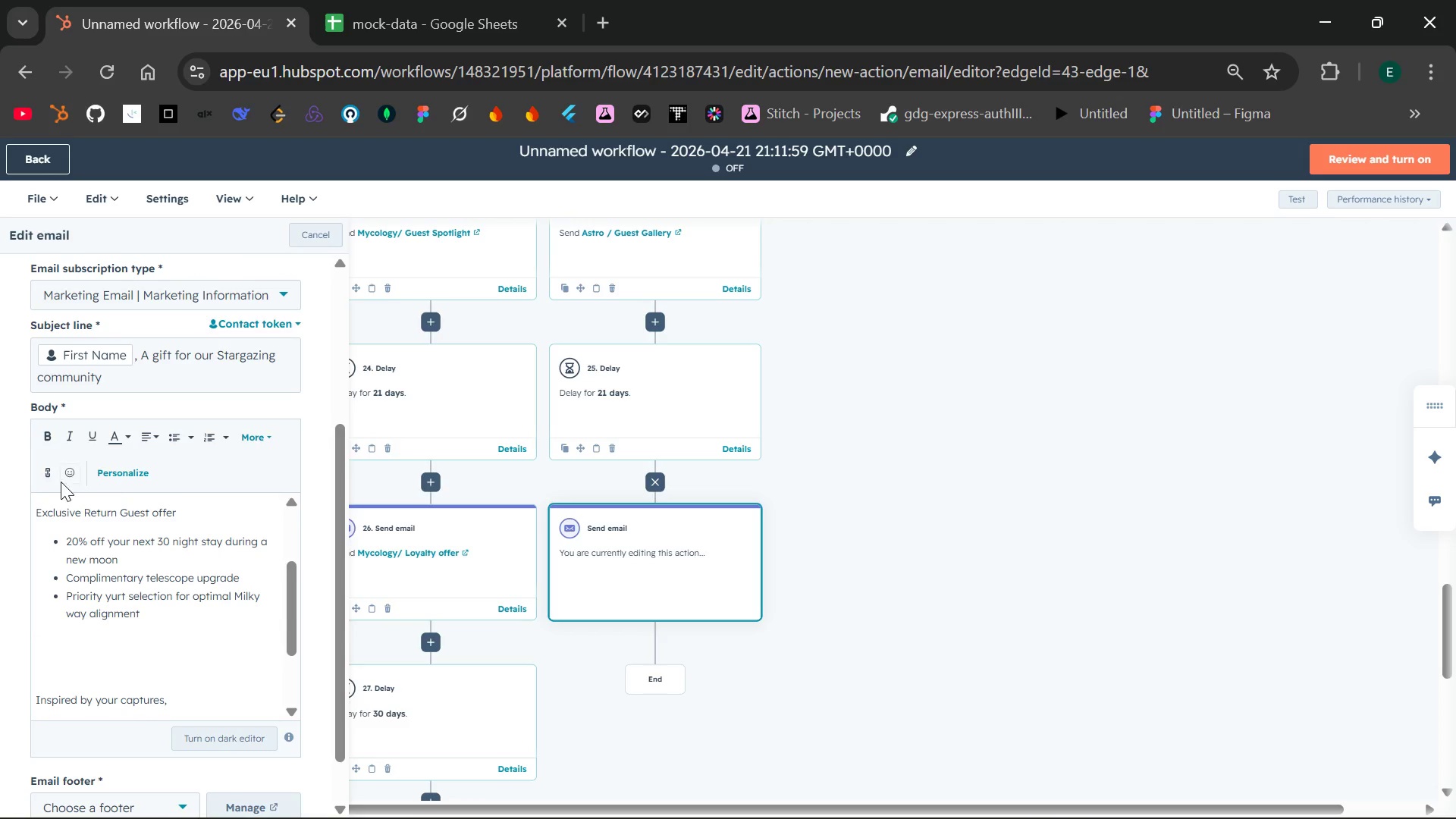 
mouse_move([58, 472])
 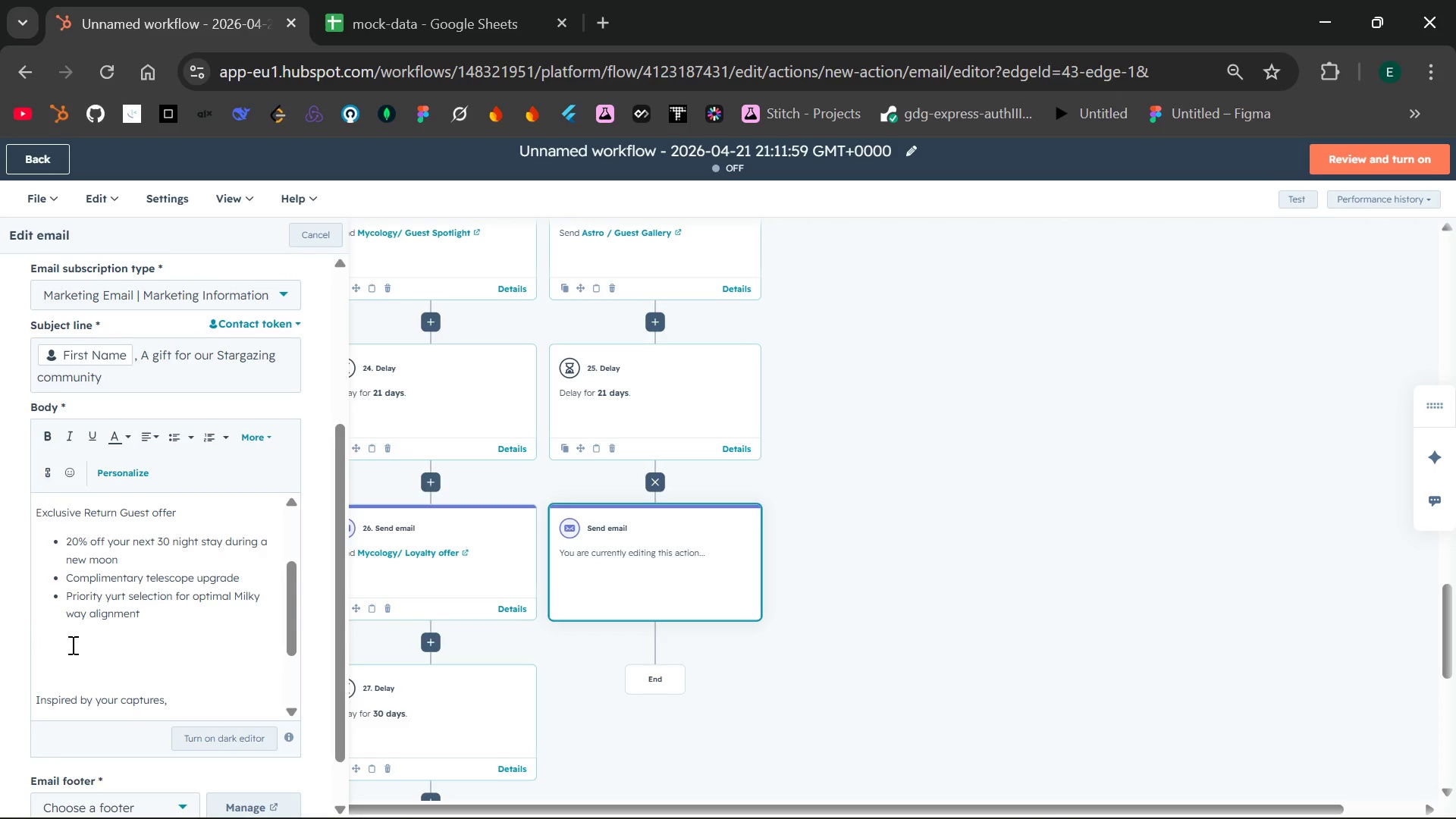 
wait(5.54)
 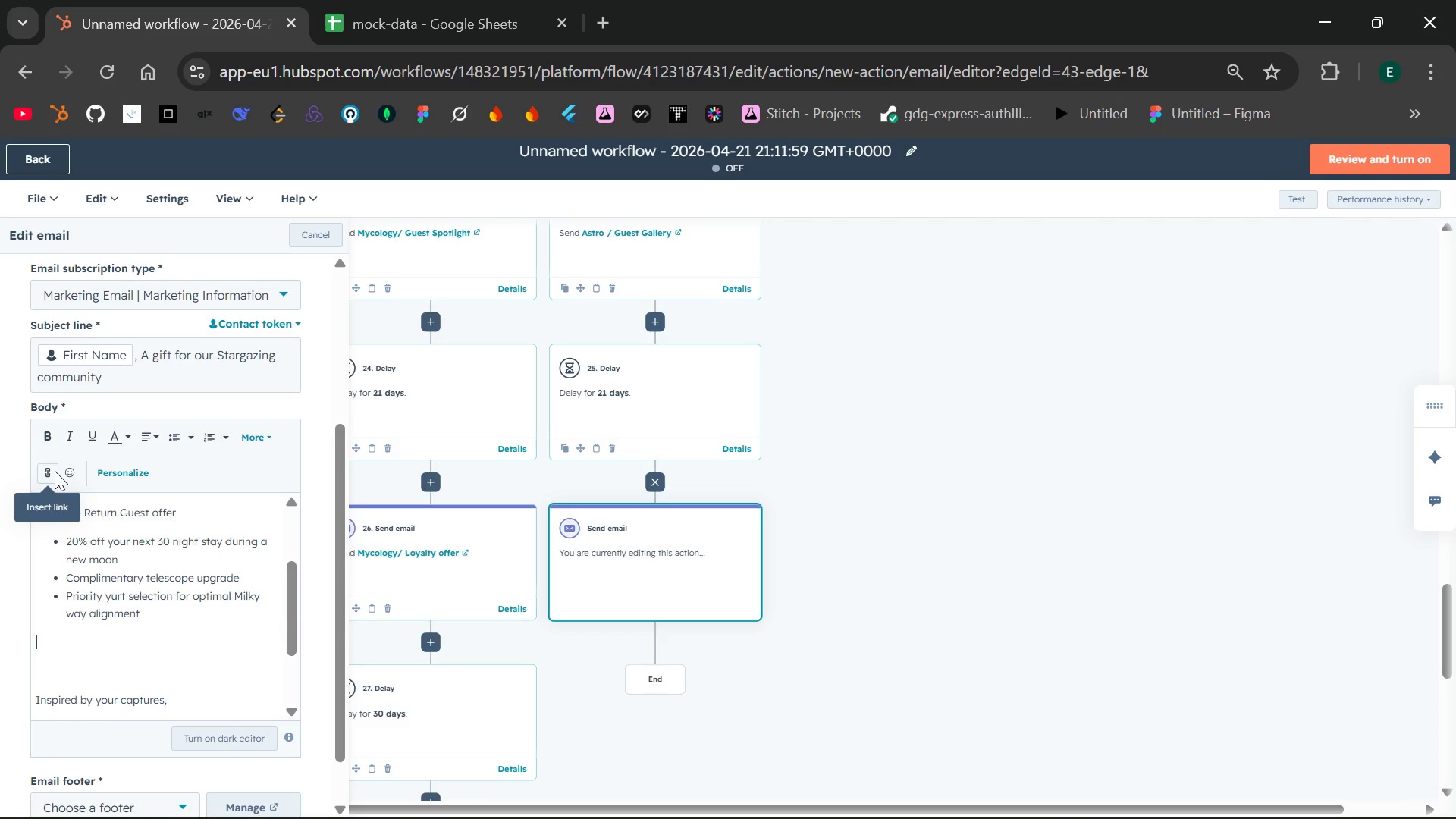 
type(use code :"sdj)
key(Backspace)
key(Backspace)
key(Backspace)
type(SJDUE K)
key(Backspace)
key(Backspace)
type(HDJ" at checkout)
 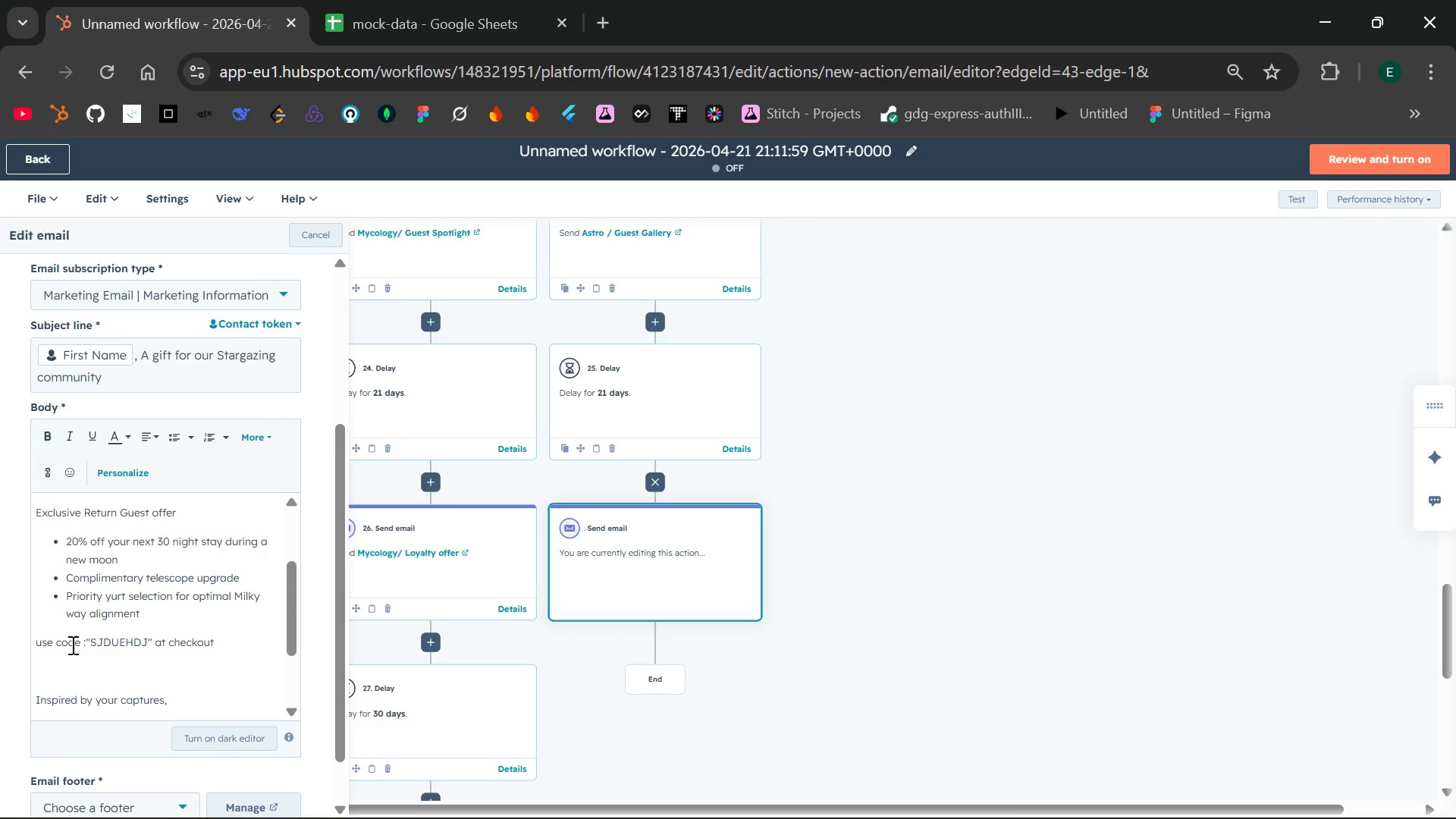 
key(Enter)
 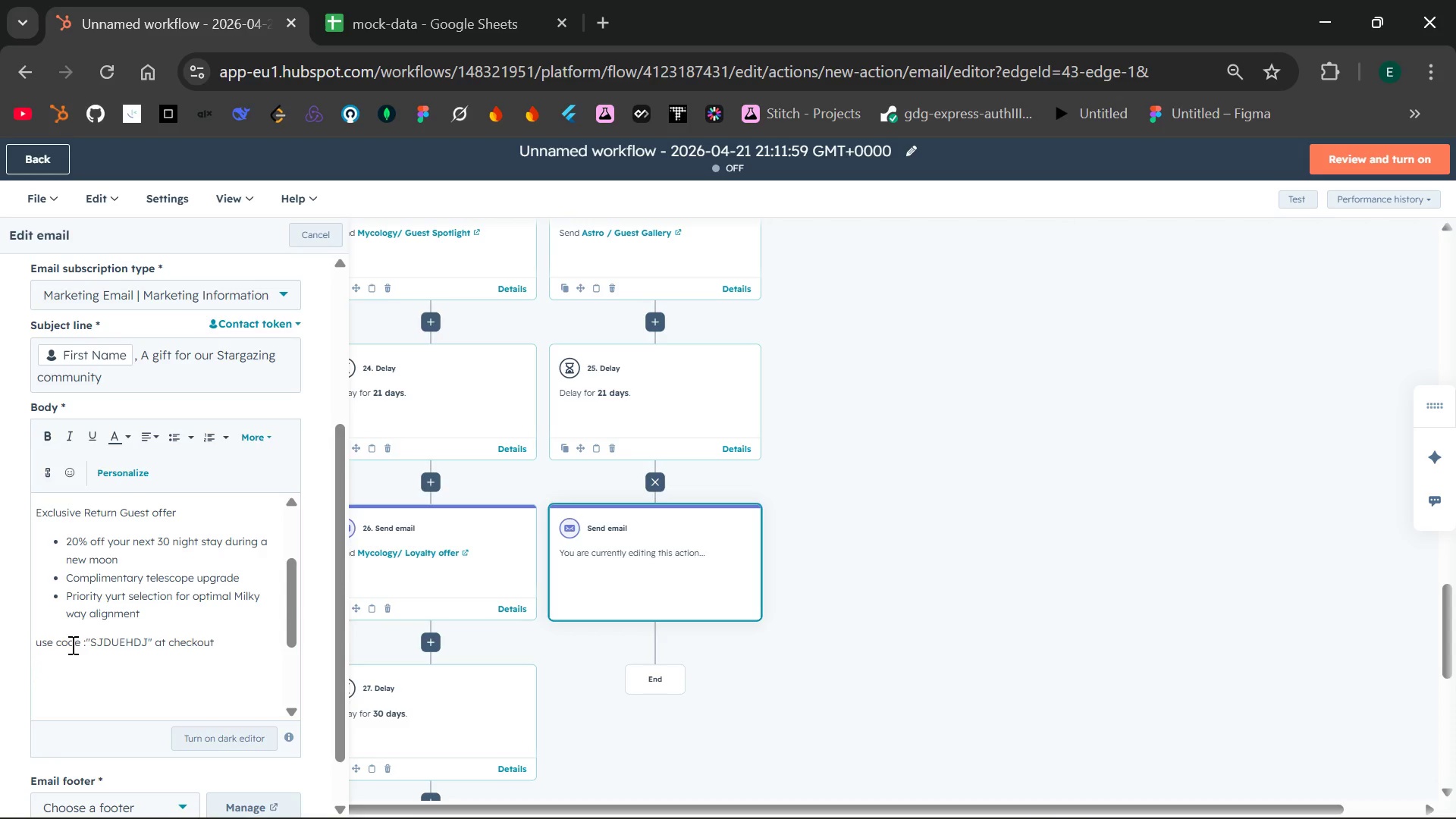 
type(This offer is resrved for our most ena)
key(Backspace)
type(gaged stargazing guests.)
 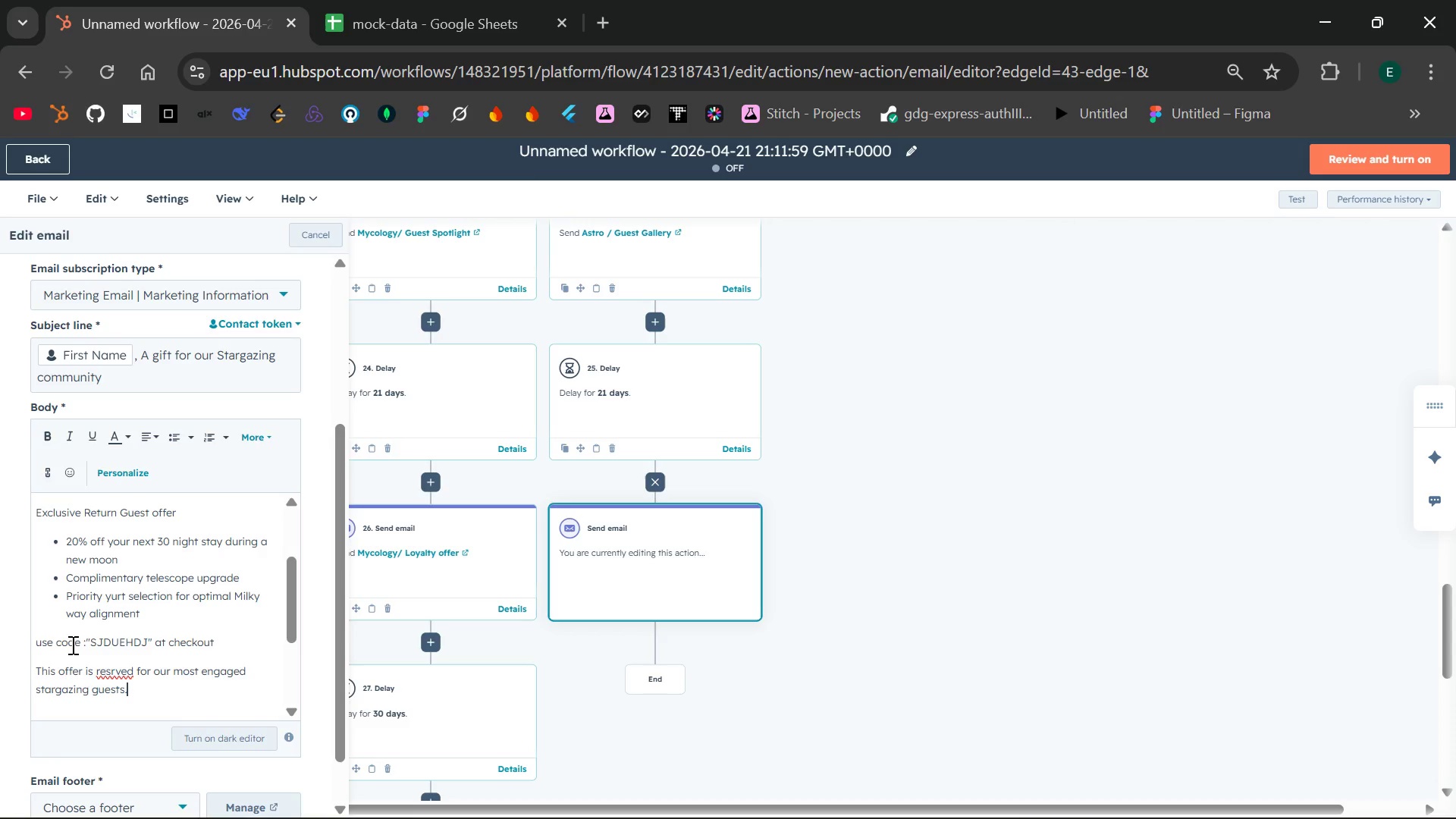 
key(Enter)
 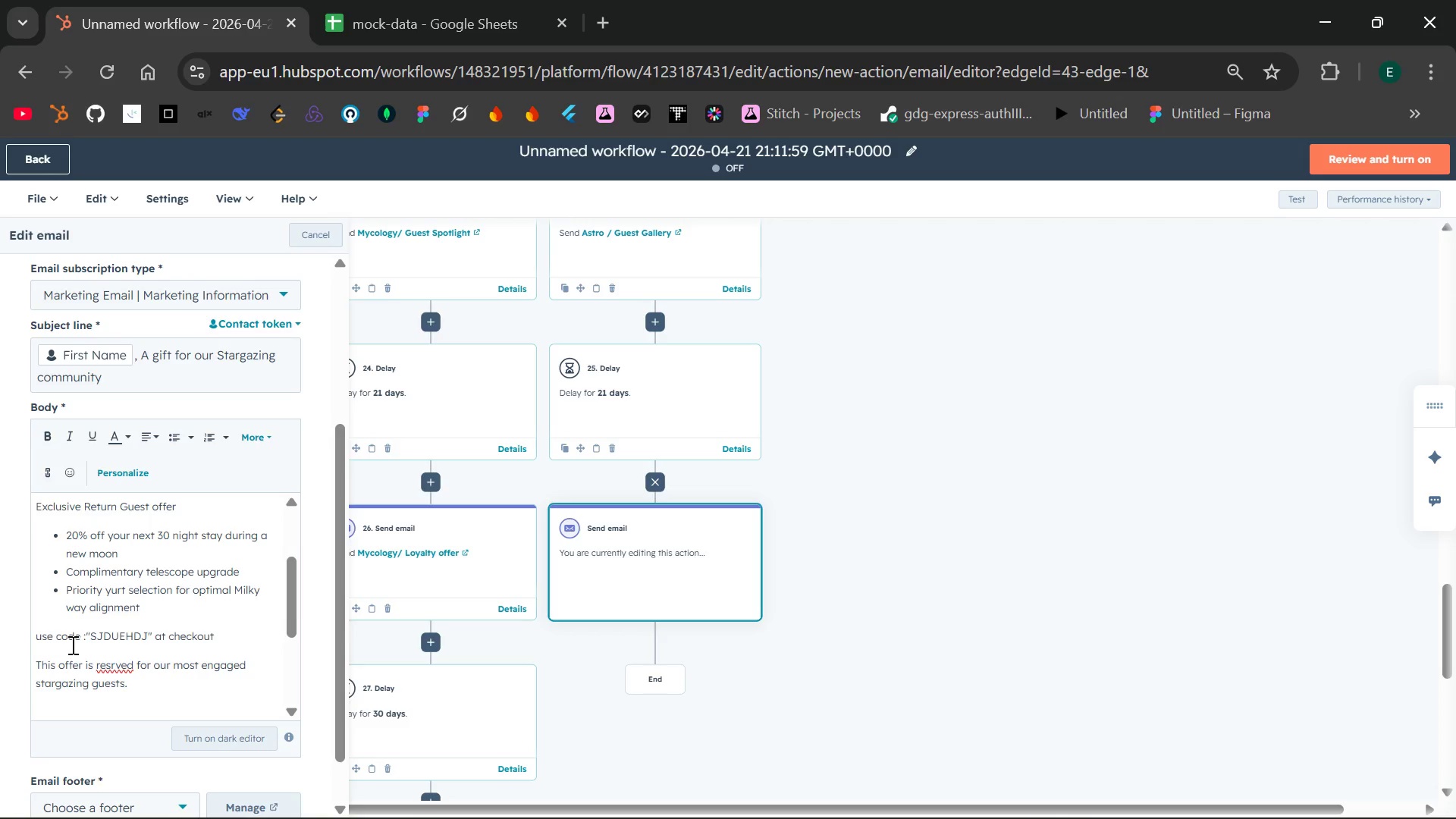 
key(Enter)
 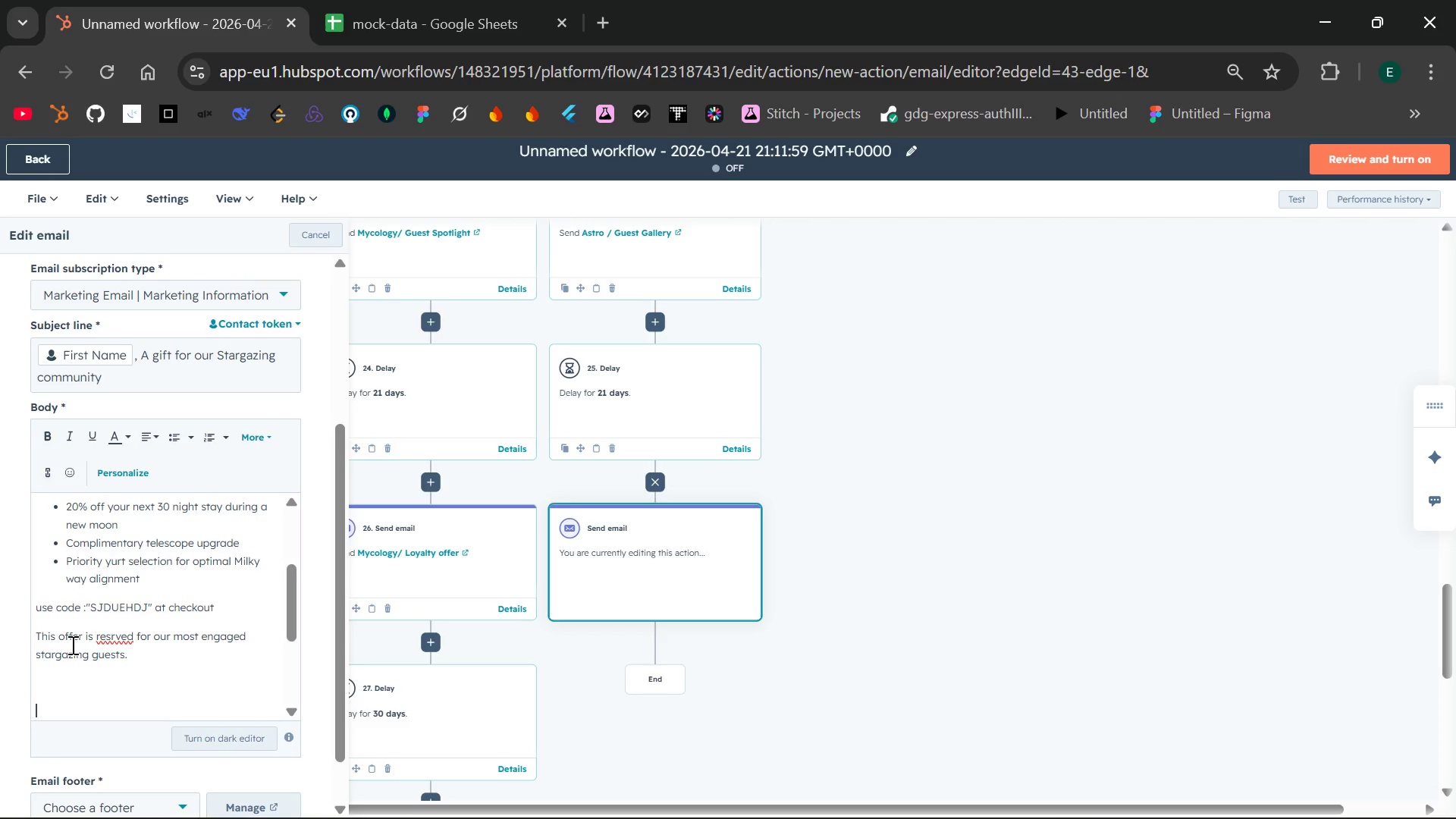 
type(cla)
key(Backspace)
type(ear skies await,)
 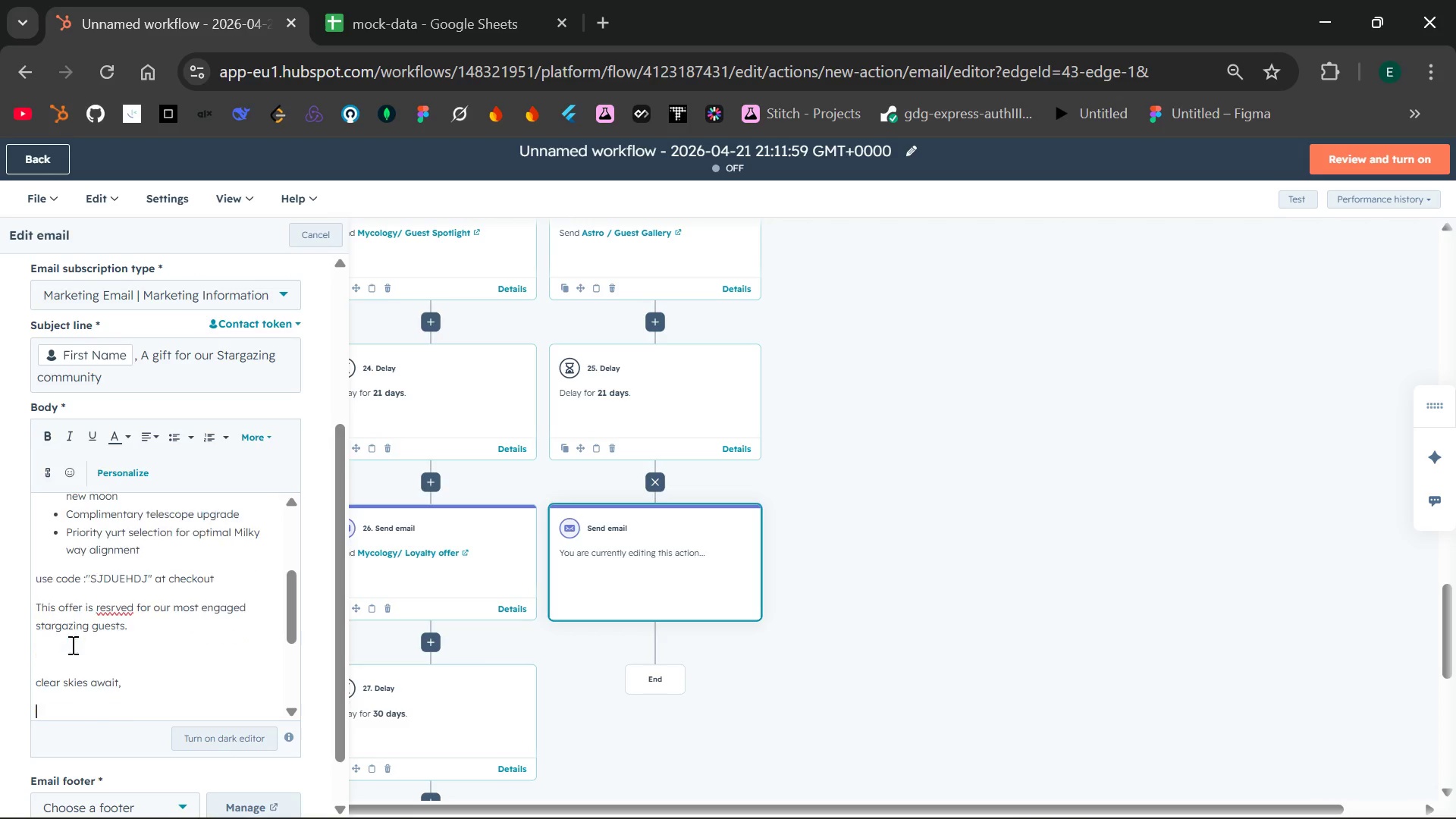 
key(Enter)
 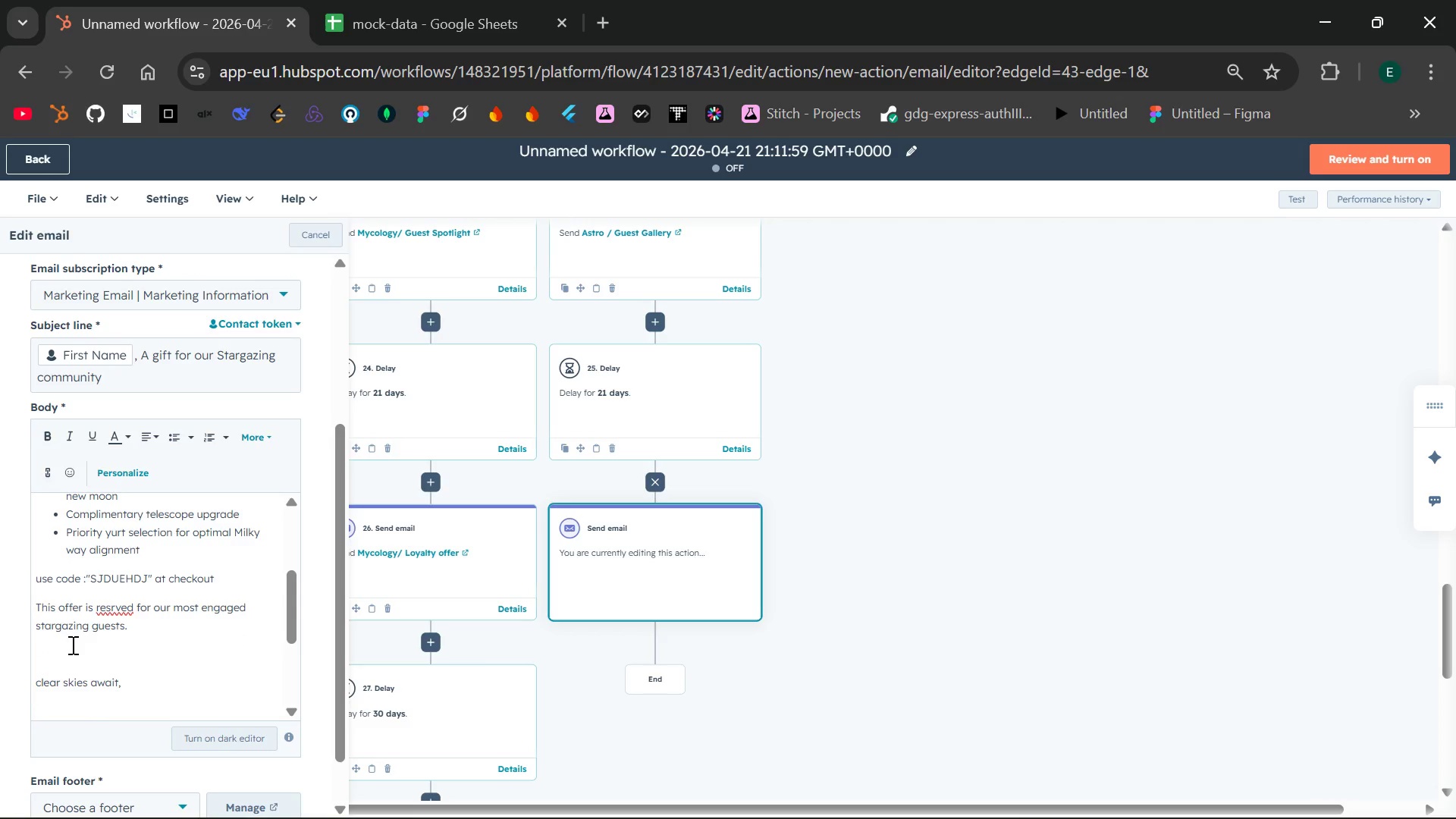 
type(The Celestial Yurts Team.)
 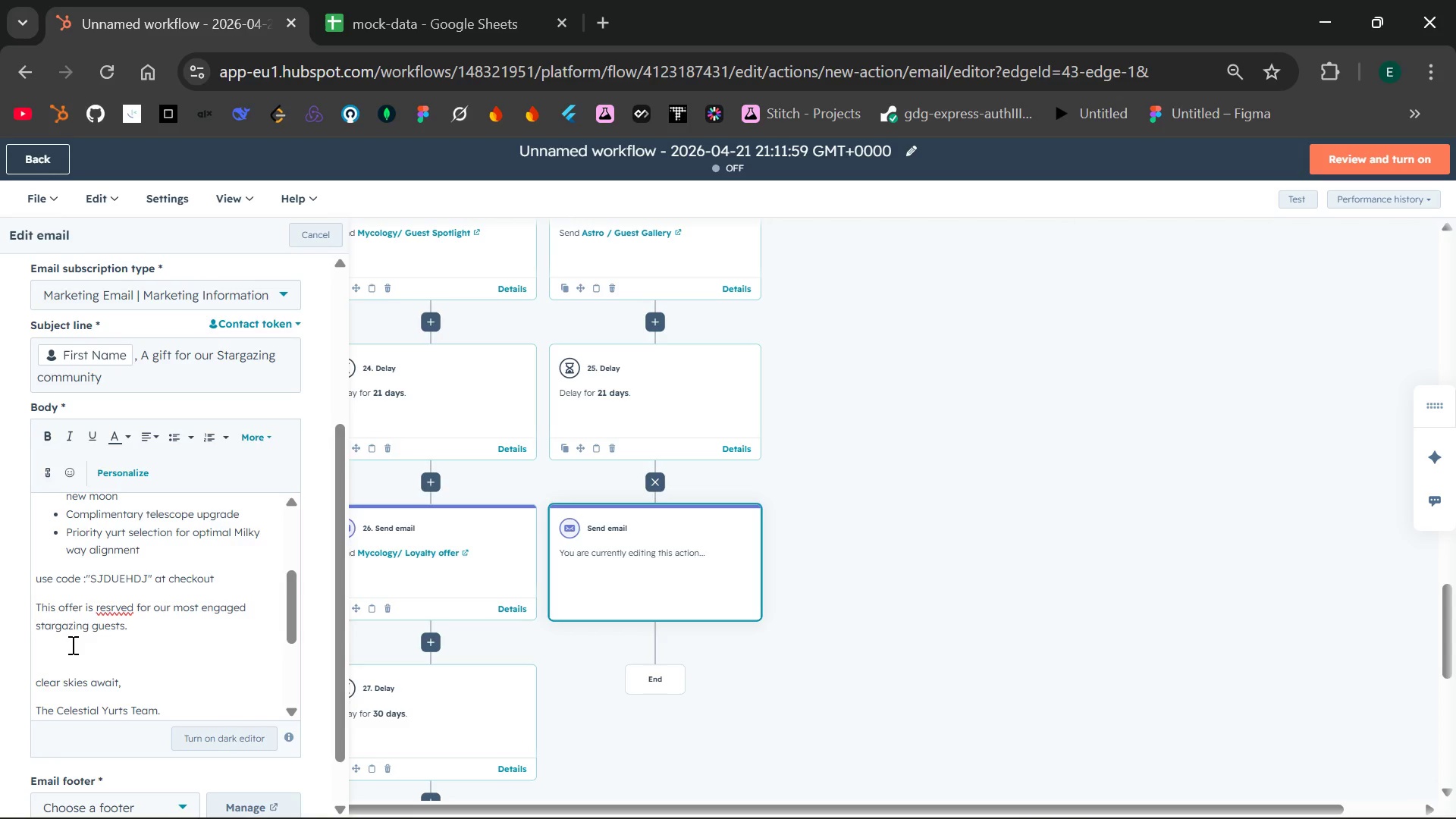 
wait(7.0)
 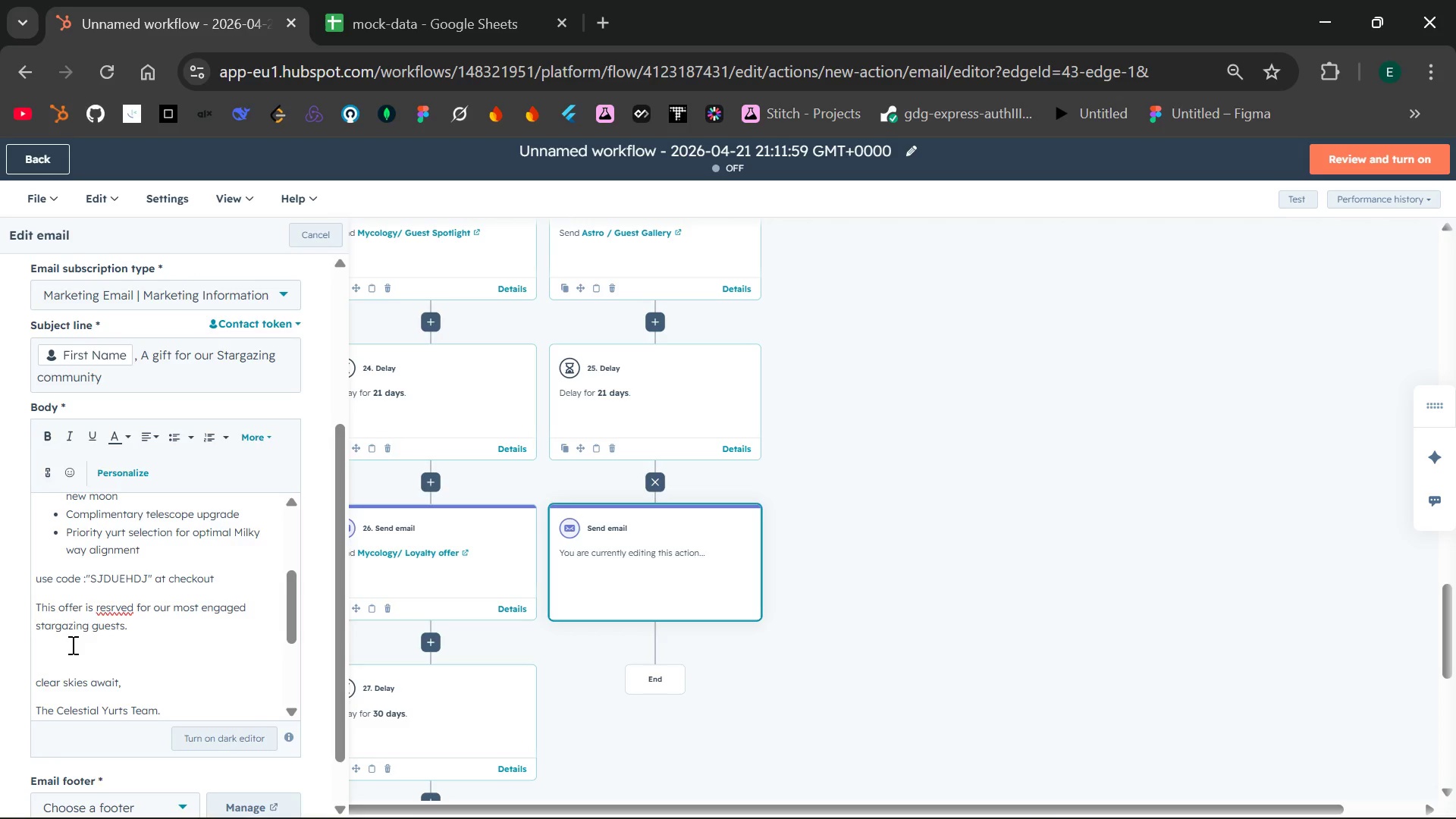 
key(Enter)
 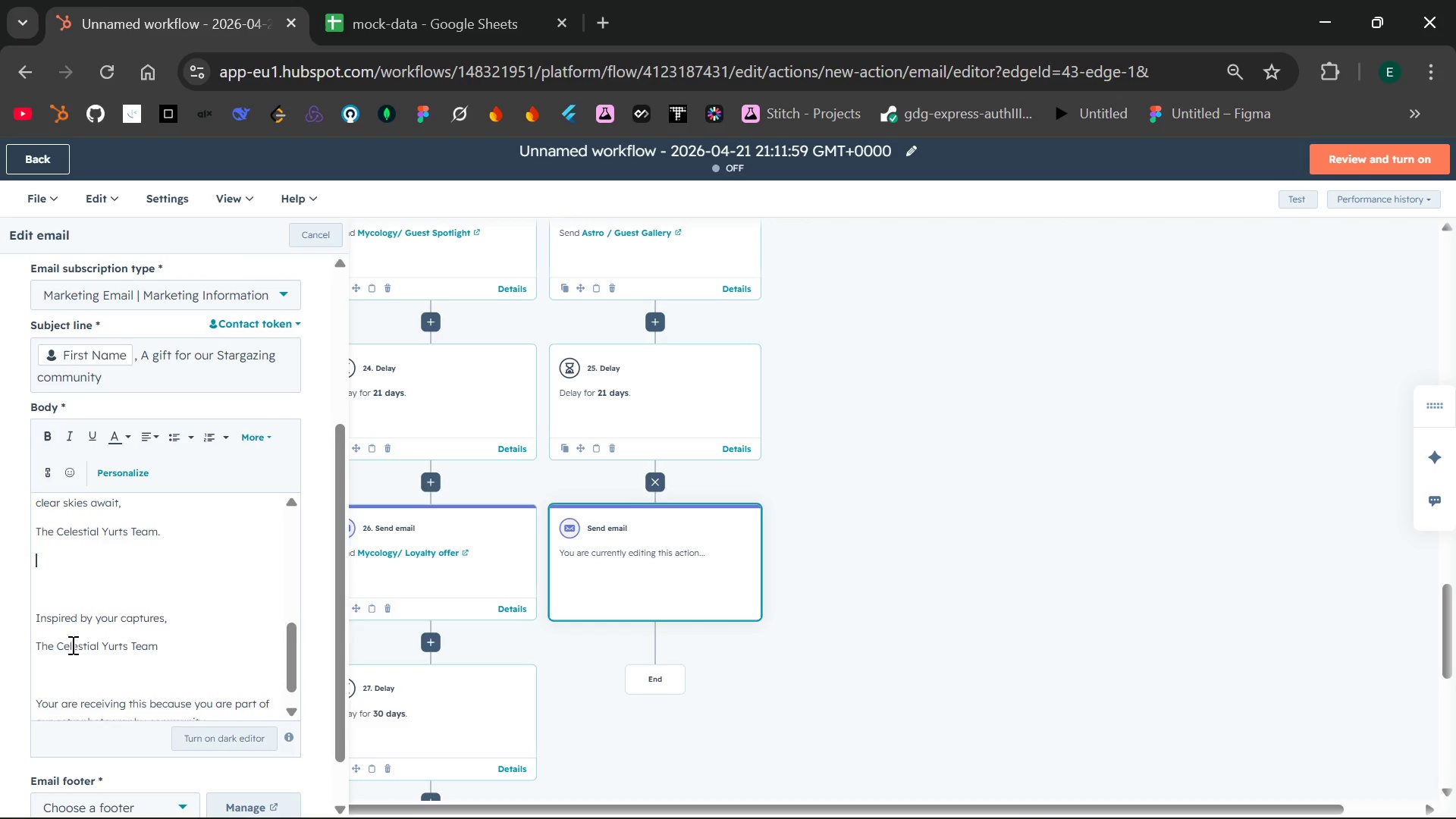 
left_click_drag(start_coordinate=[172, 634], to_coordinate=[39, 579])
 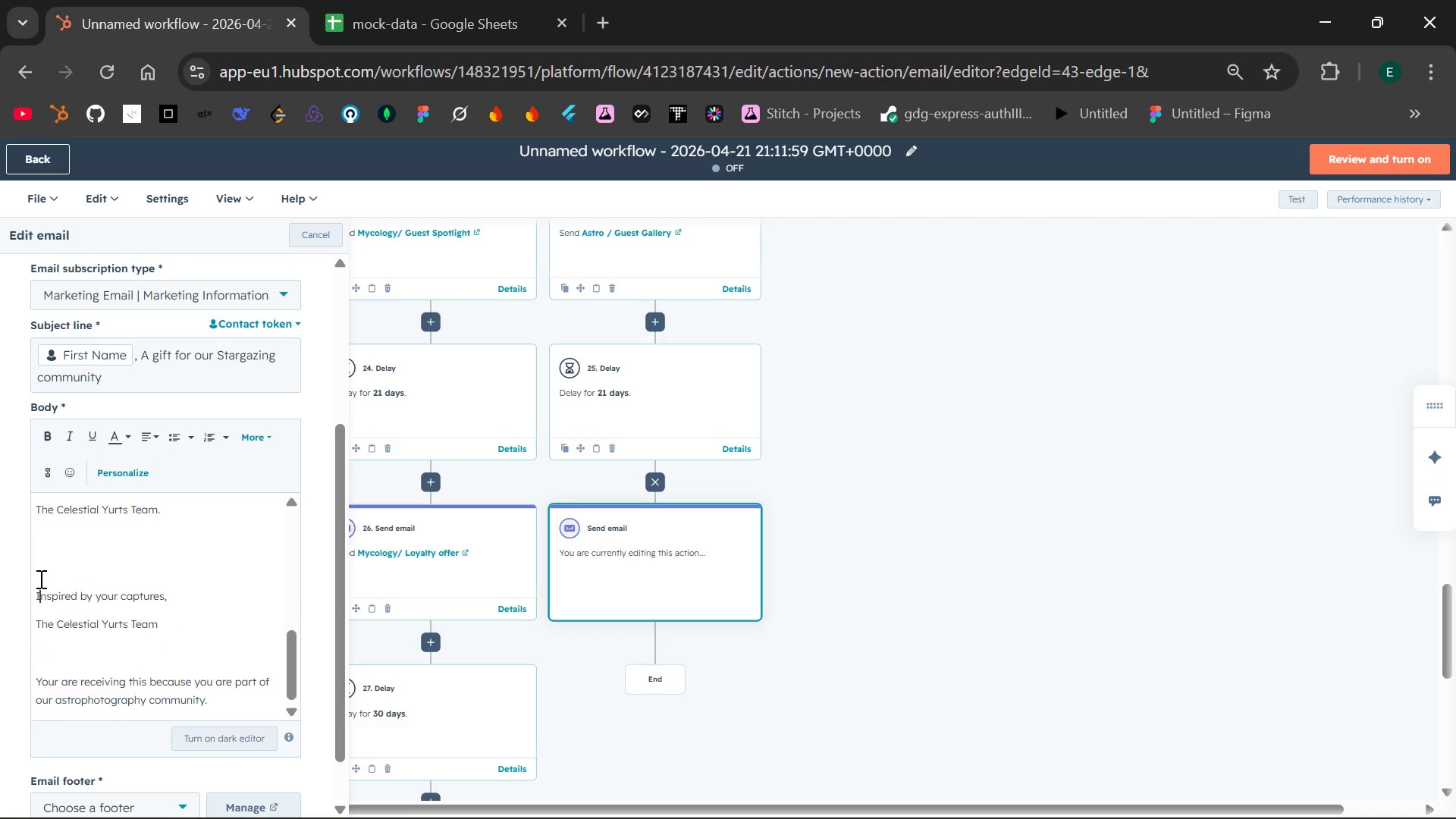 
left_click_drag(start_coordinate=[39, 579], to_coordinate=[176, 629])
 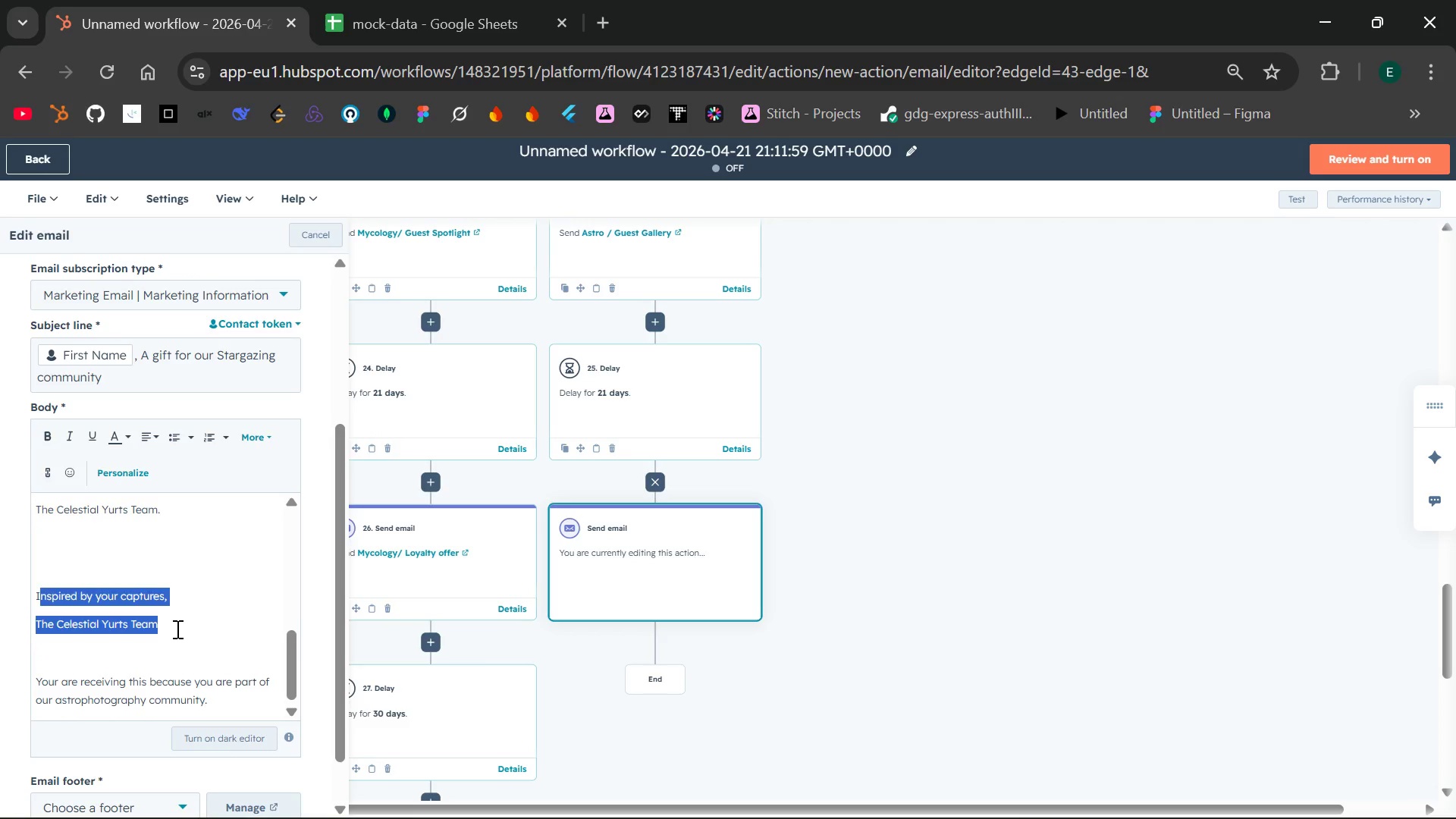 
key(Backspace)
 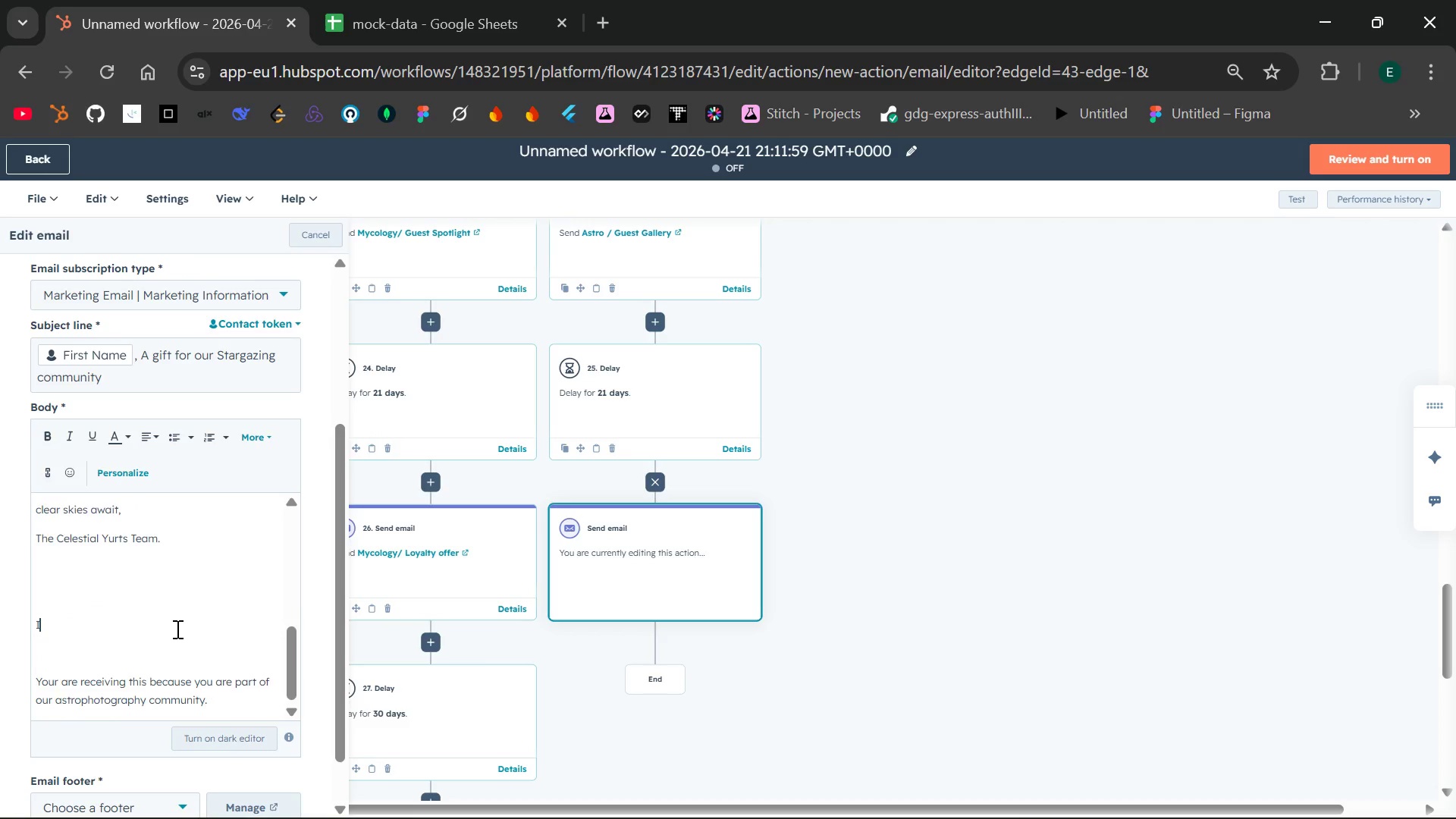 
key(Backspace)
 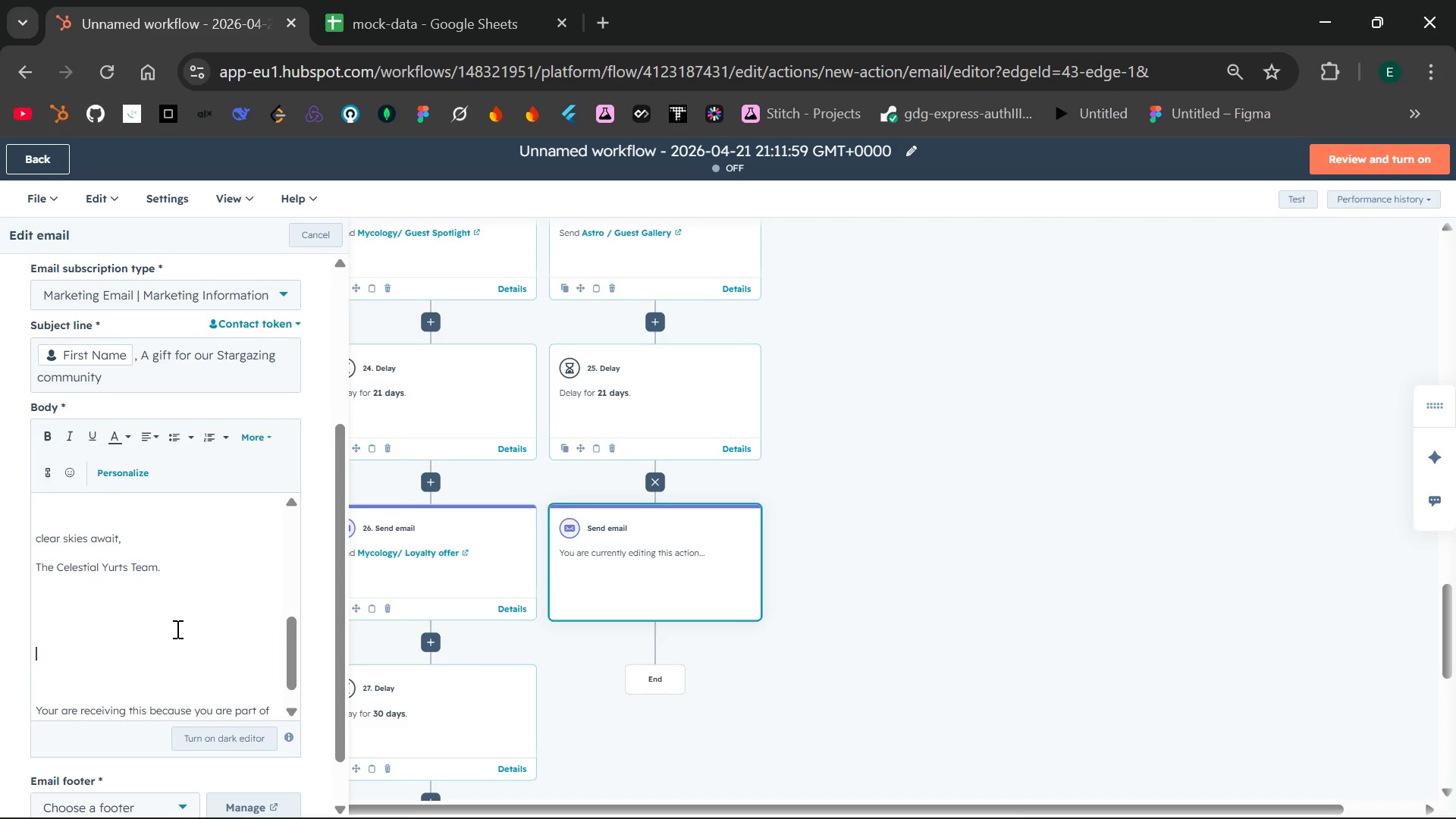 
key(Backspace)
 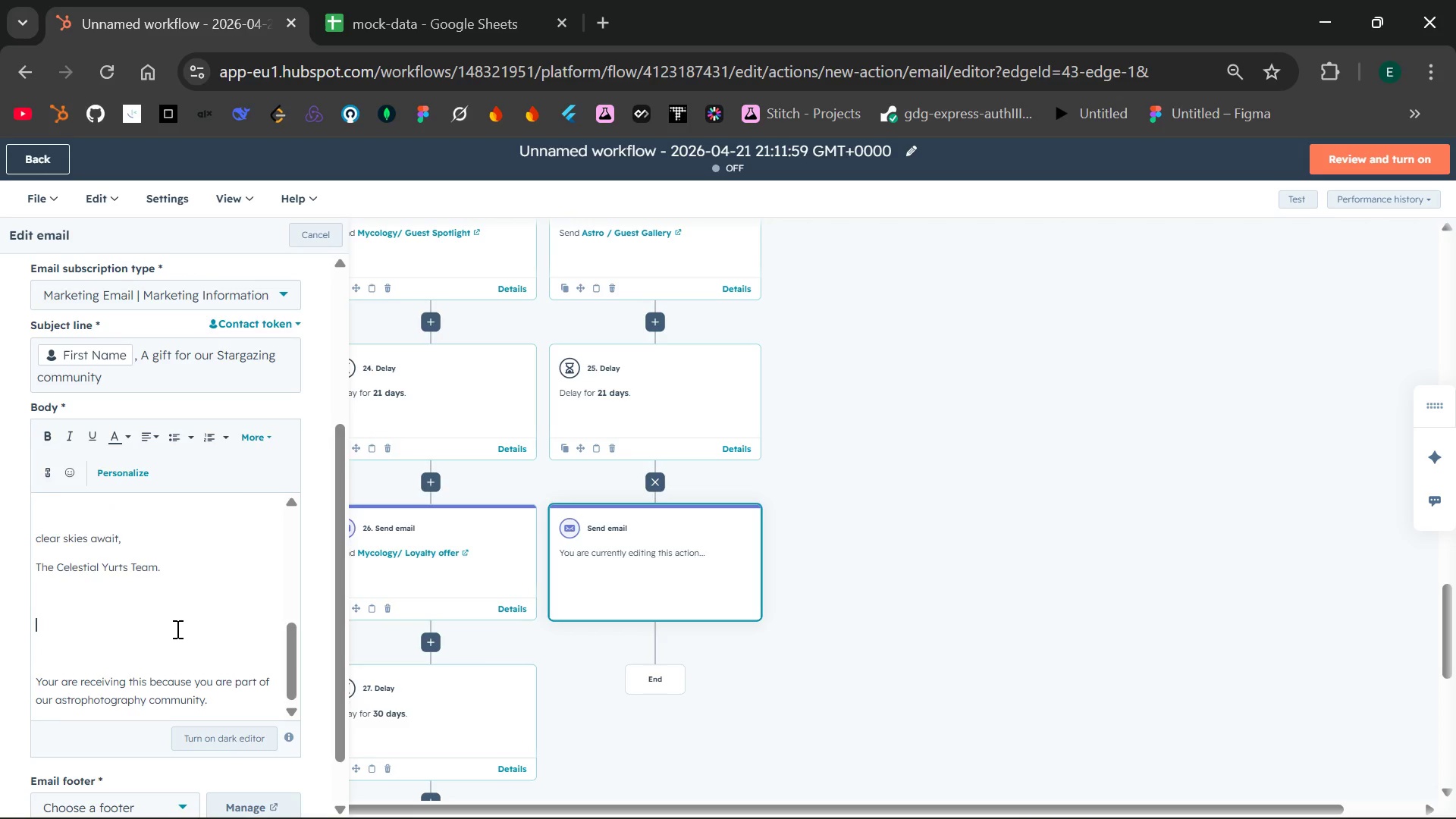 
key(Backspace)
 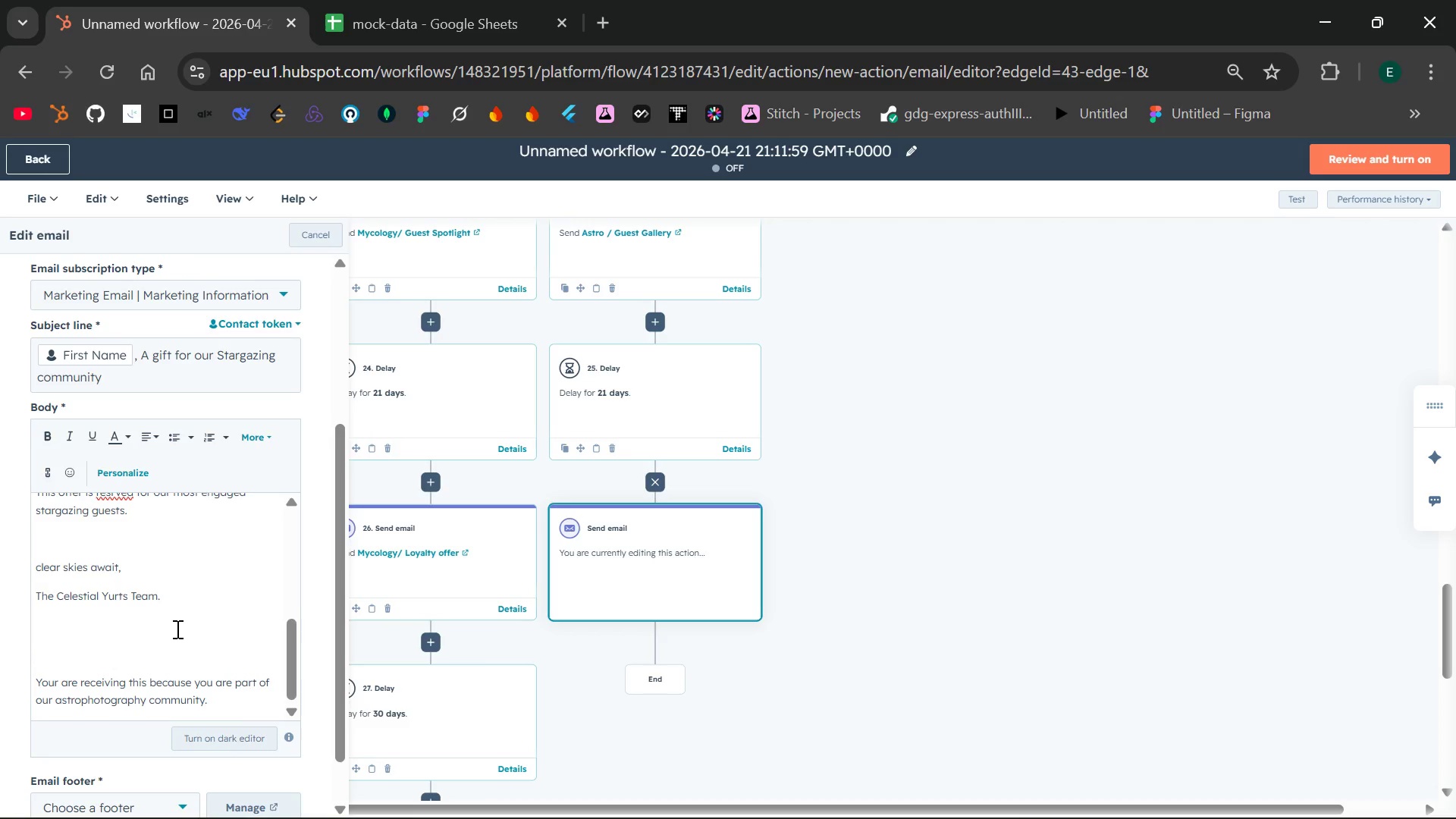 
key(Backspace)
 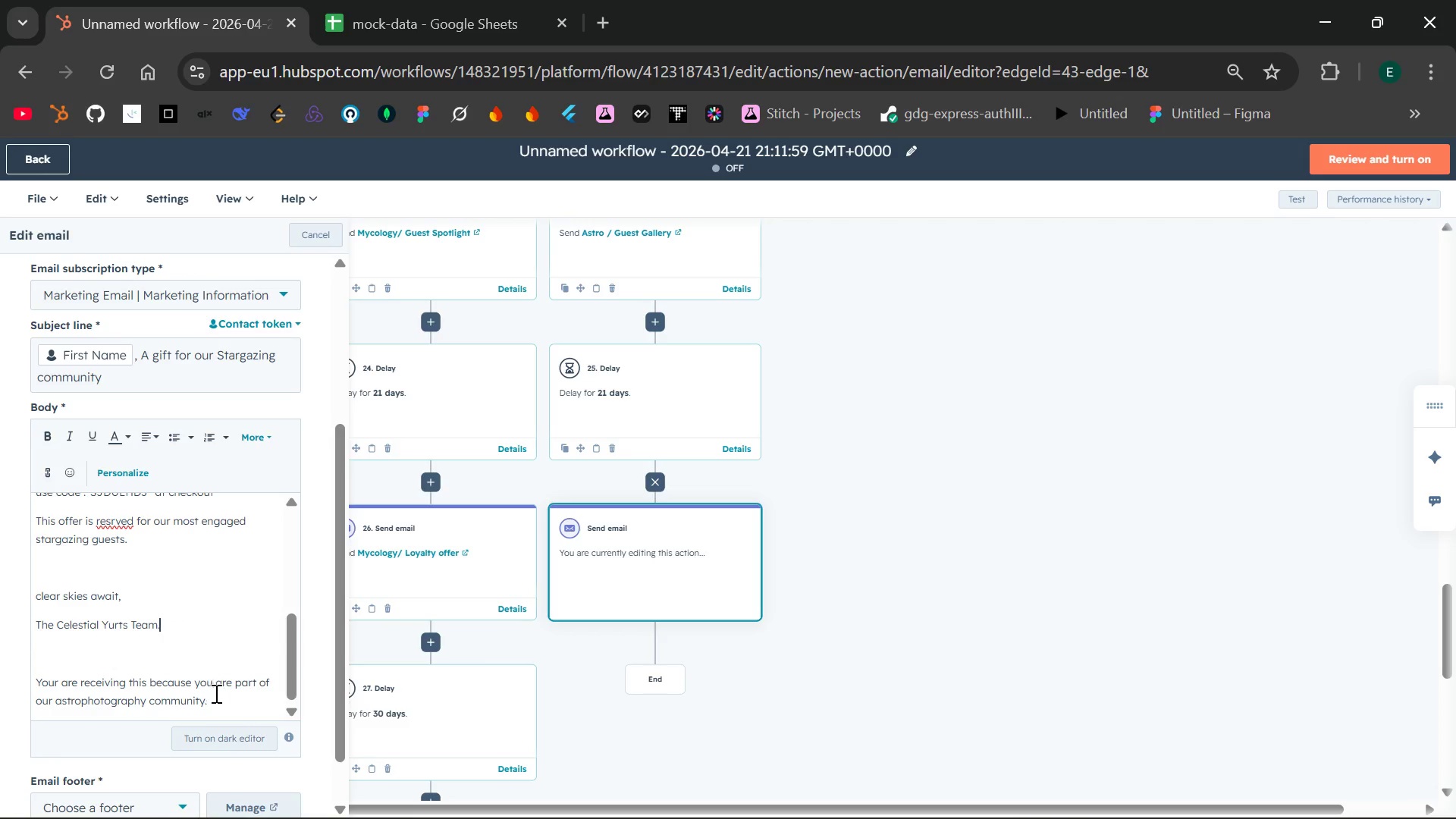 
left_click_drag(start_coordinate=[219, 698], to_coordinate=[30, 682])
 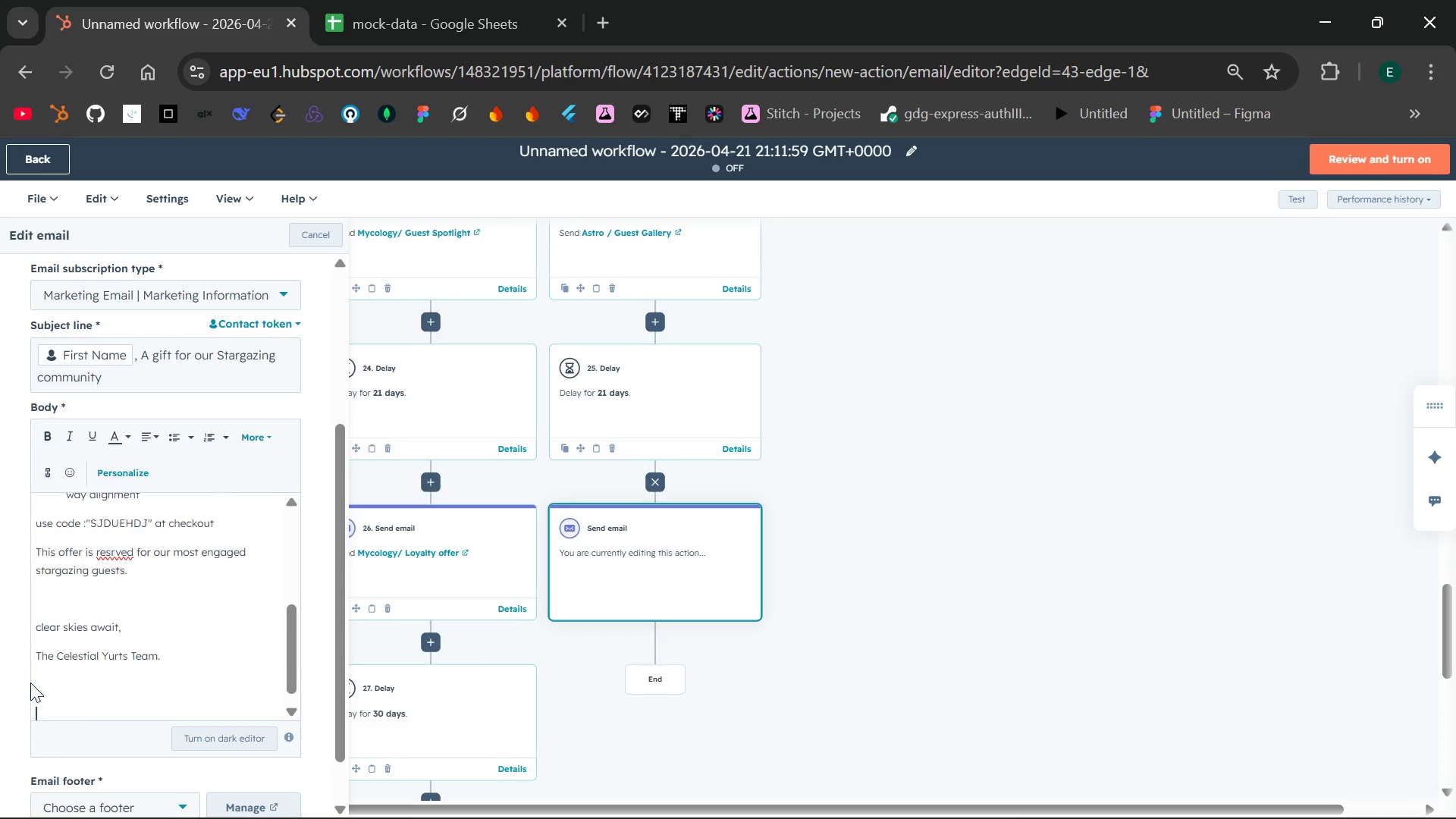 
key(Backspace)
type(offer vald)
key(Backspace)
type(id for stays through December 2026)
 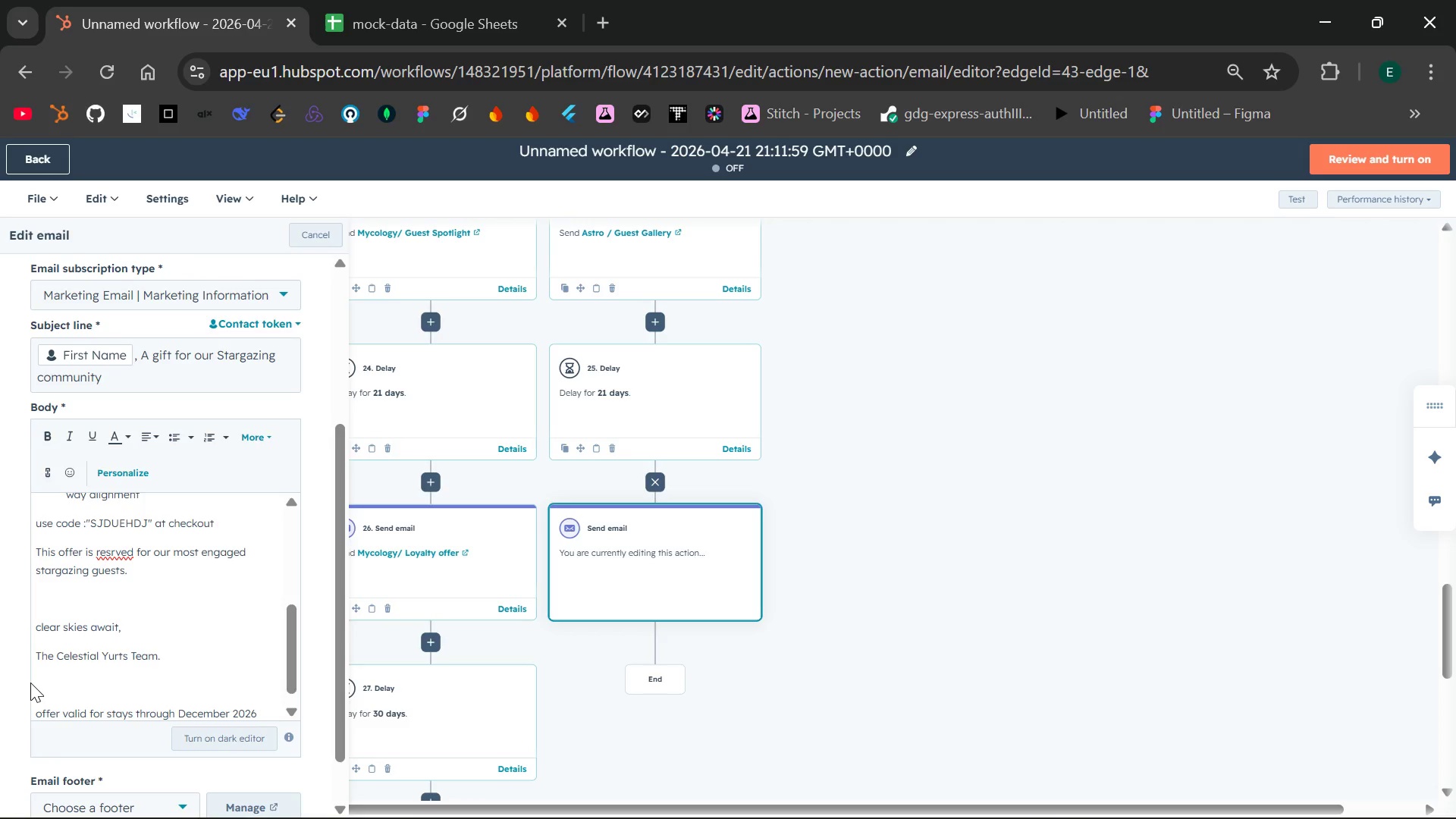 
key(Period)
 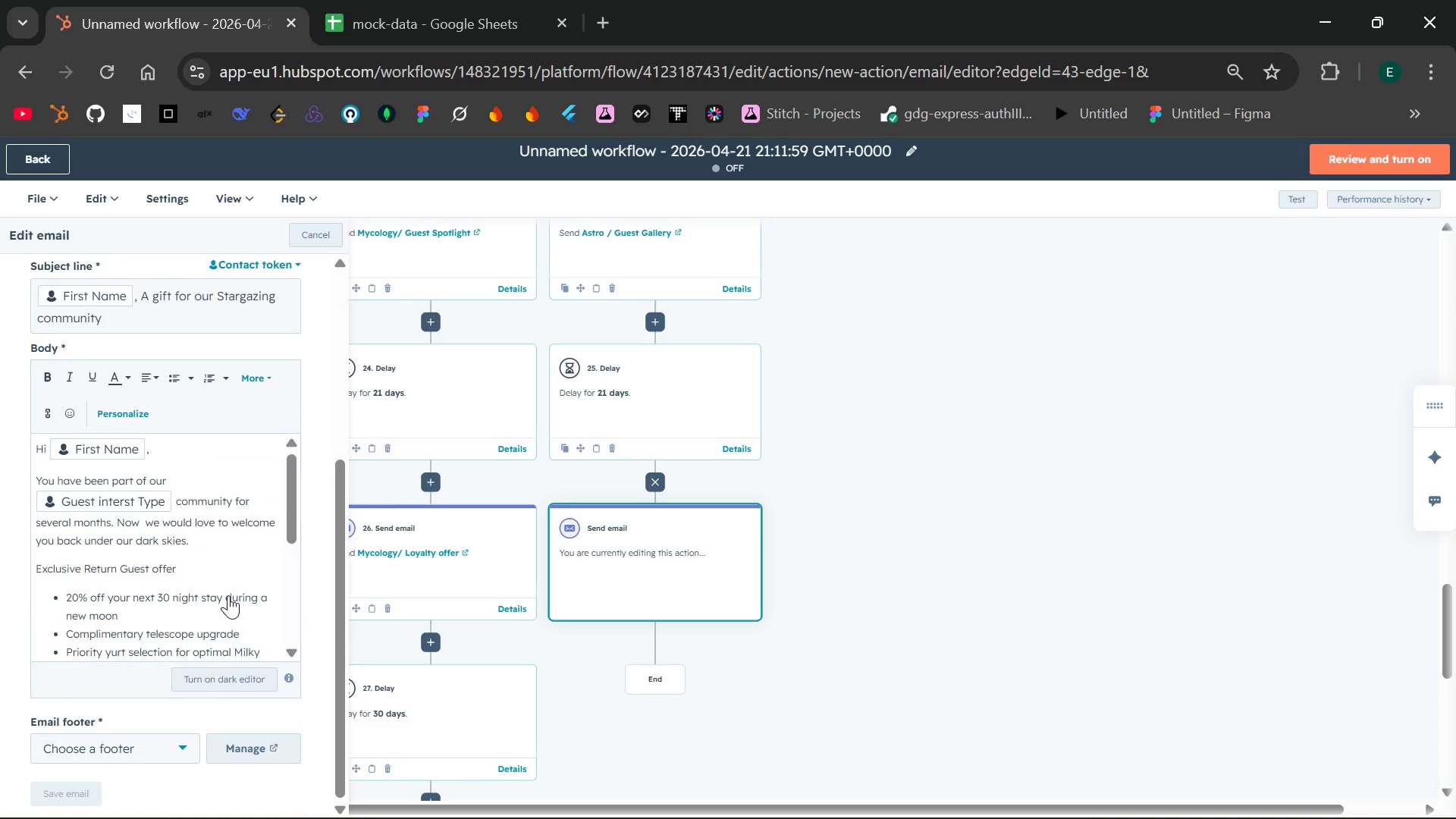 
left_click([175, 747])
 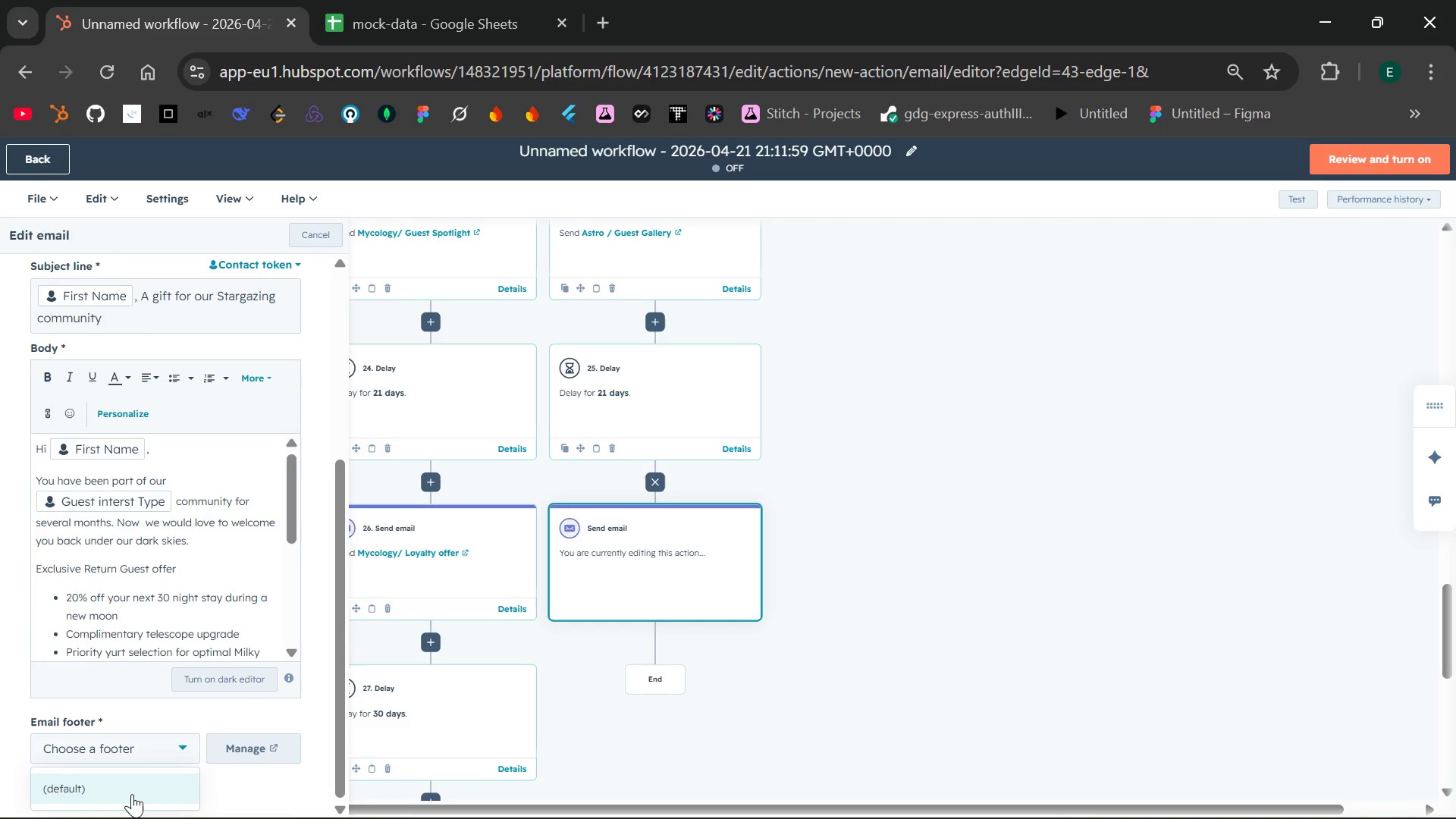 
left_click([132, 794])
 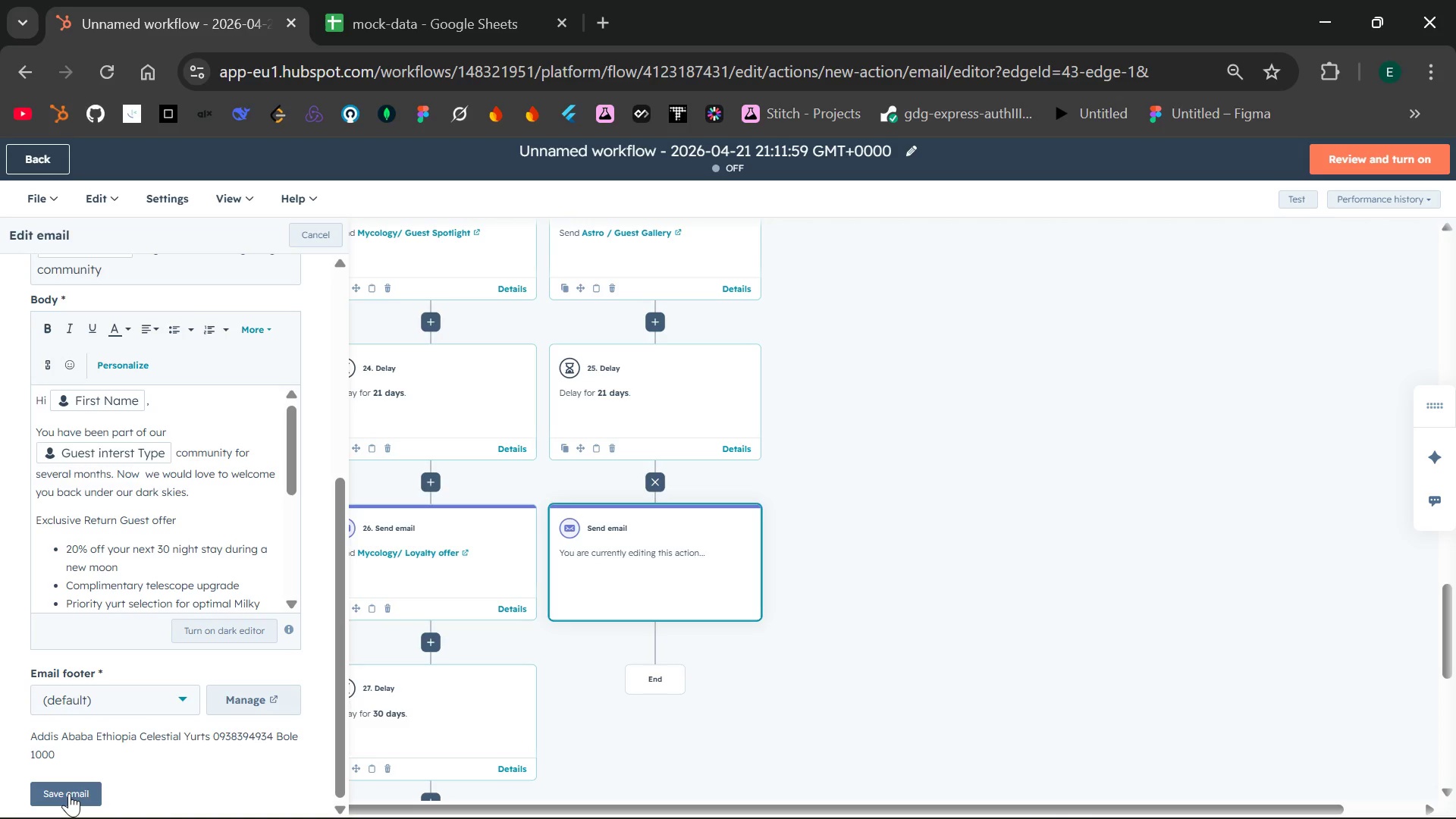 
wait(8.48)
 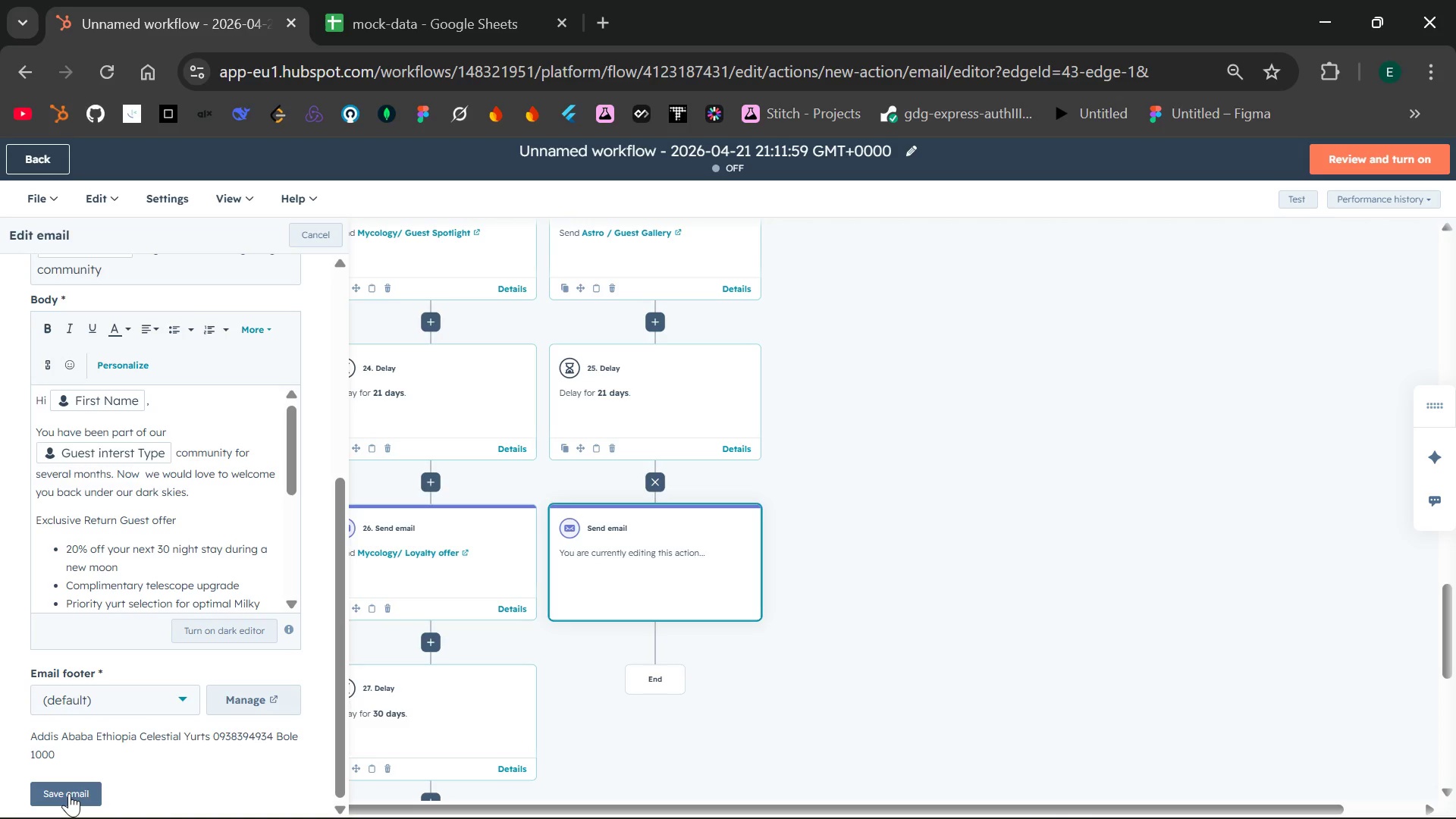 
left_click([69, 793])
 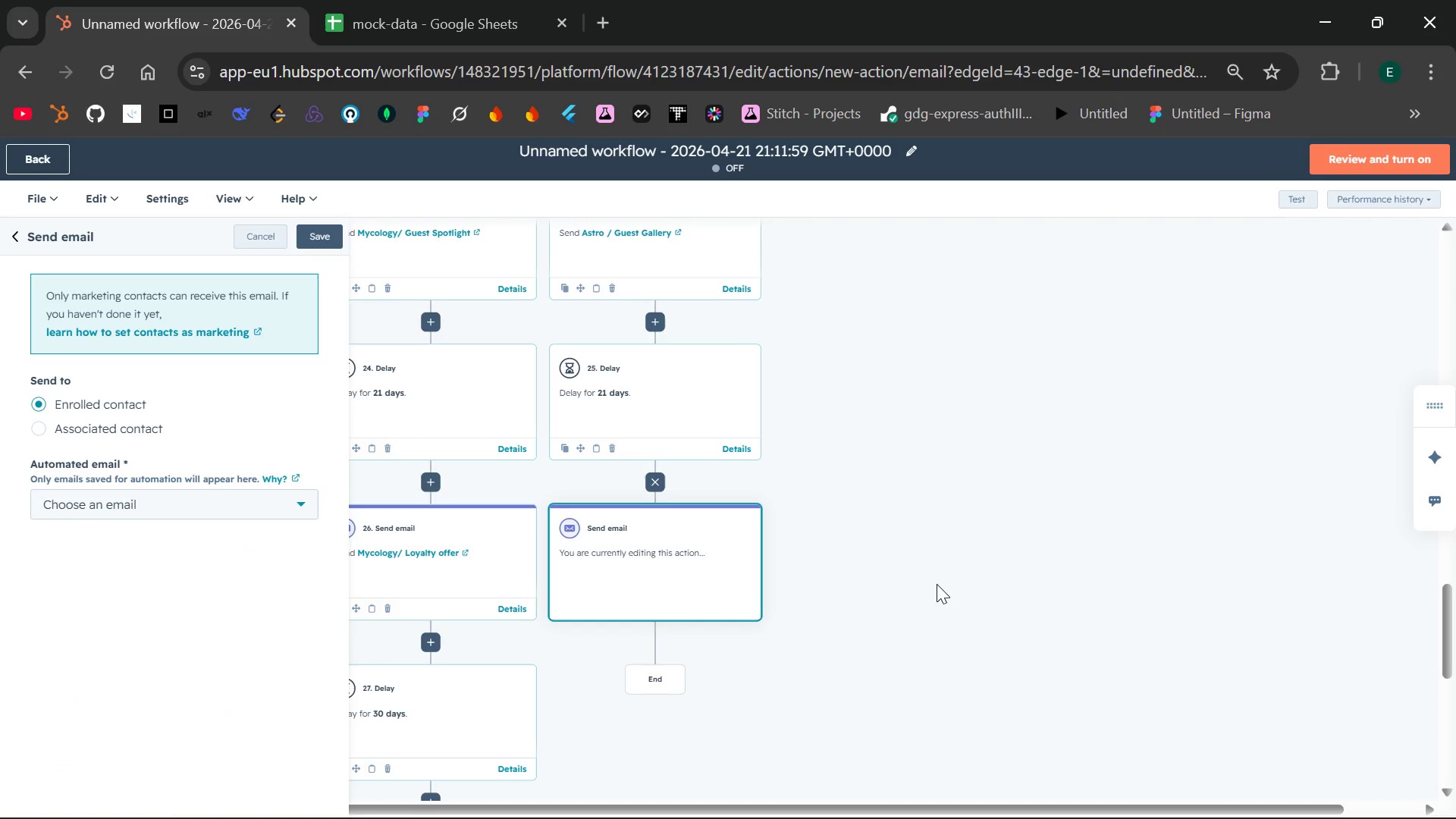 
wait(9.33)
 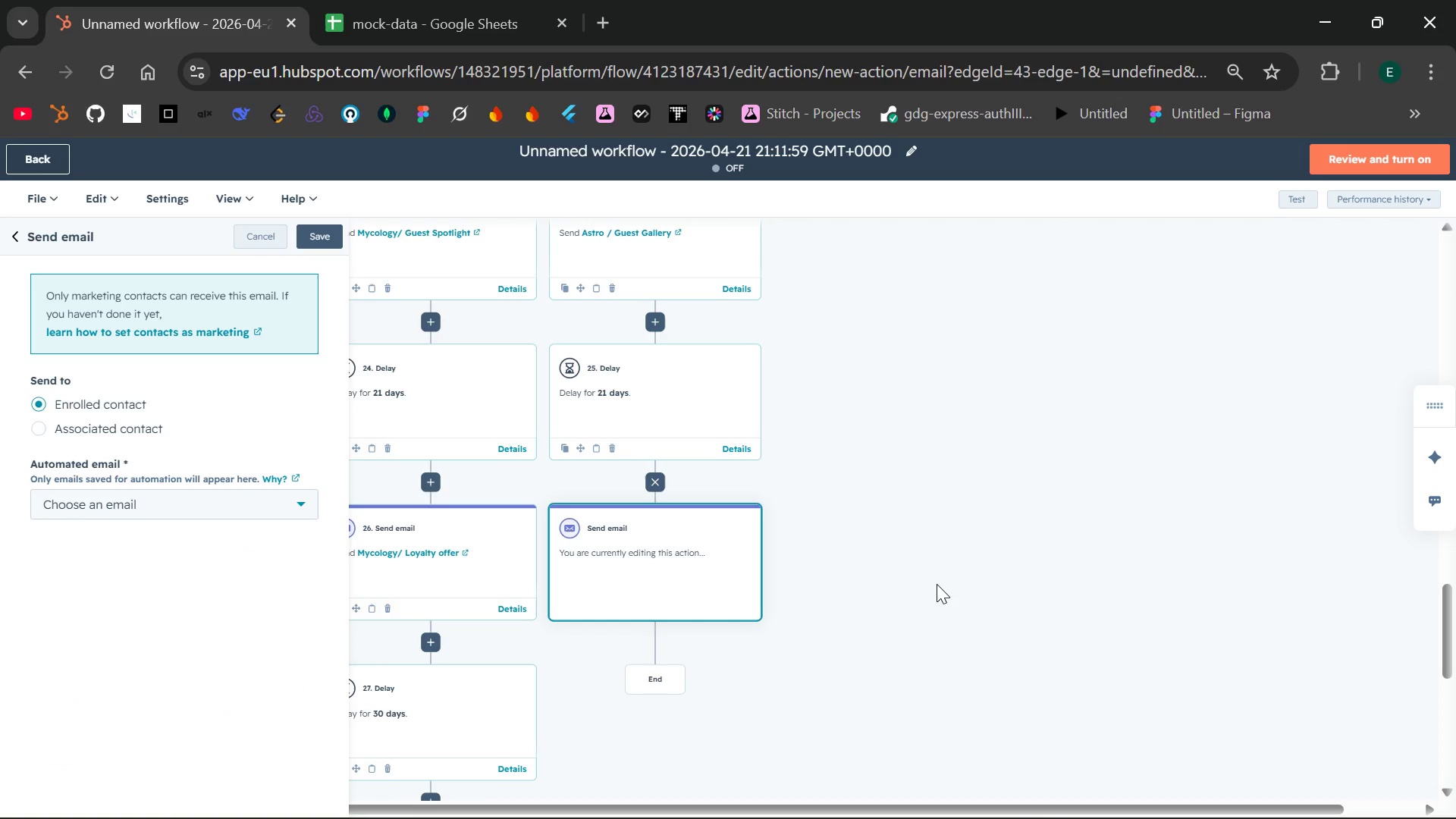 
left_click([322, 237])
 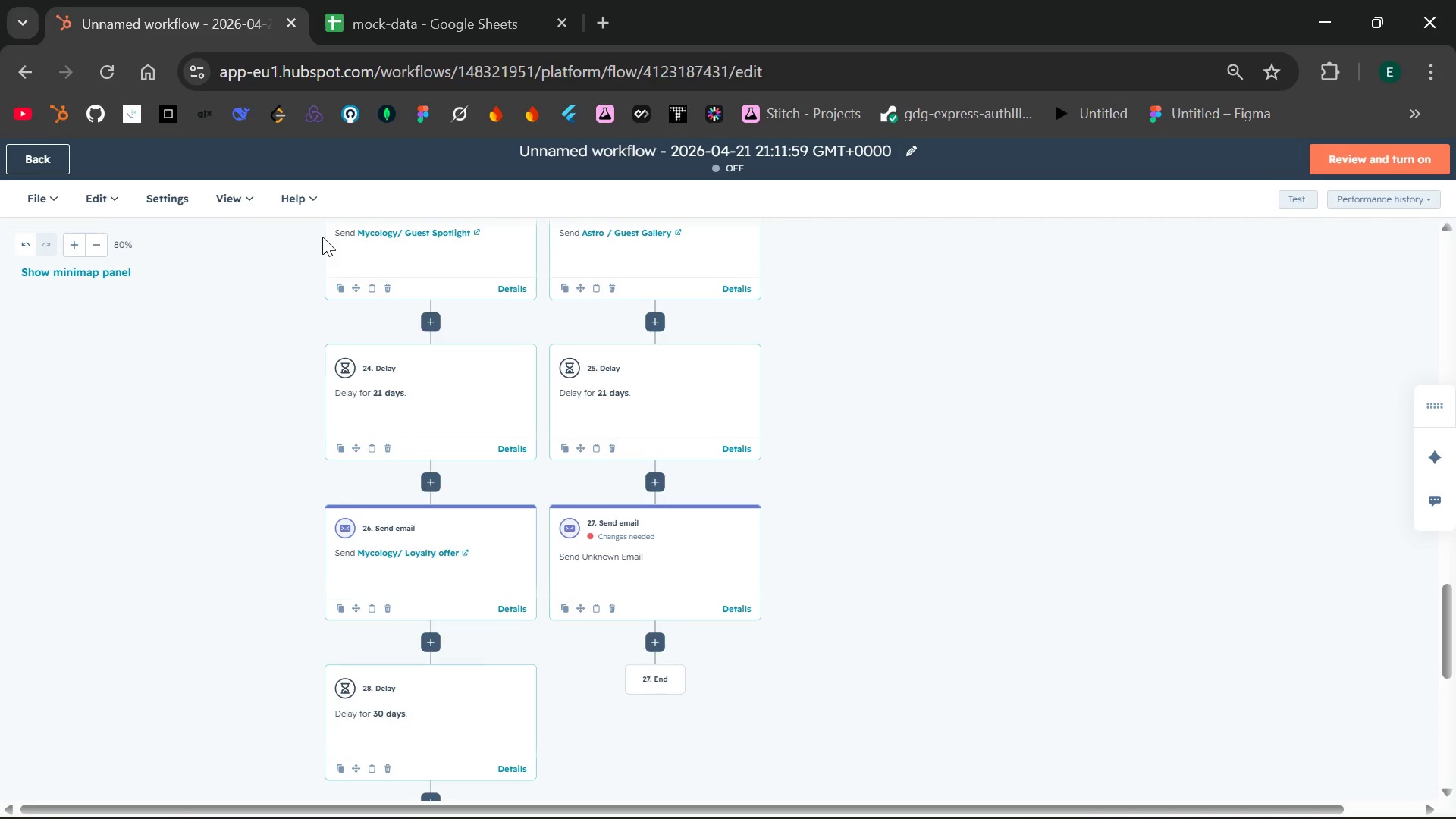 
wait(12.06)
 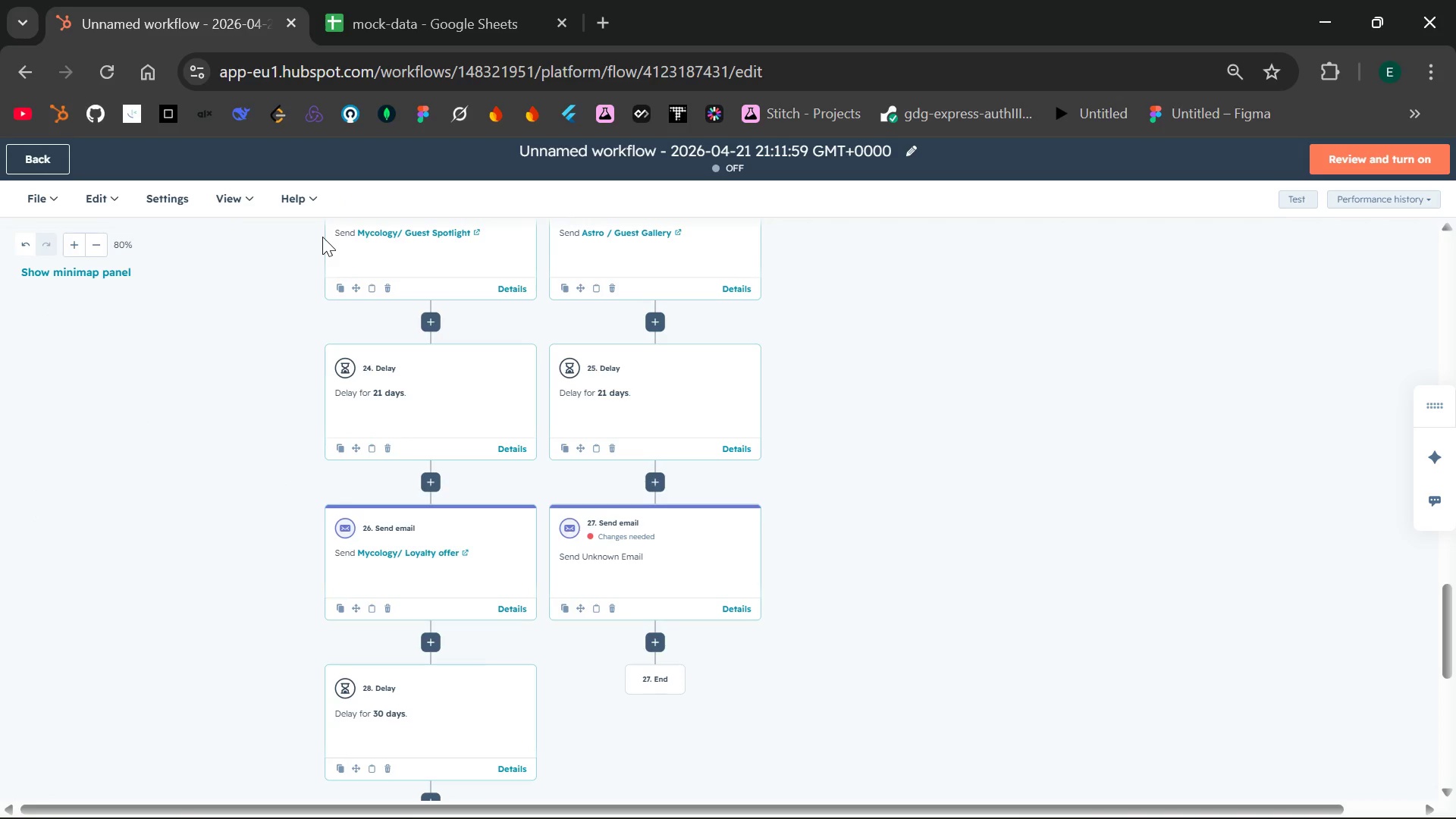 
left_click([624, 534])
 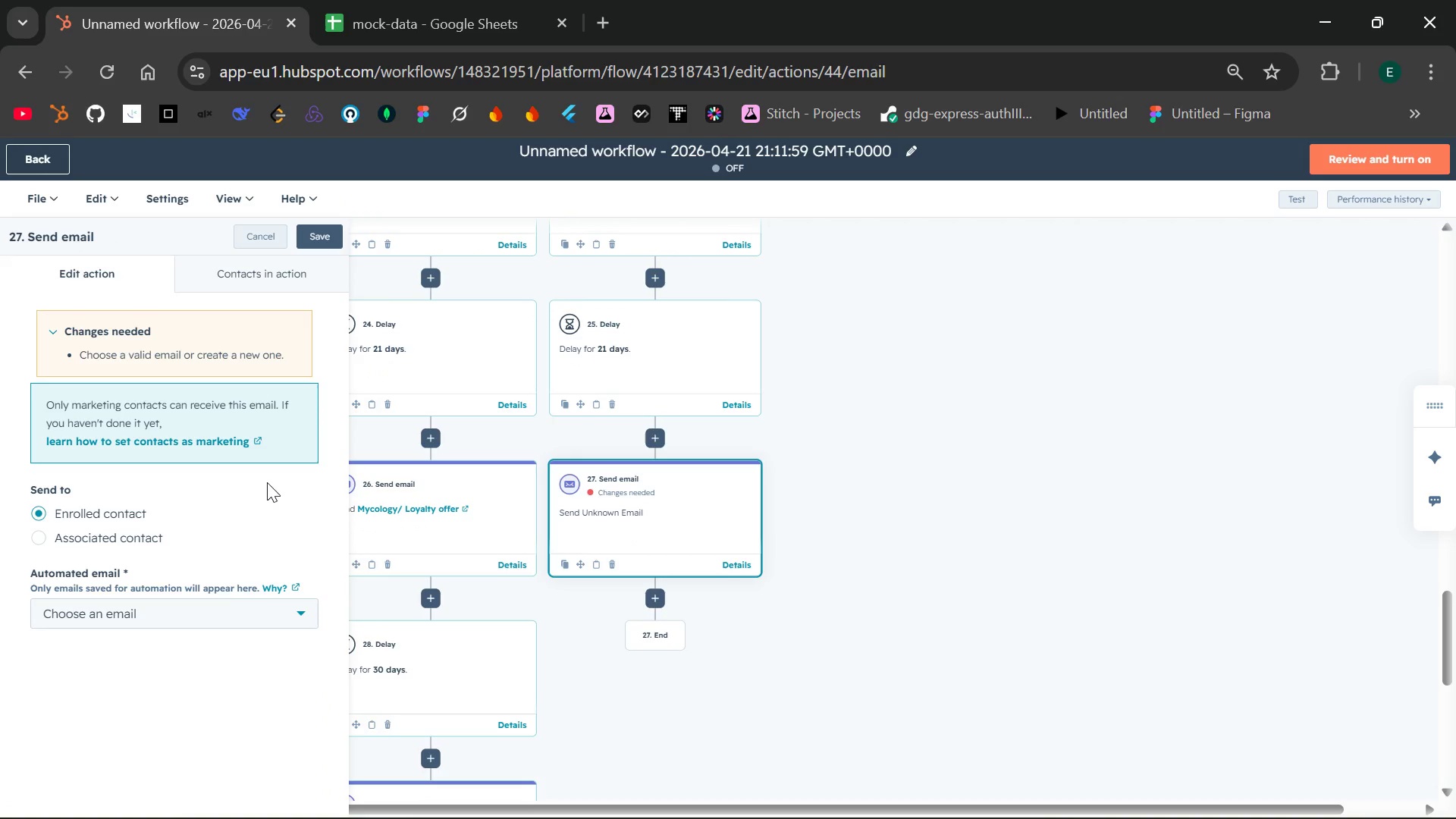 
left_click([279, 620])
 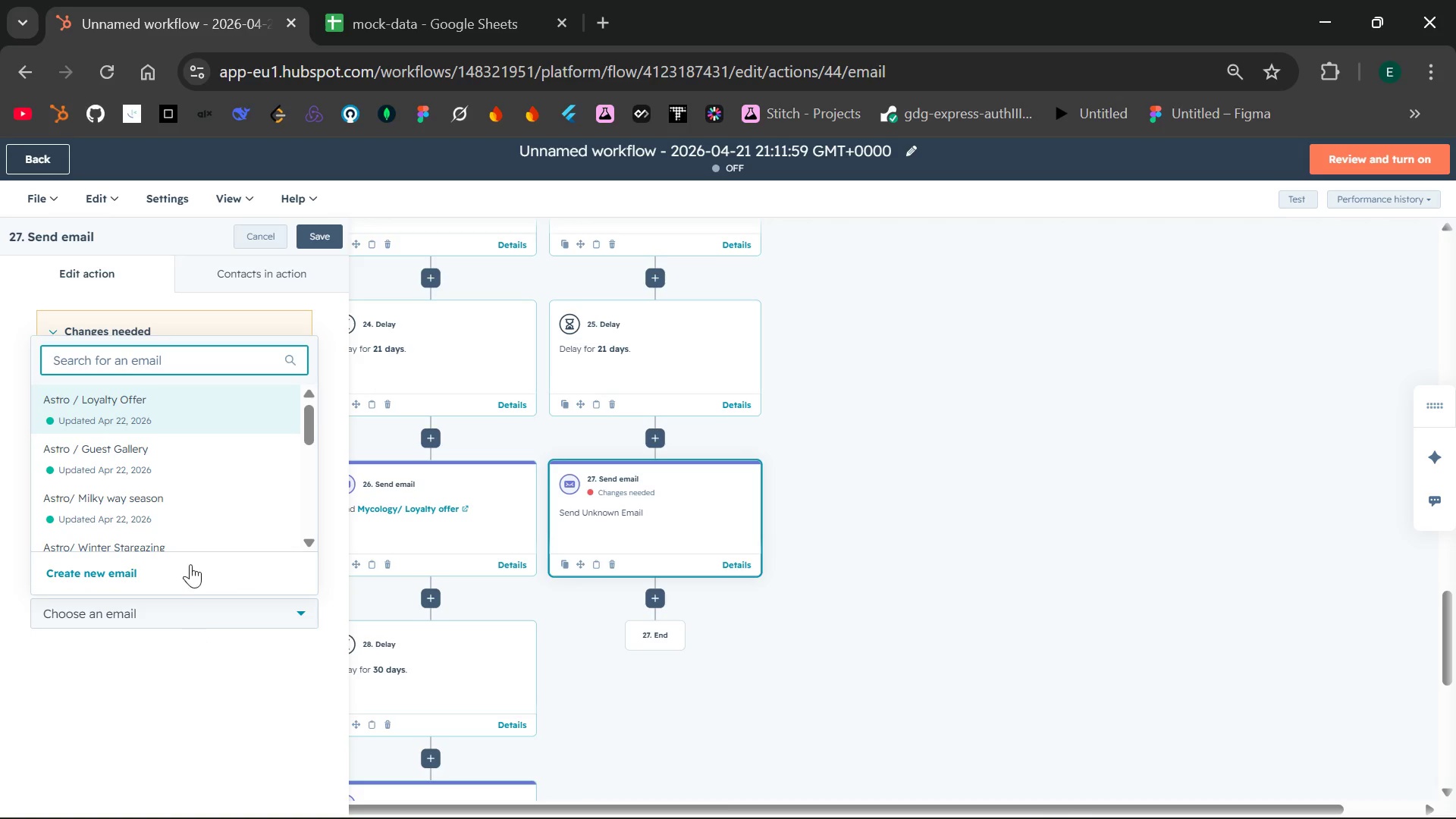 
left_click([188, 415])
 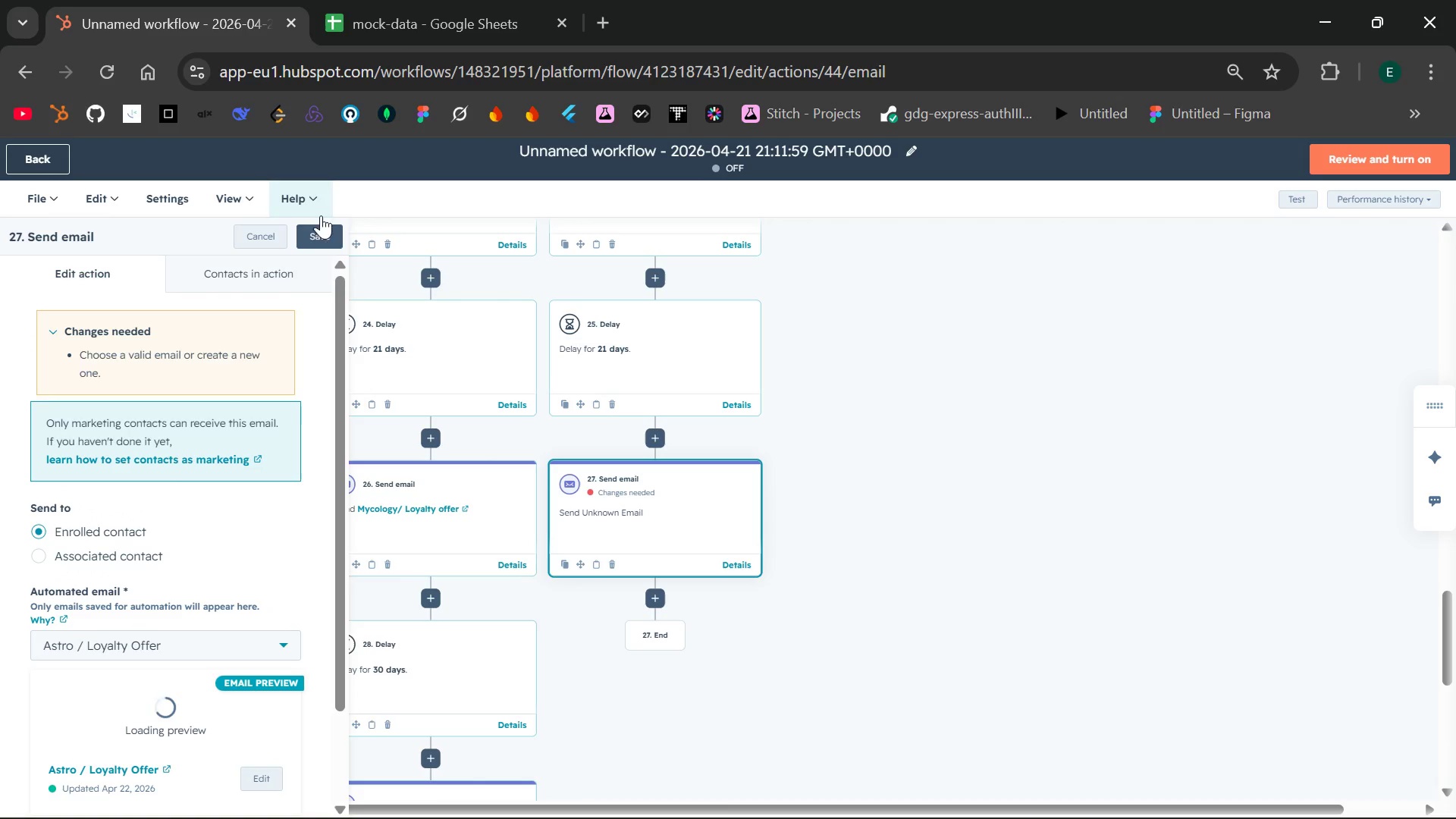 
left_click([324, 230])
 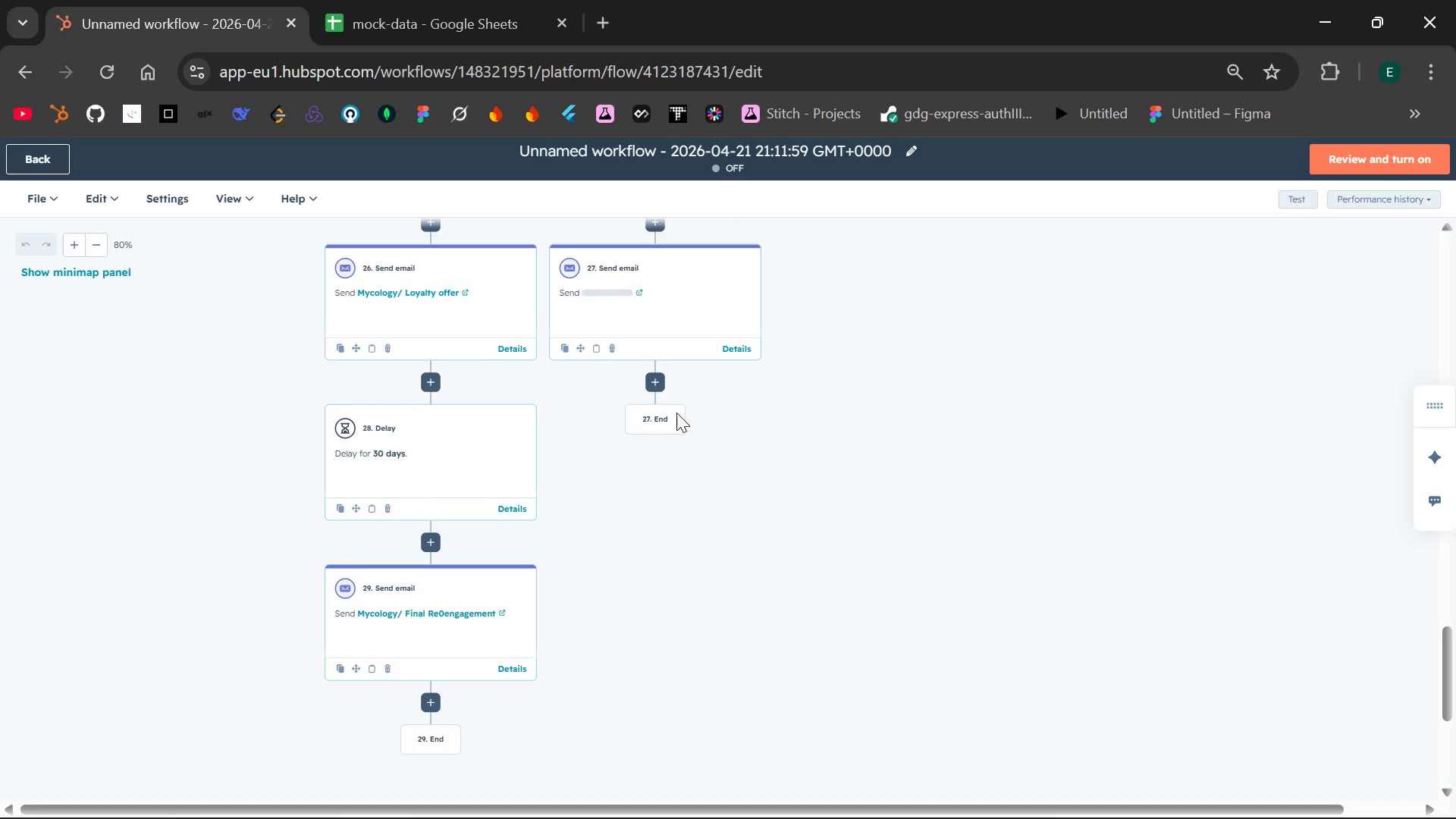 
wait(7.39)
 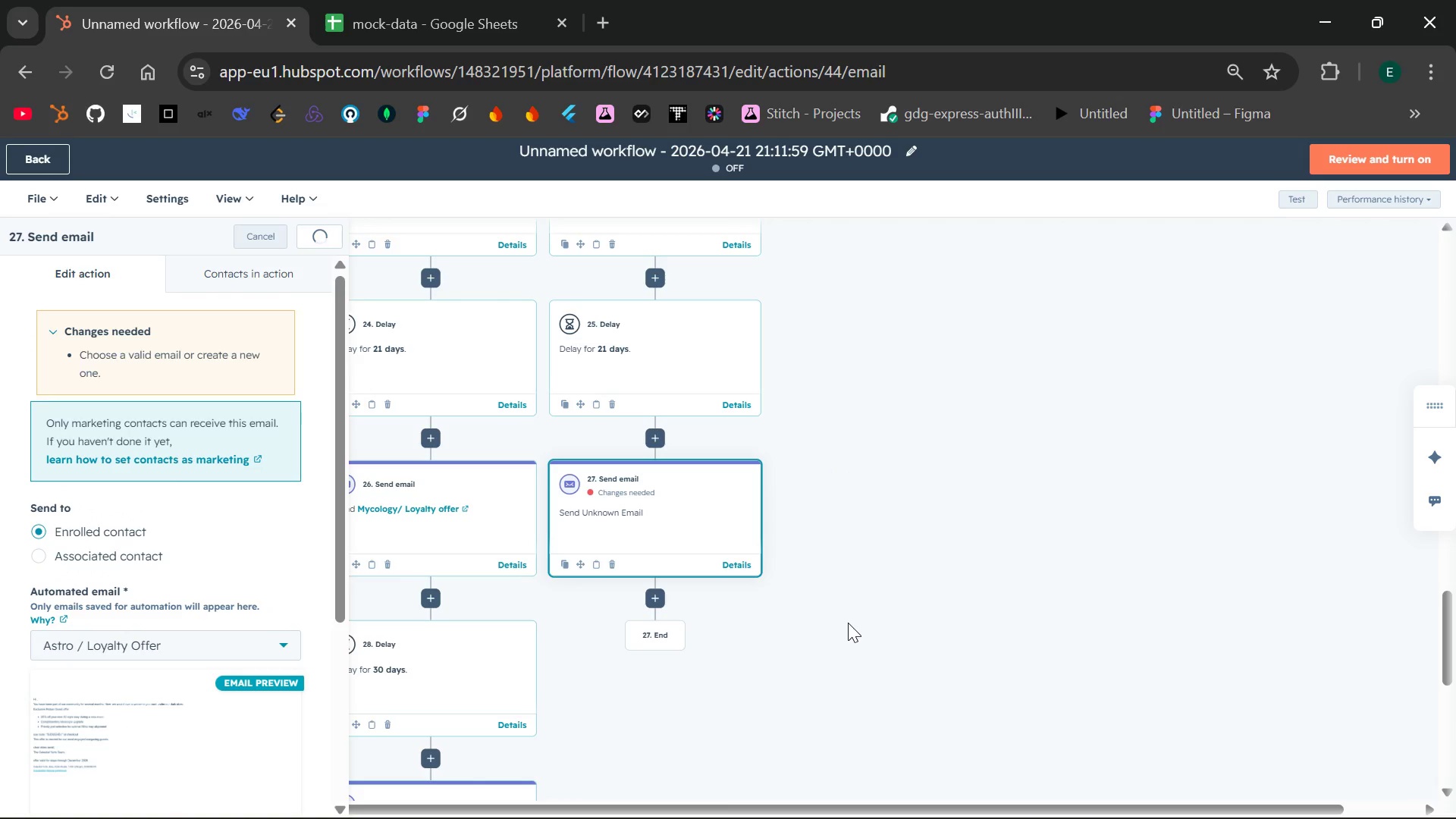 
left_click([653, 379])
 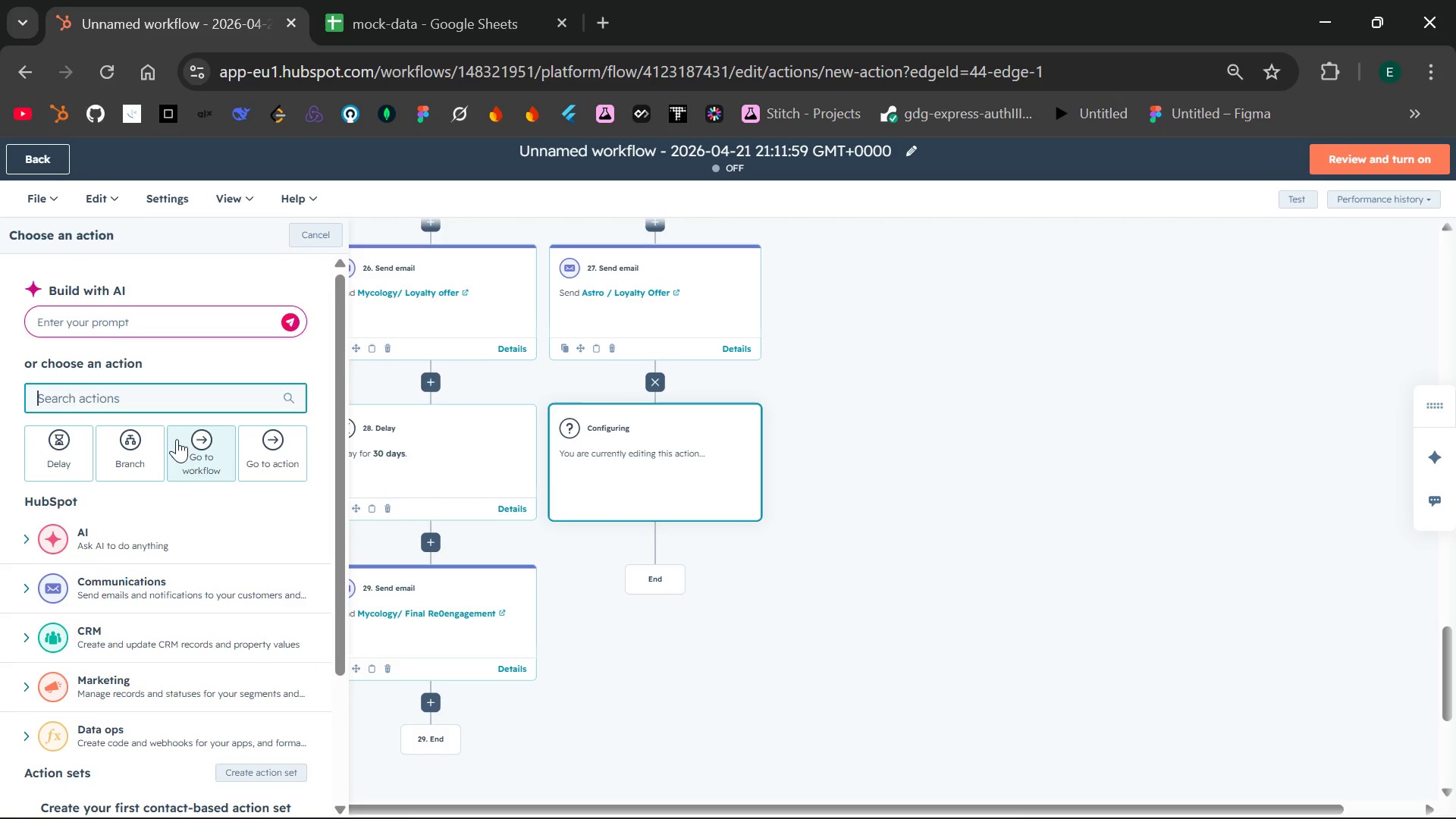 
left_click([67, 443])
 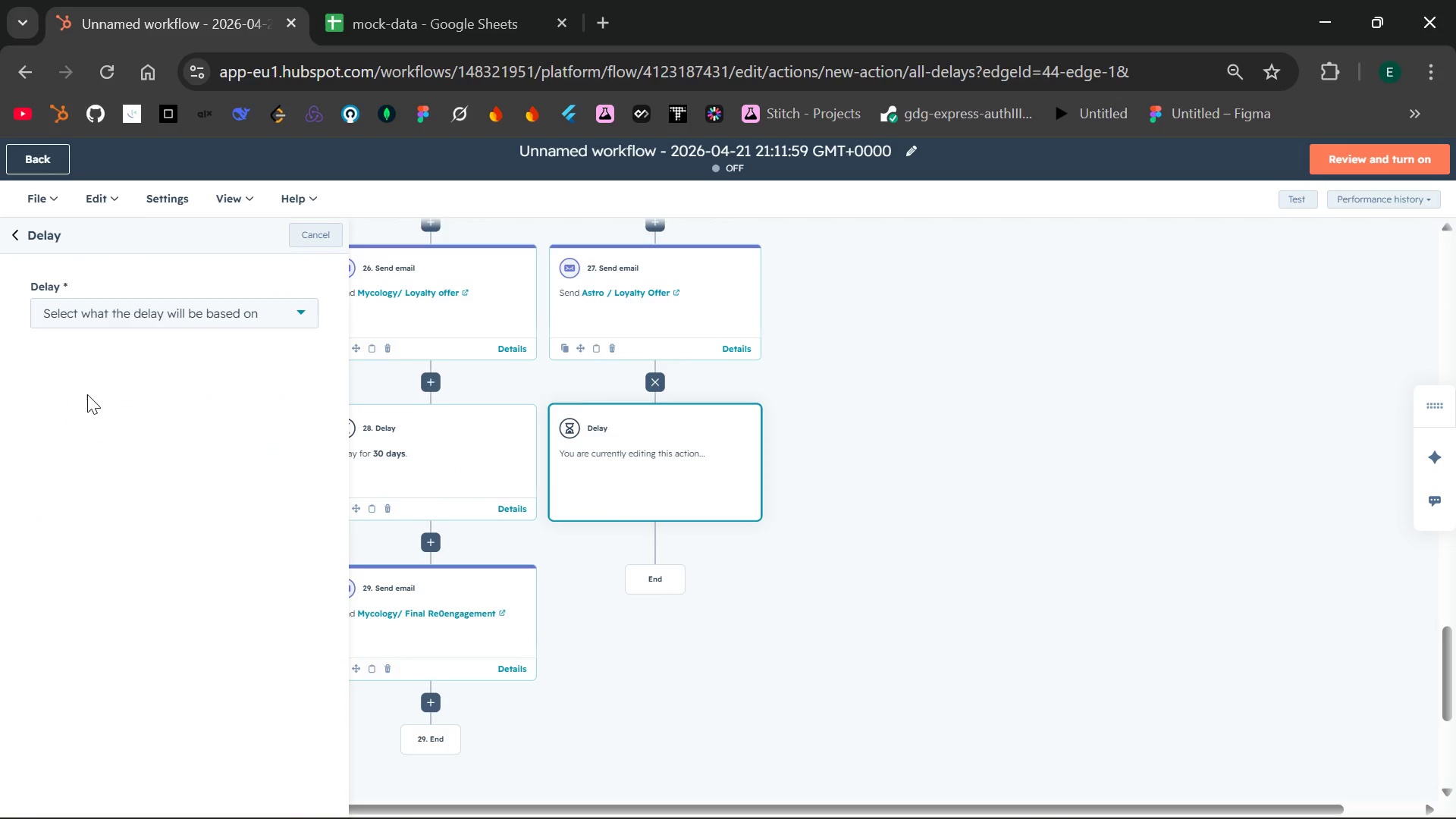 
left_click([148, 309])
 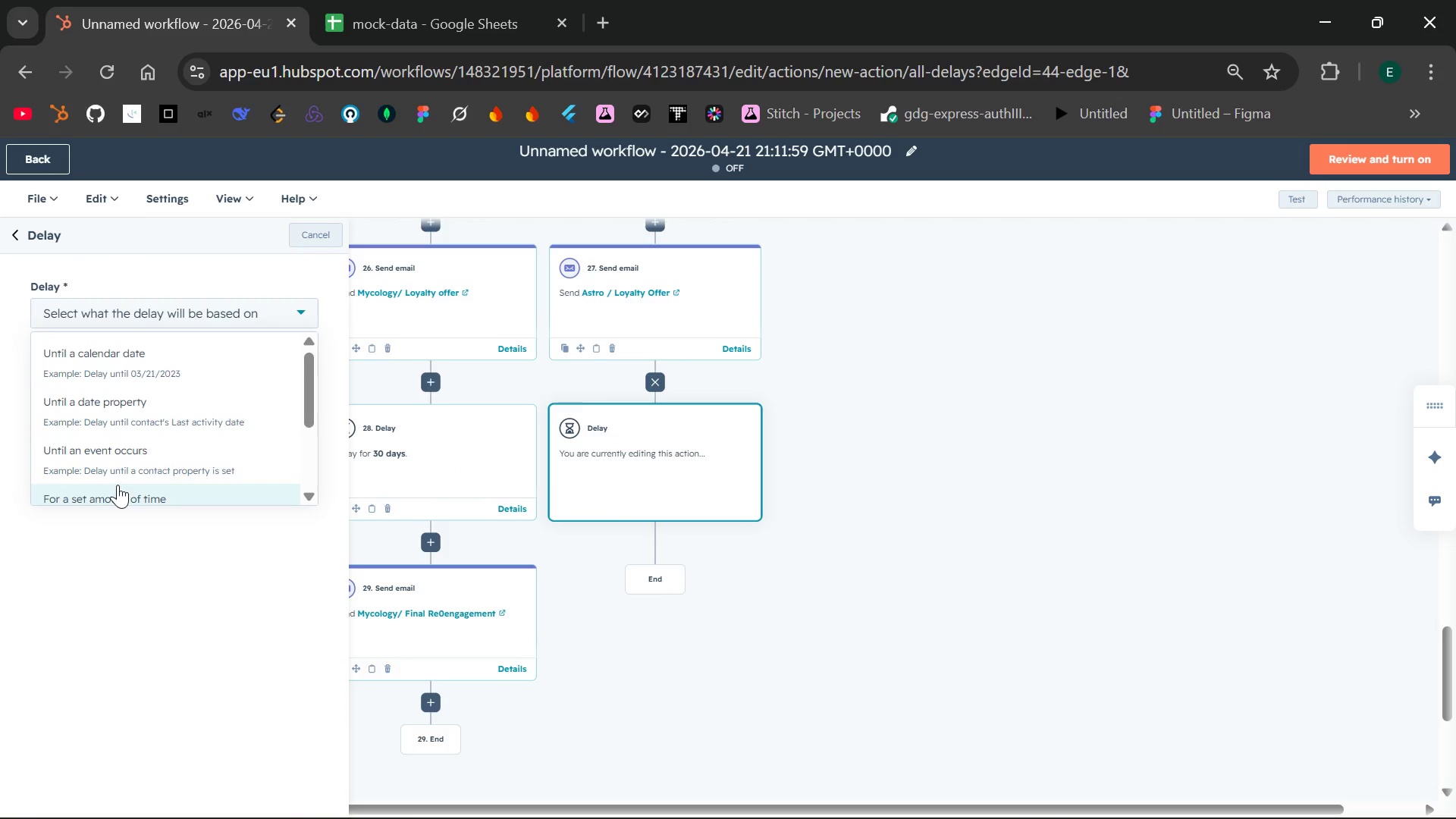 
left_click([118, 485])
 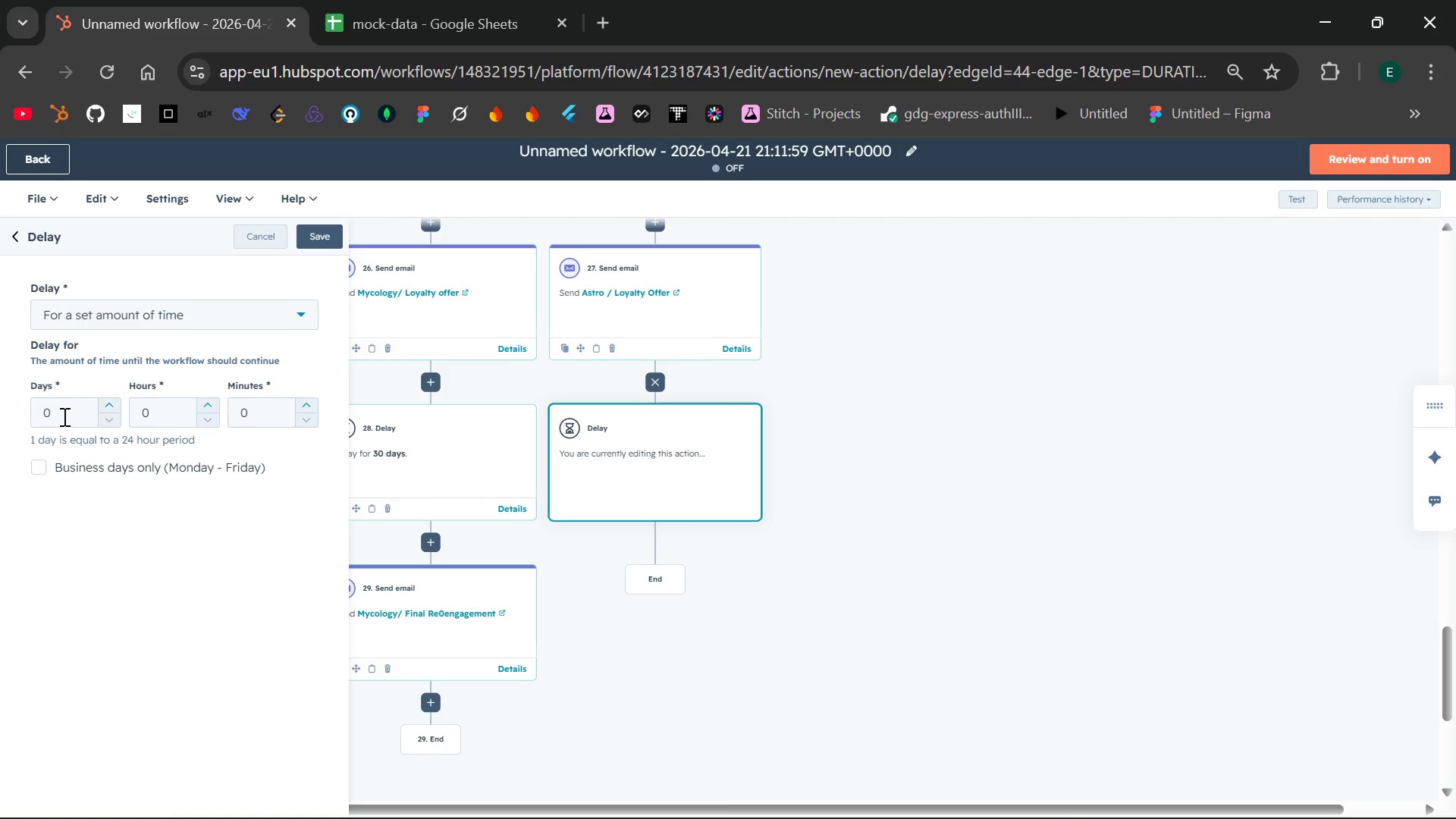 
left_click([61, 414])
 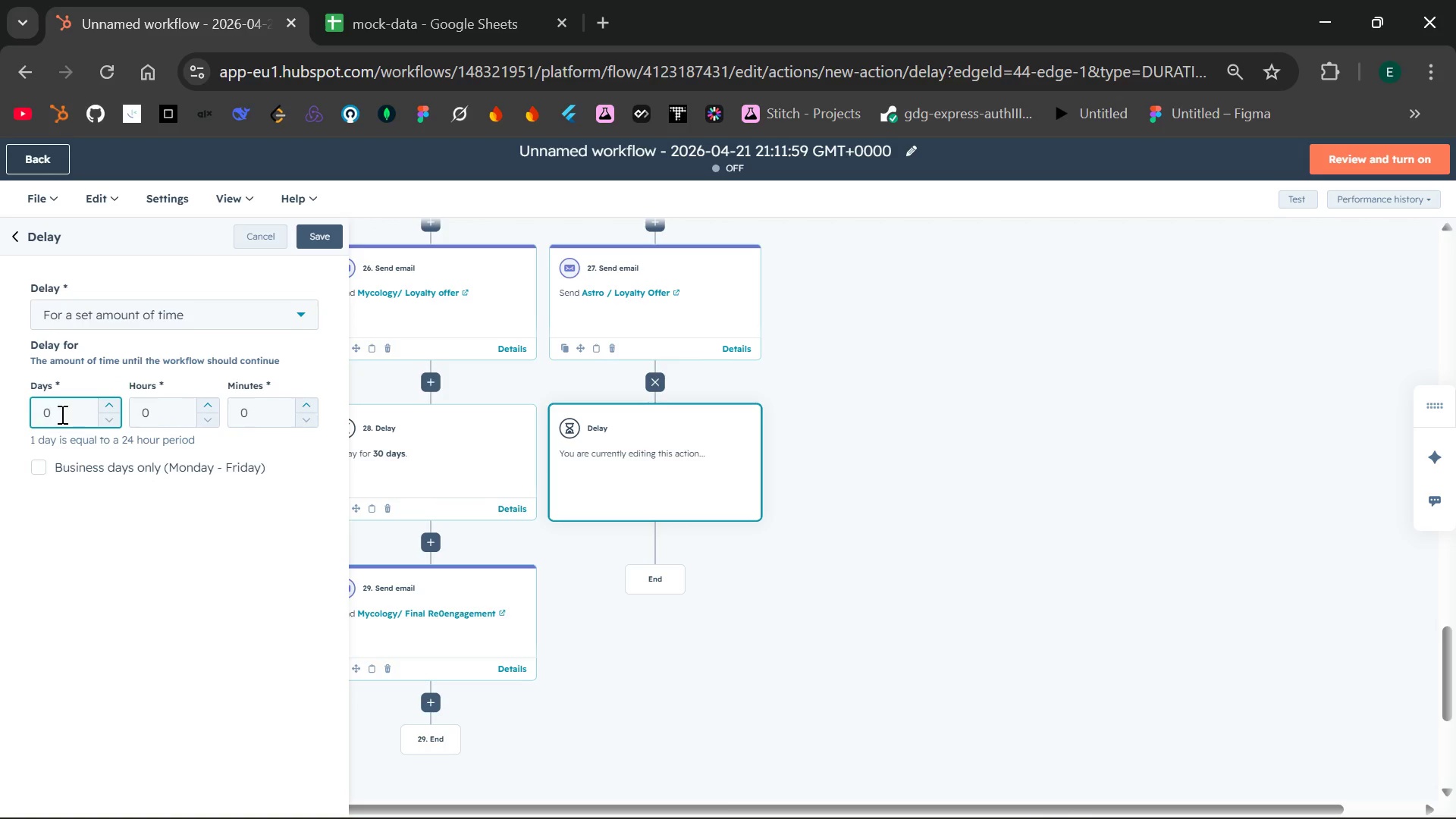 
key(ArrowLeft)
 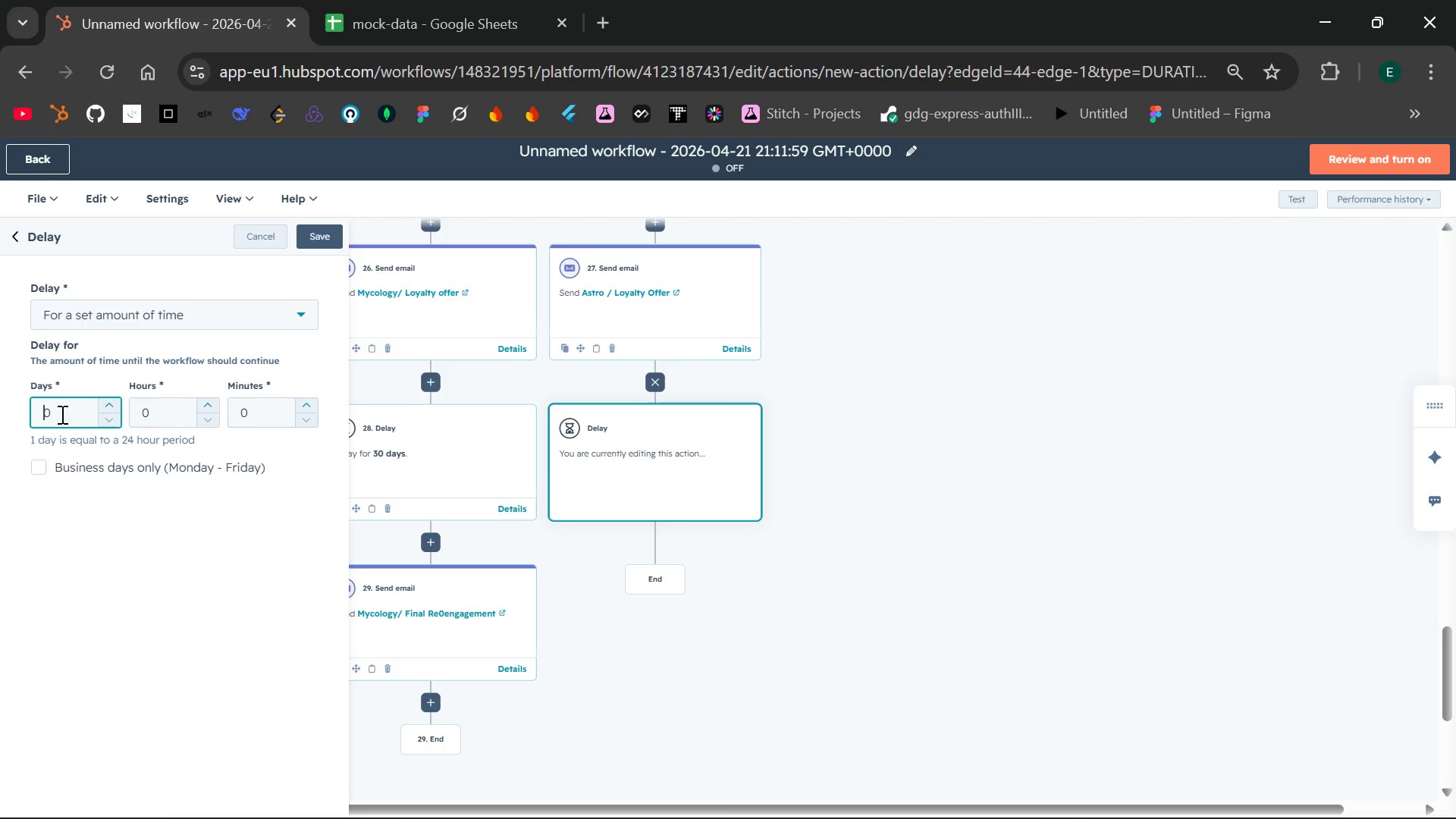 
key(3)
 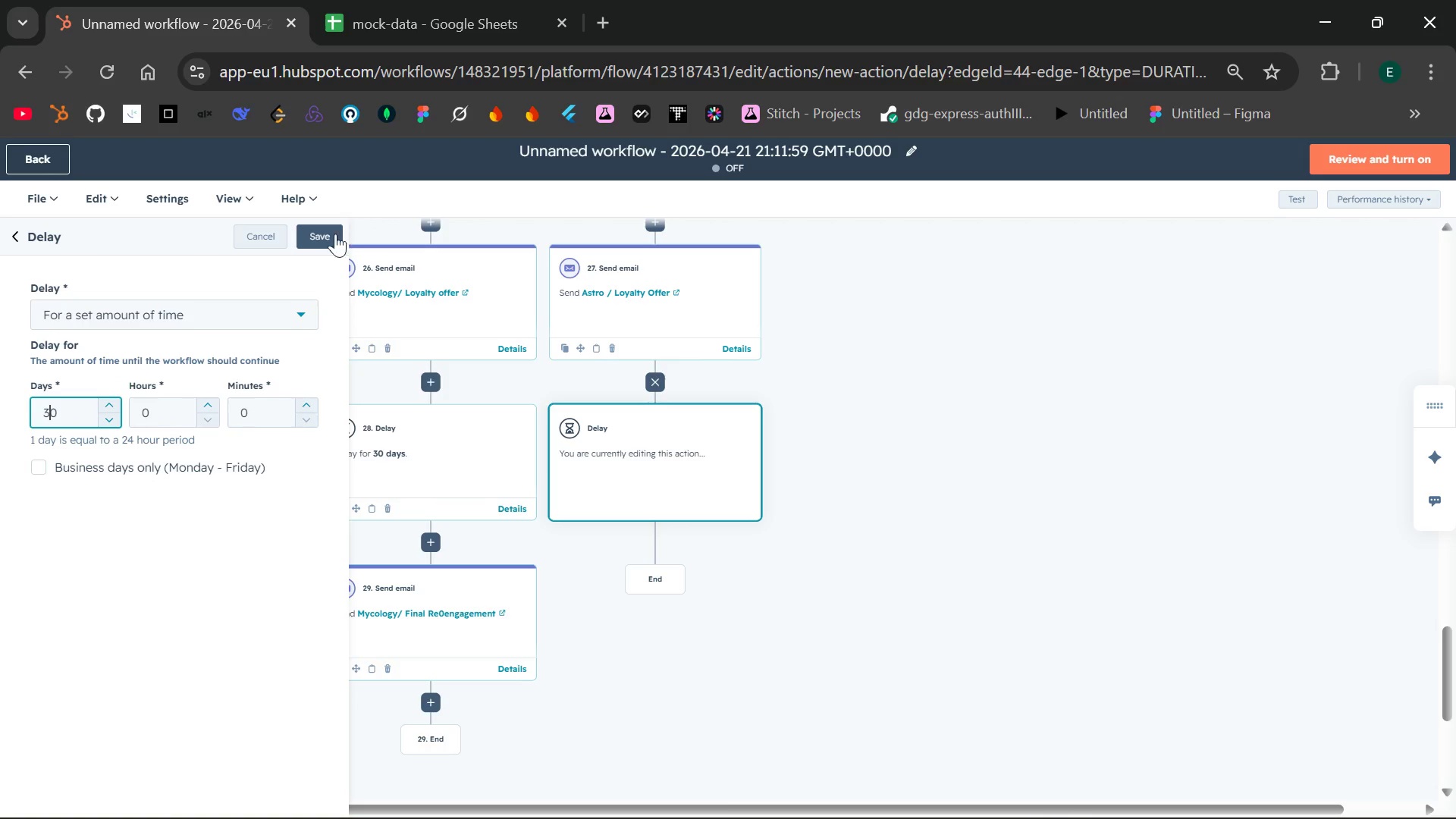 
left_click([324, 235])
 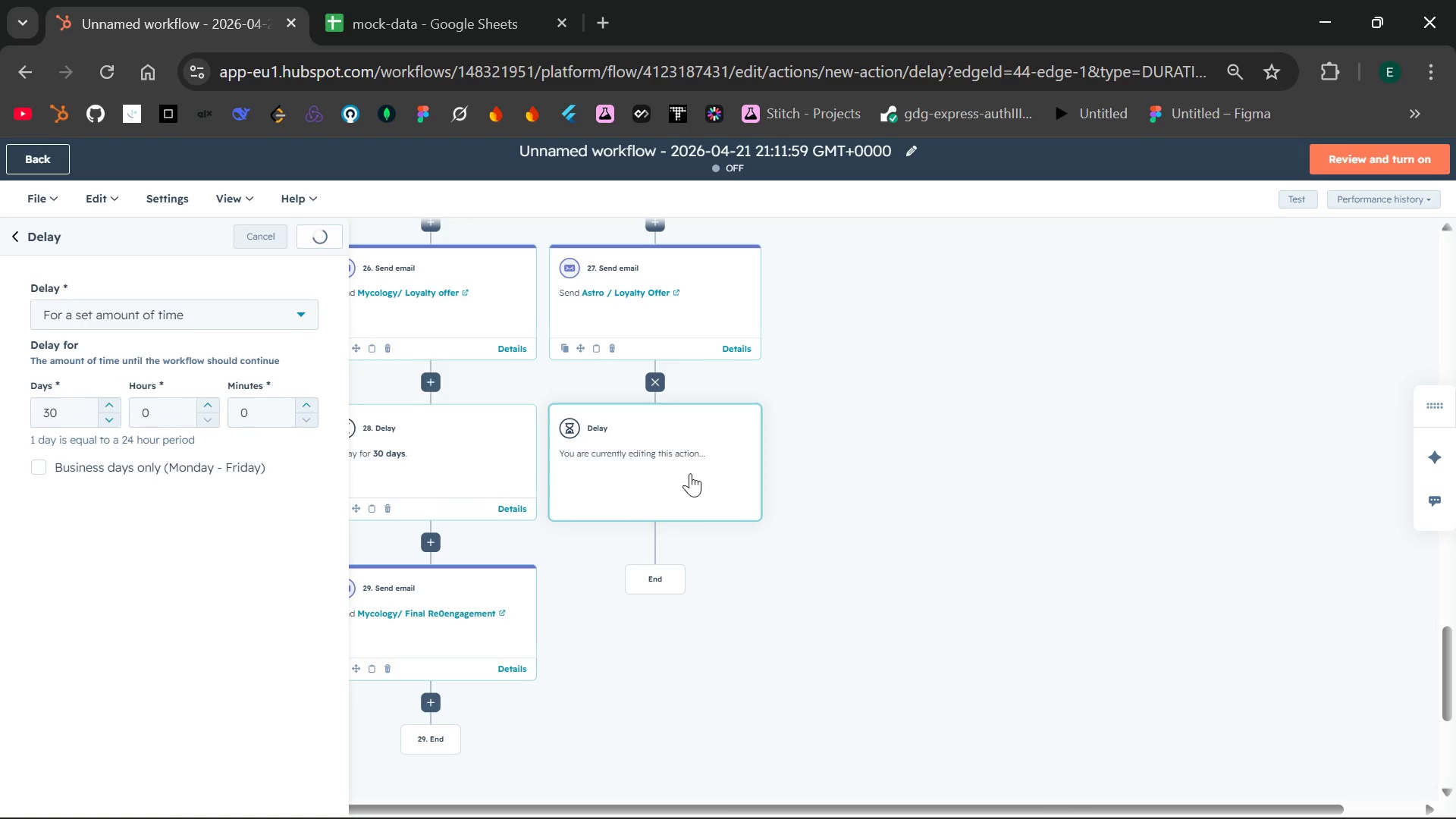 
mouse_move([750, 601])
 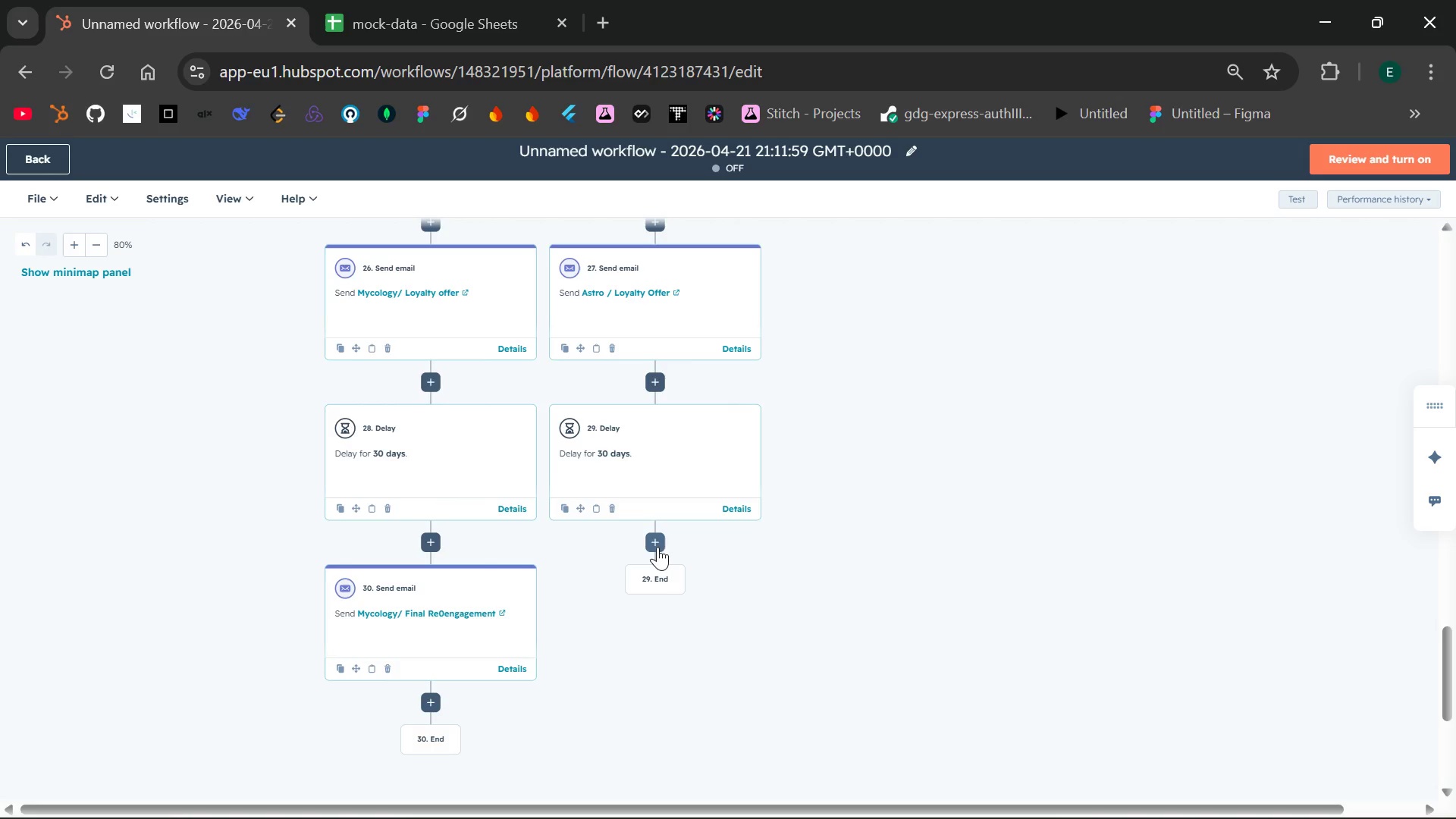 
left_click([654, 543])
 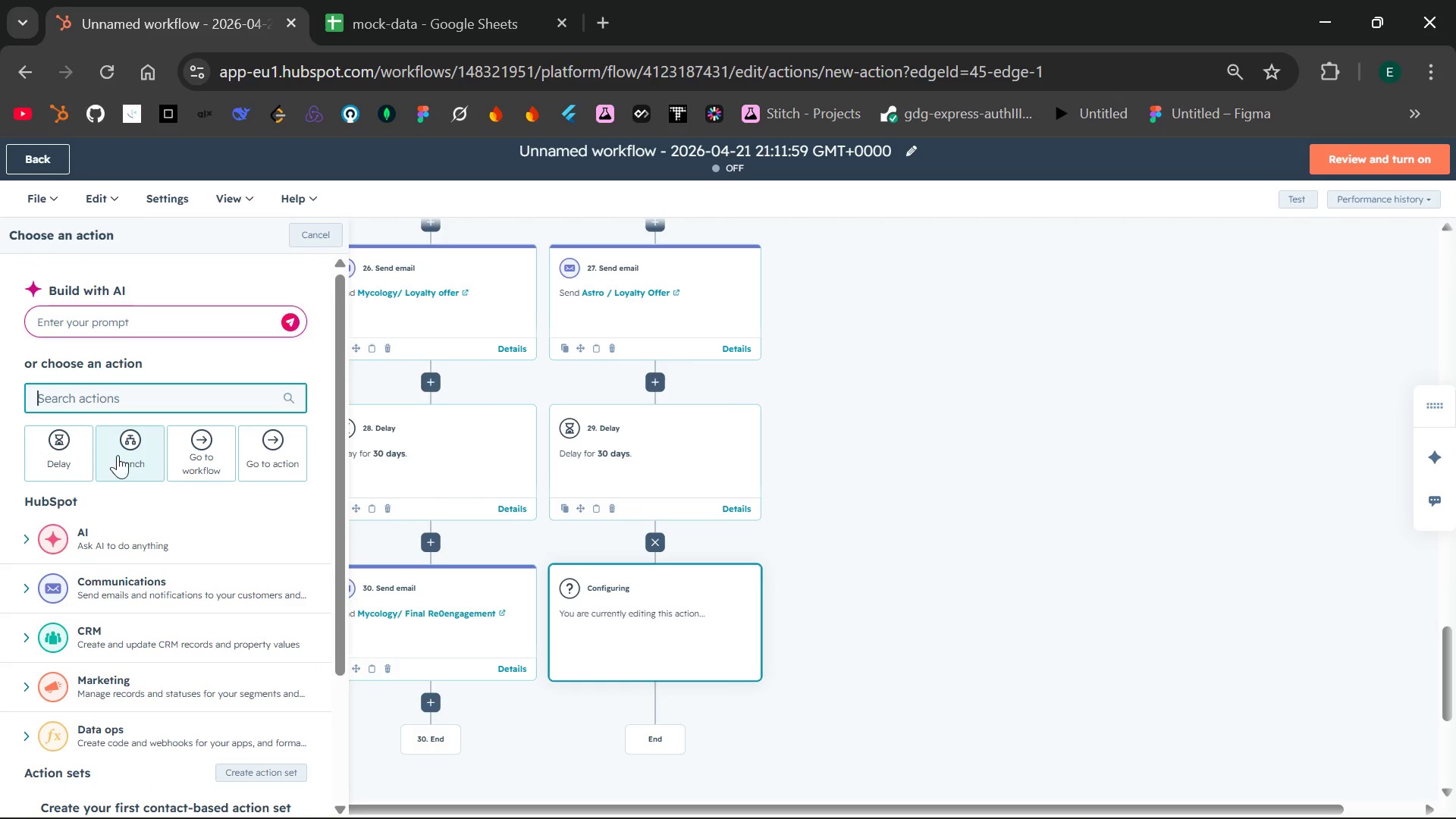 
type(send)
 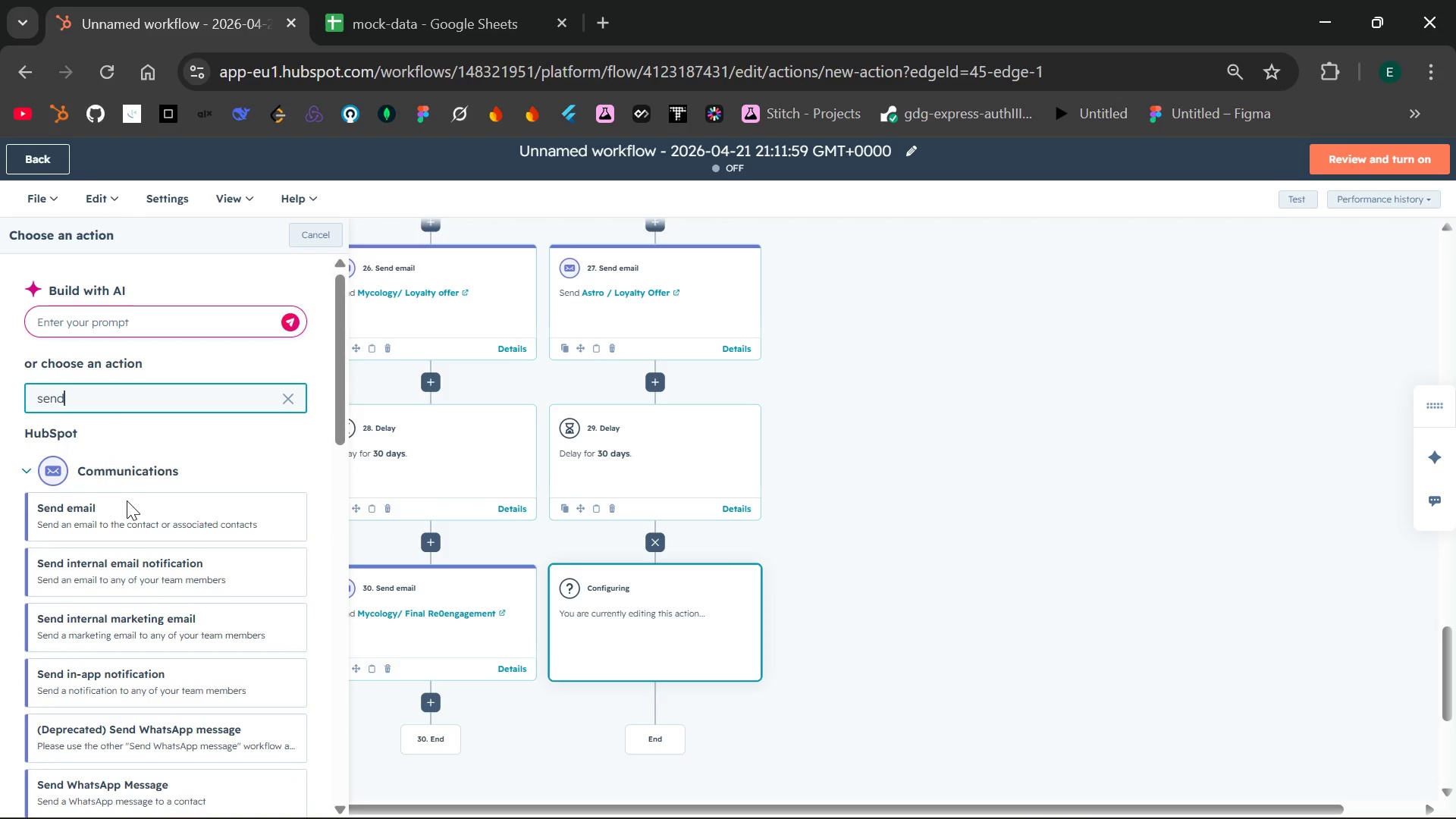 
left_click([145, 510])
 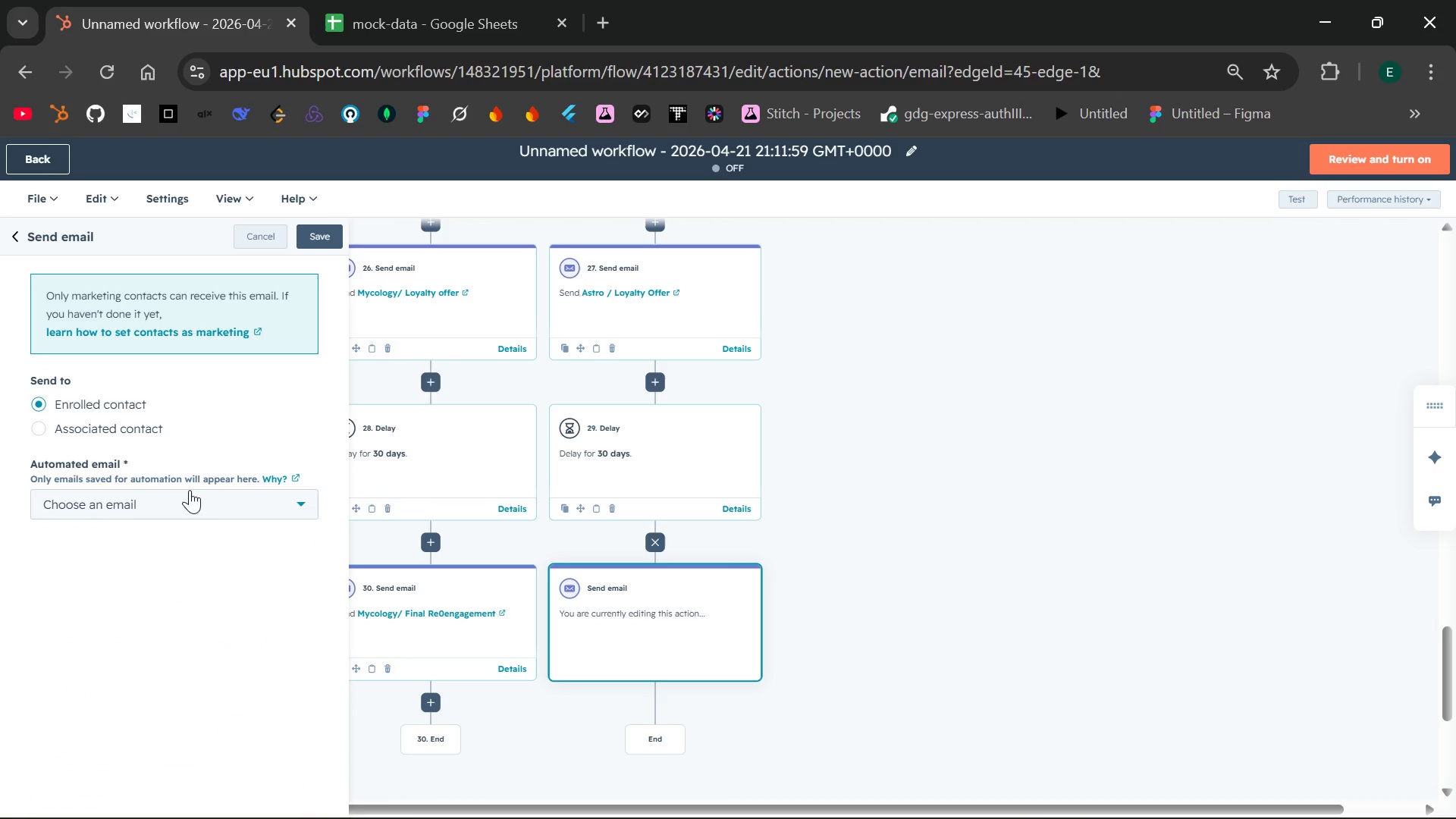 
left_click([288, 490])
 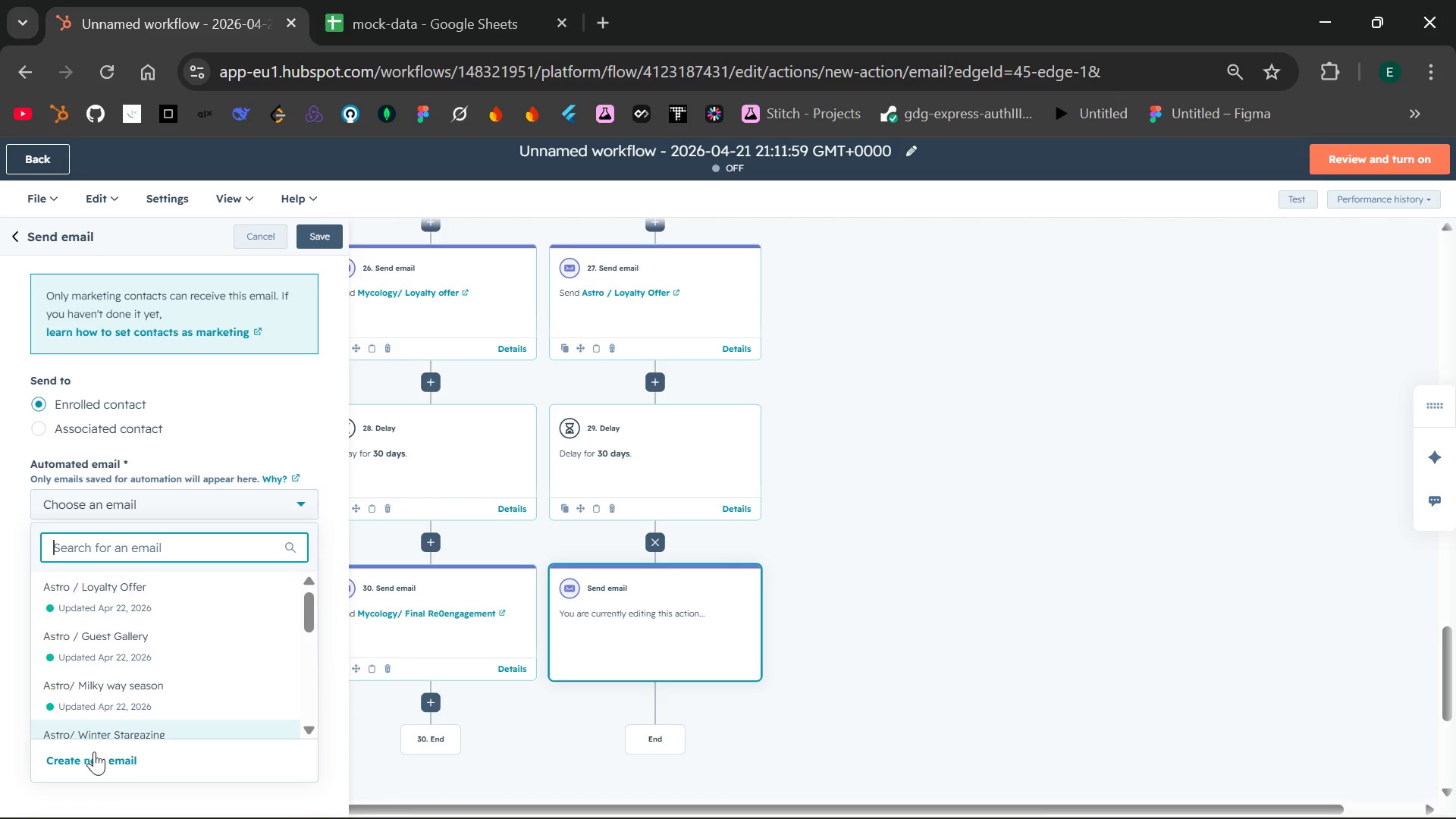 
left_click([90, 758])
 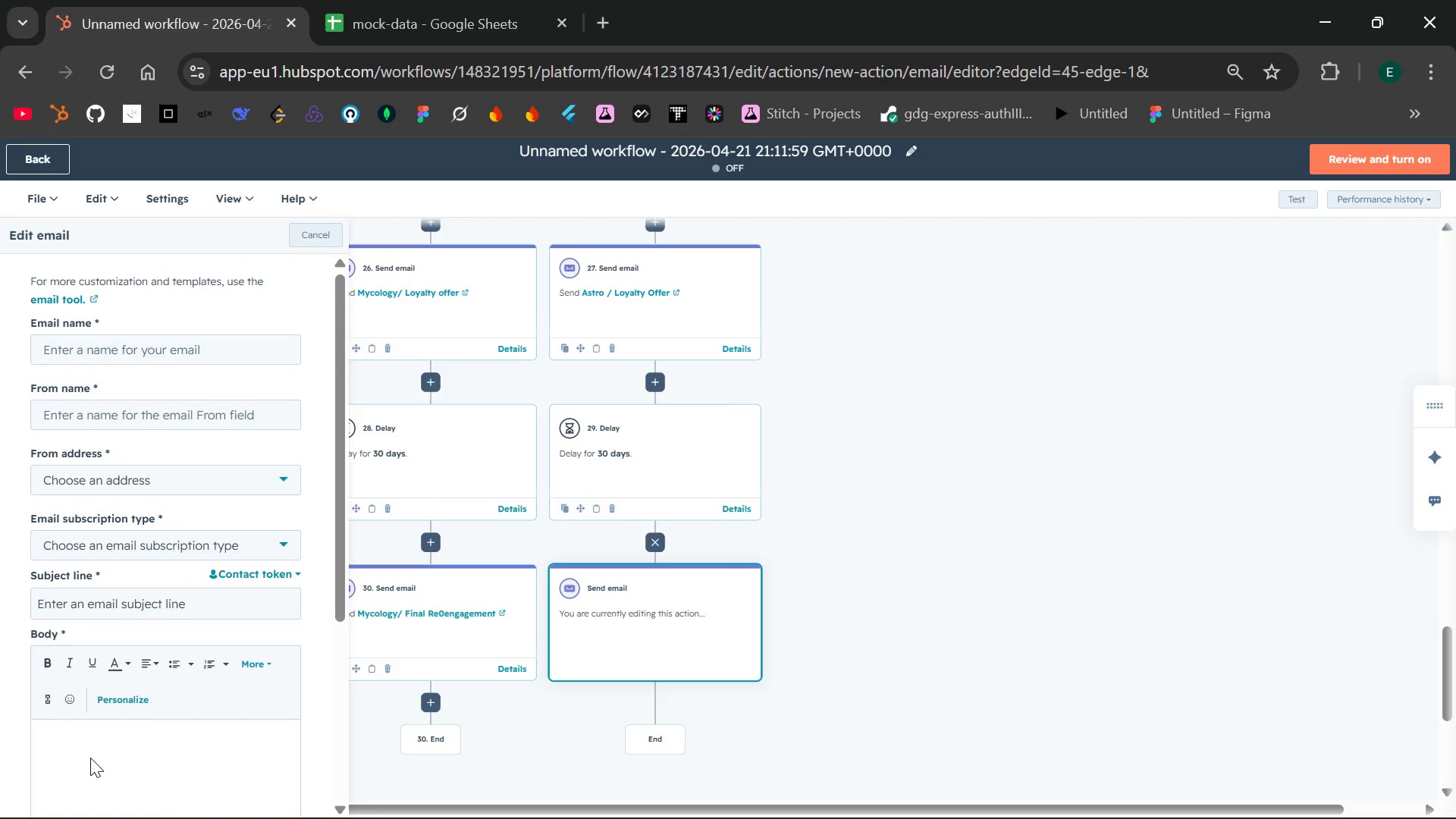 
wait(6.36)
 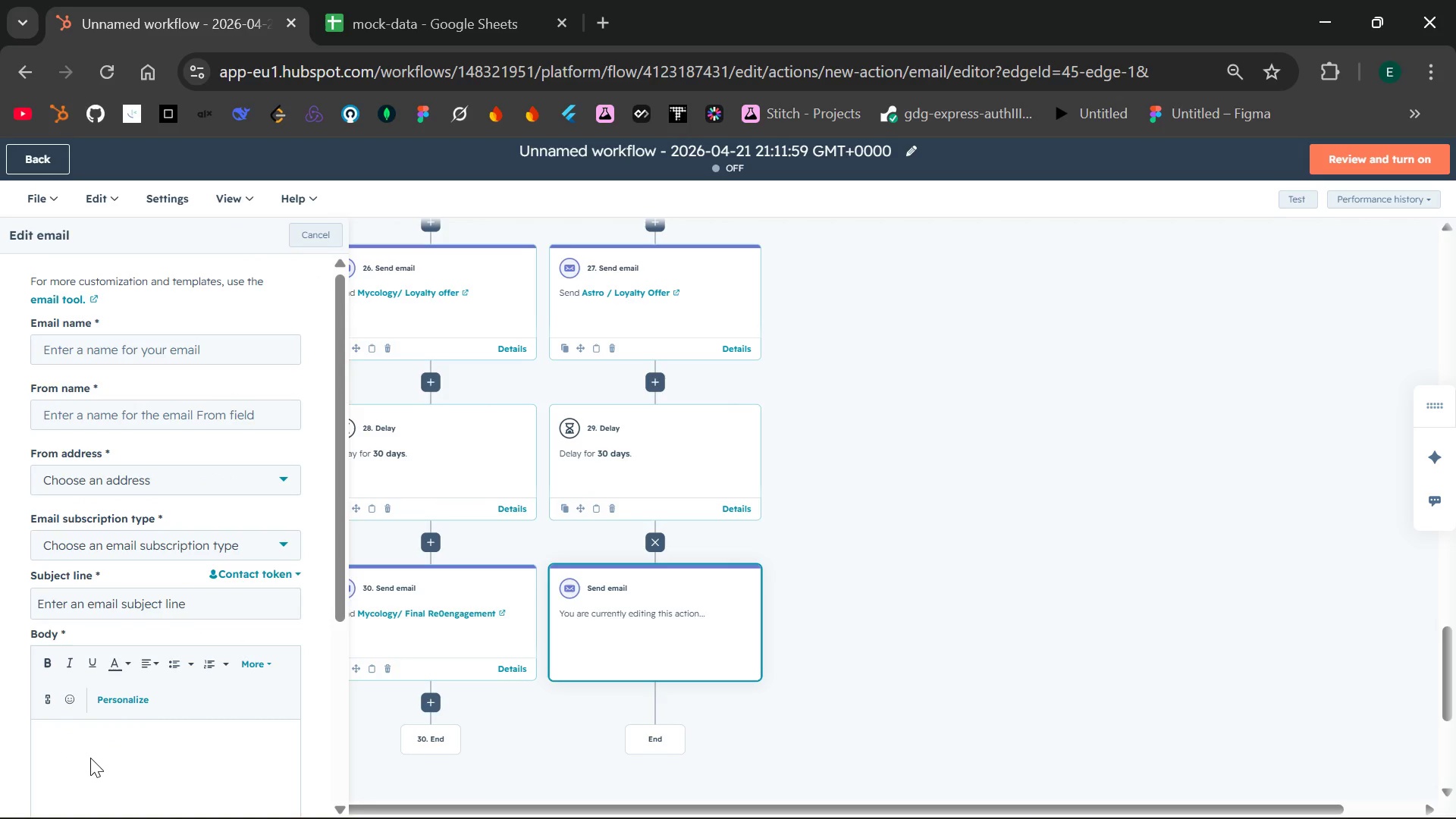 
left_click([207, 353])
 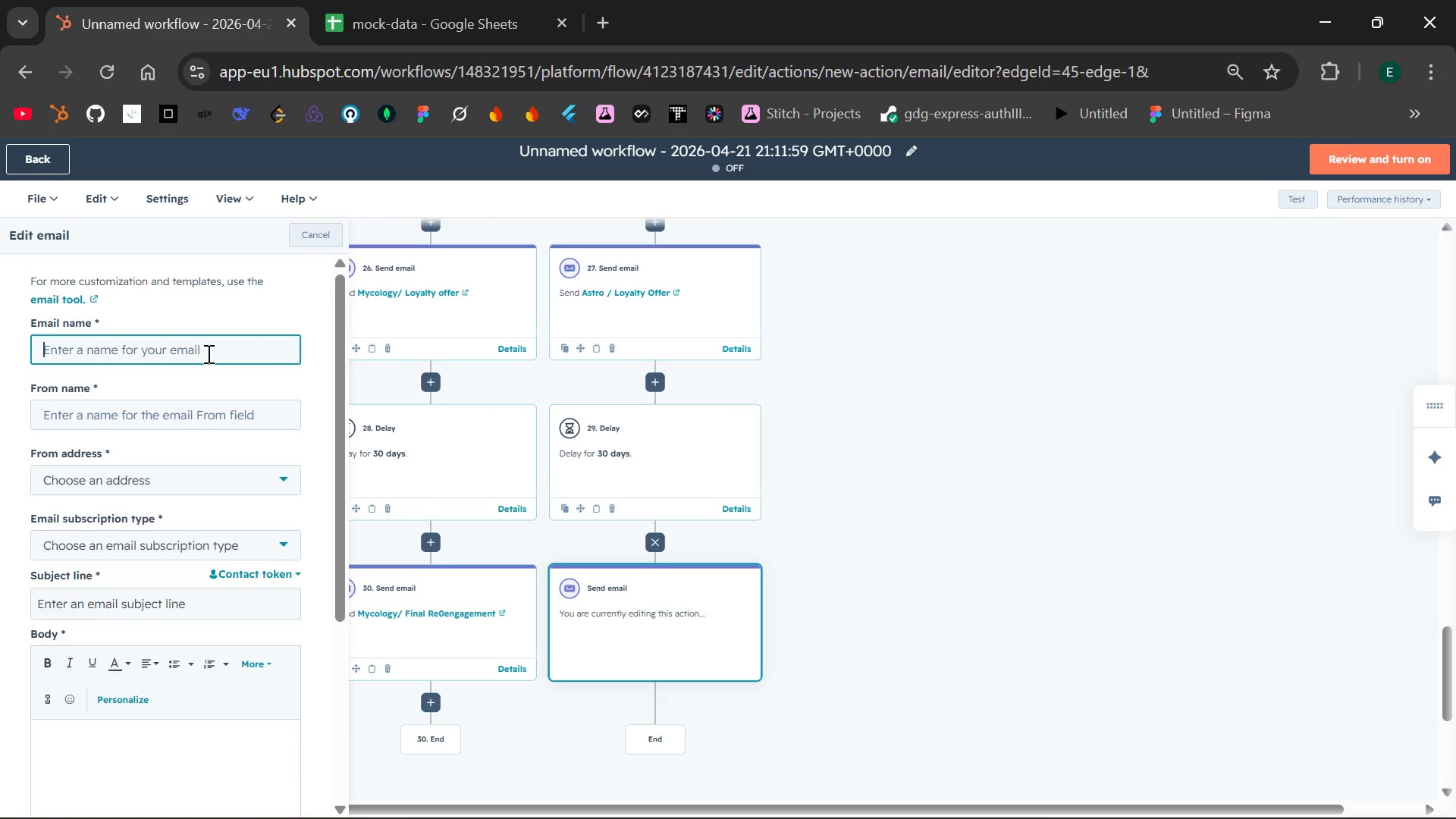 
type(Astro / )
 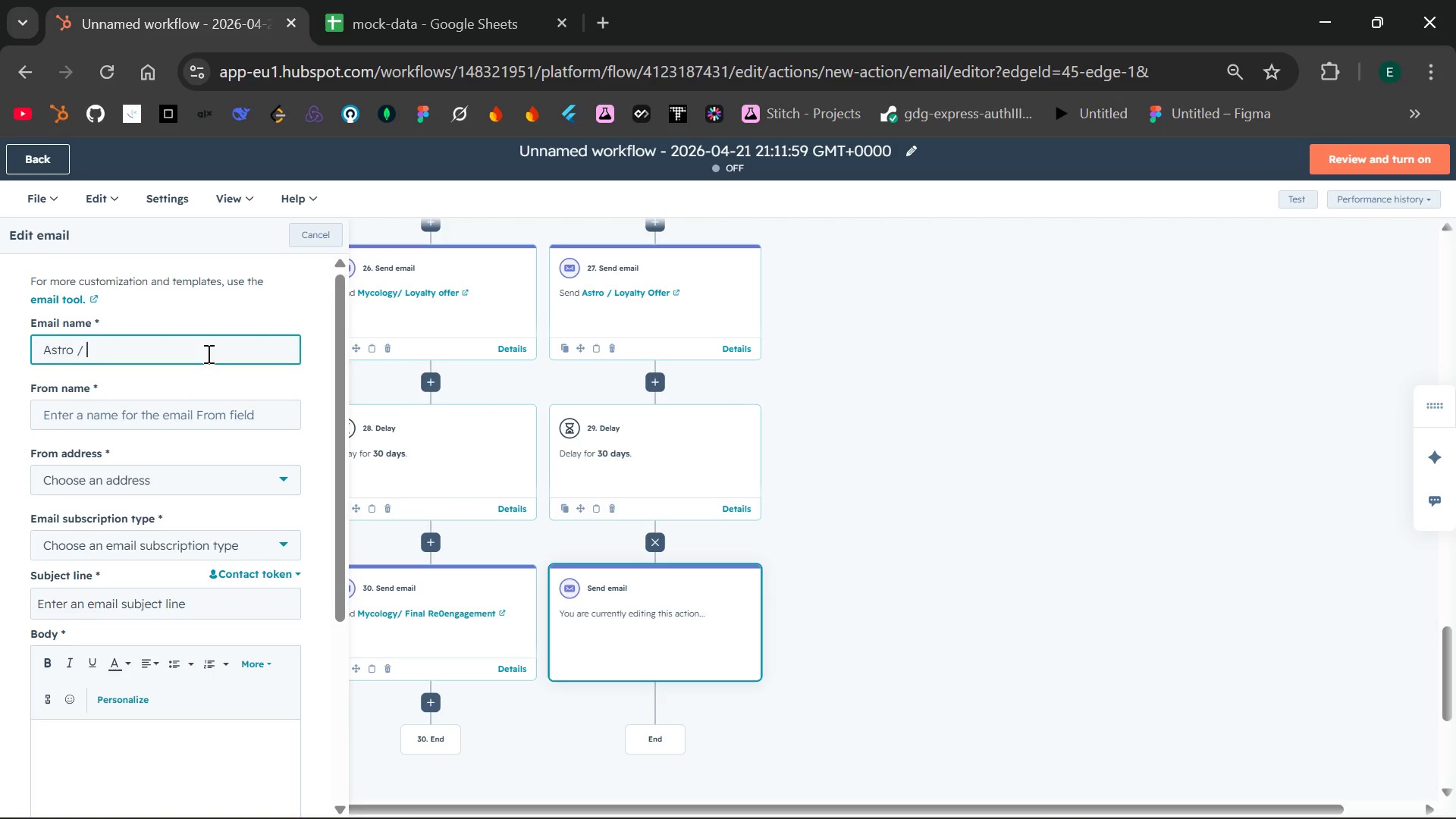 
type(Final Re-engagement)
 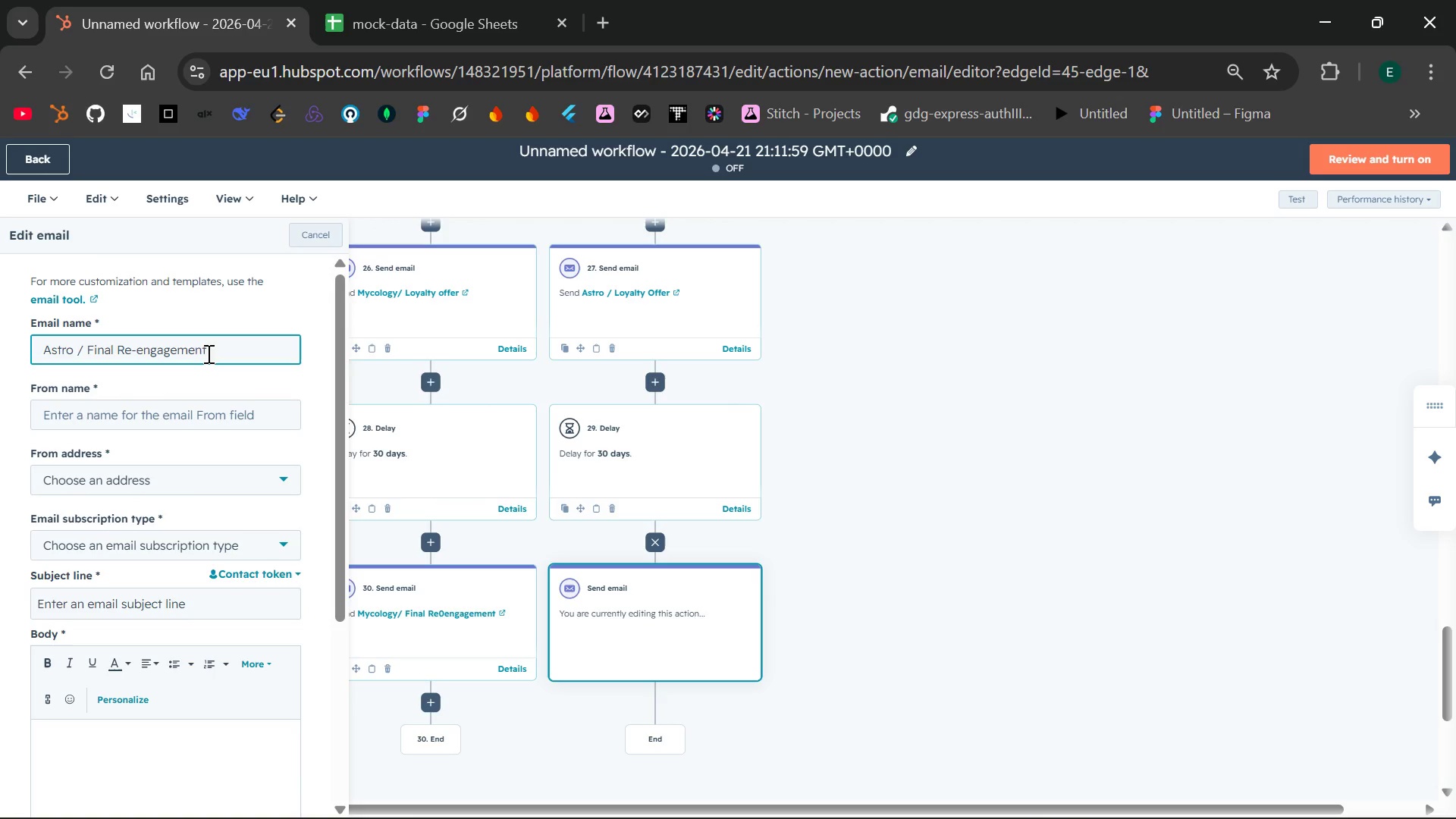 
left_click([177, 427])
 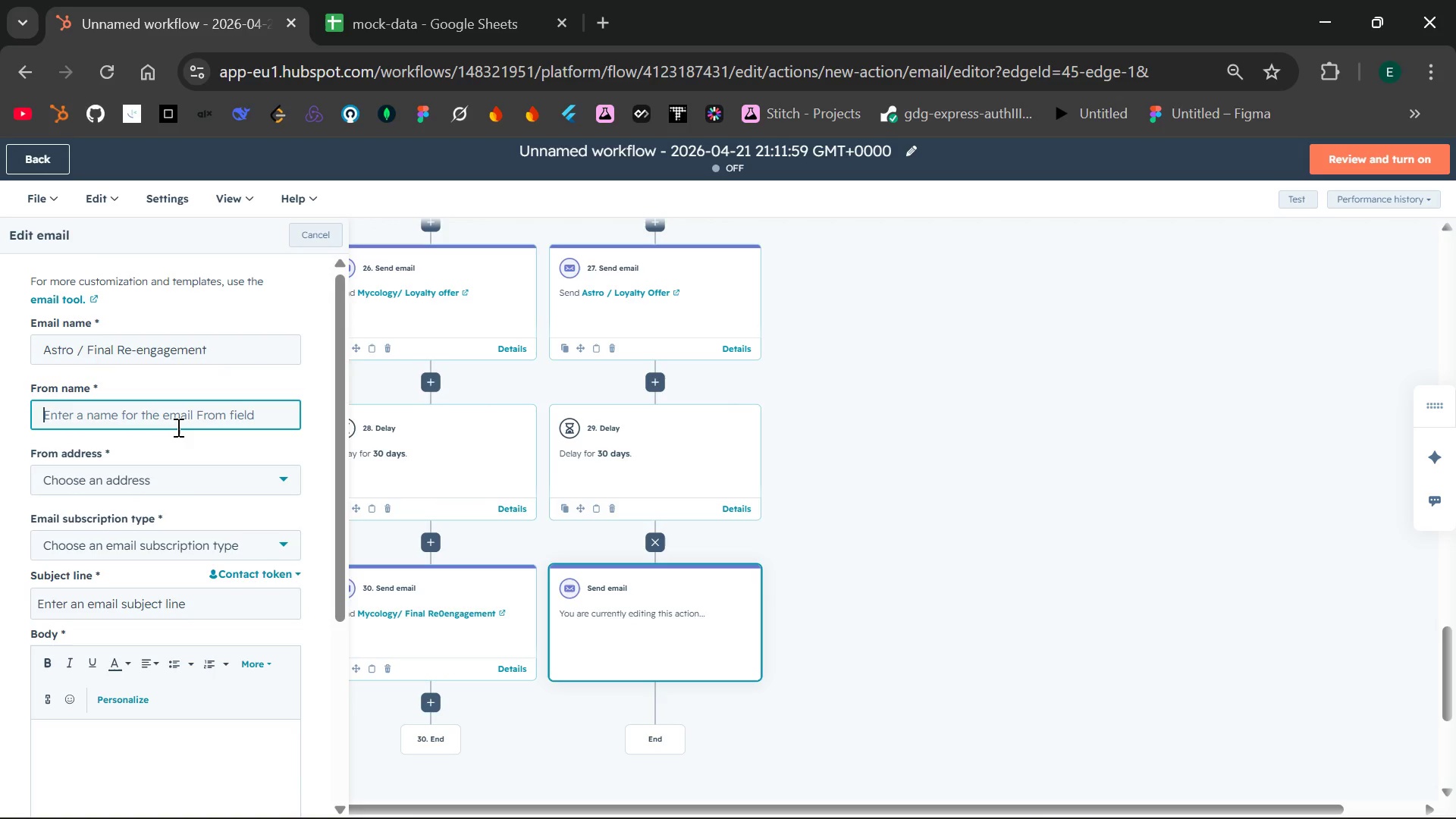 
type(Celestialyurts)
 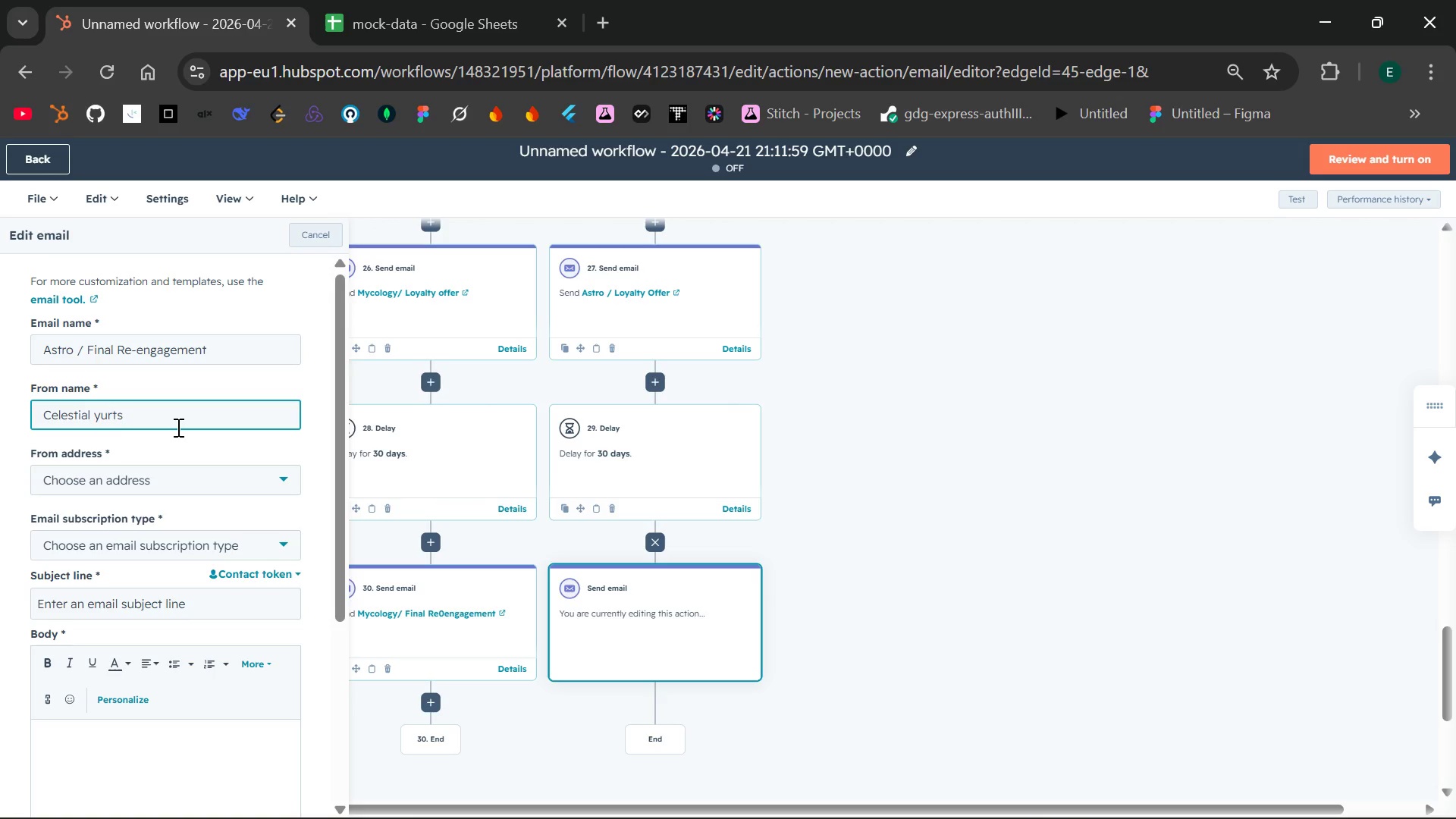 
hold_key(key=Space, duration=12.05)
 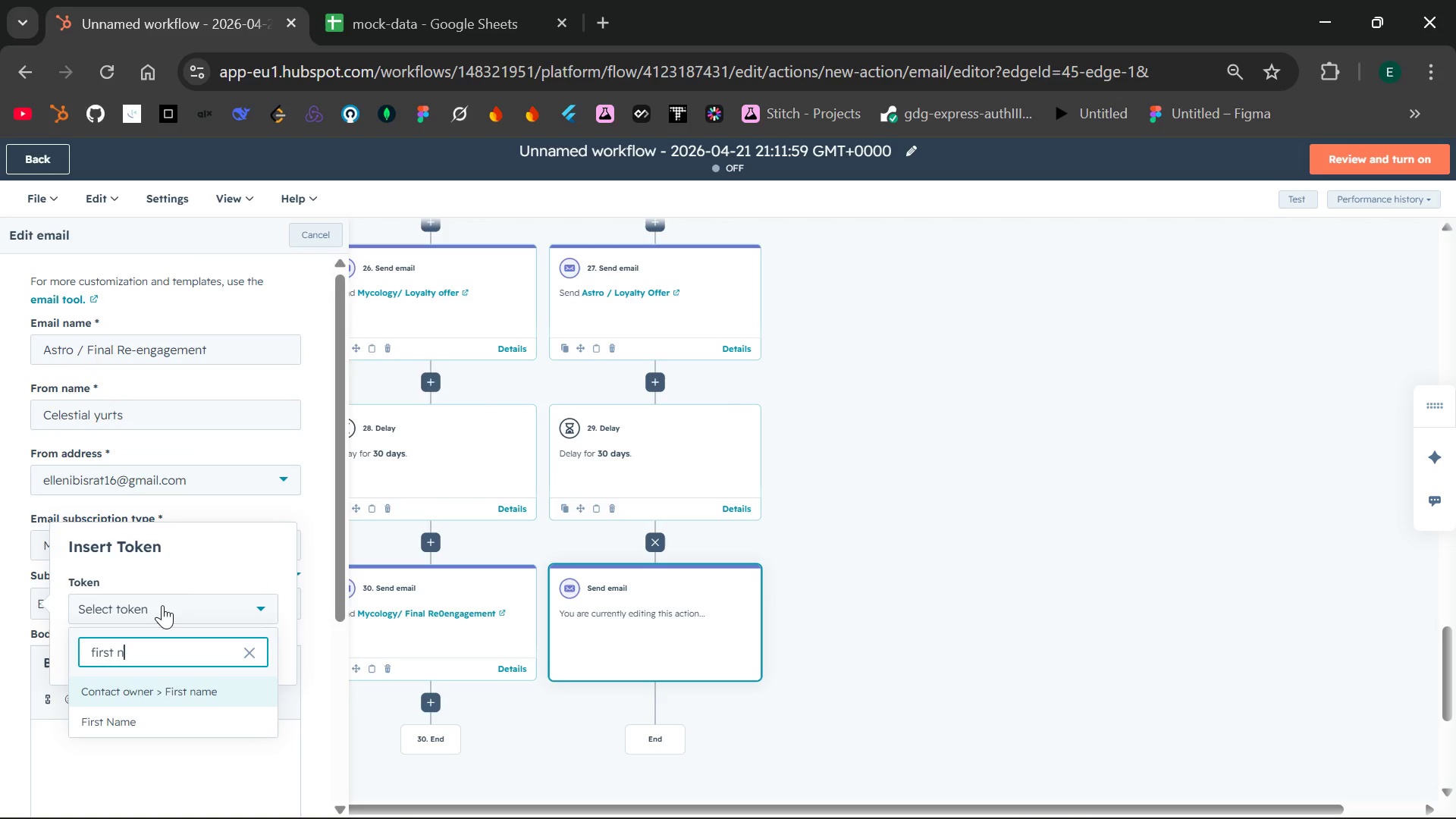 
left_click([195, 482])
 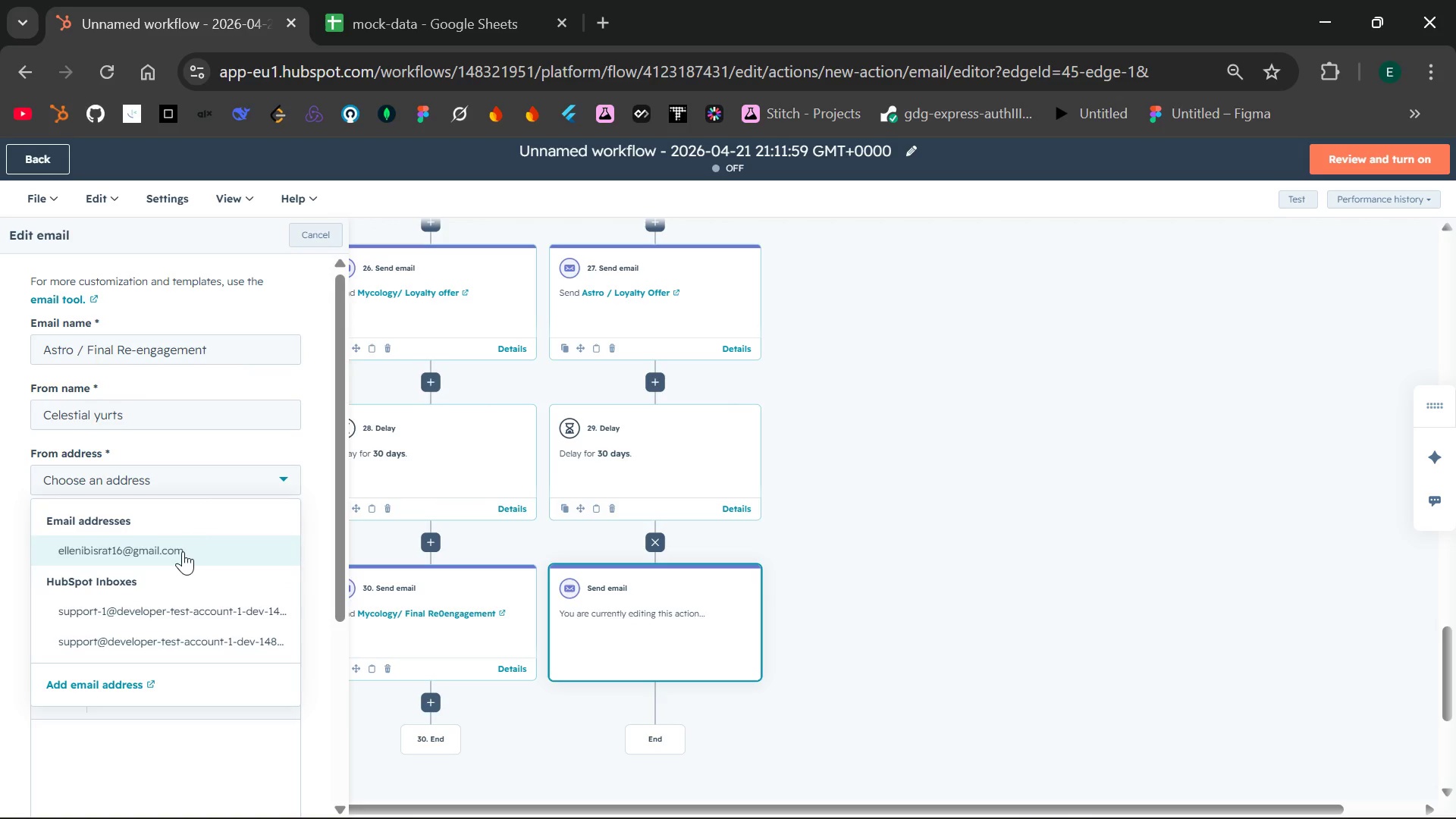 
left_click([183, 551])
 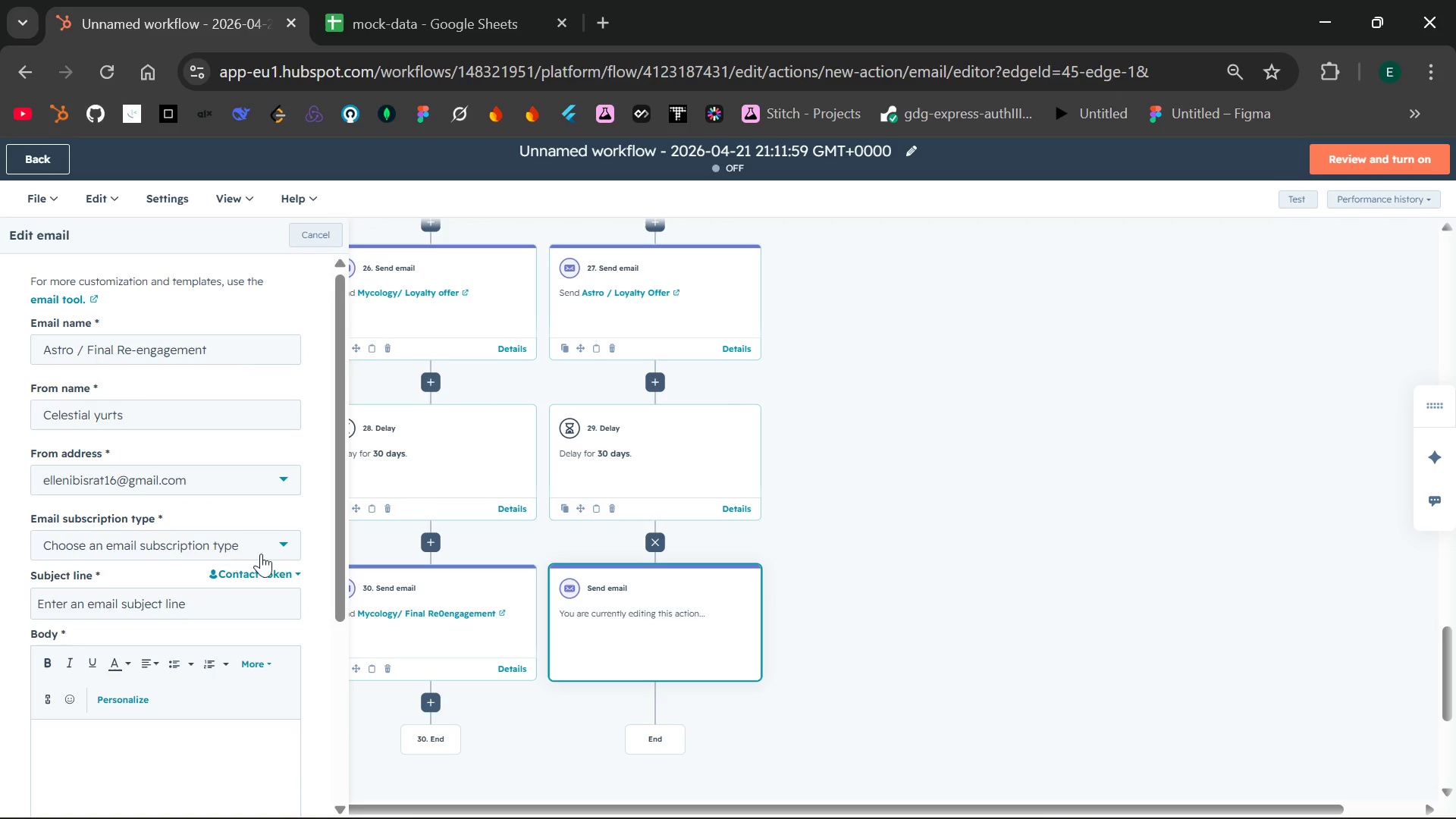 
left_click([261, 554])
 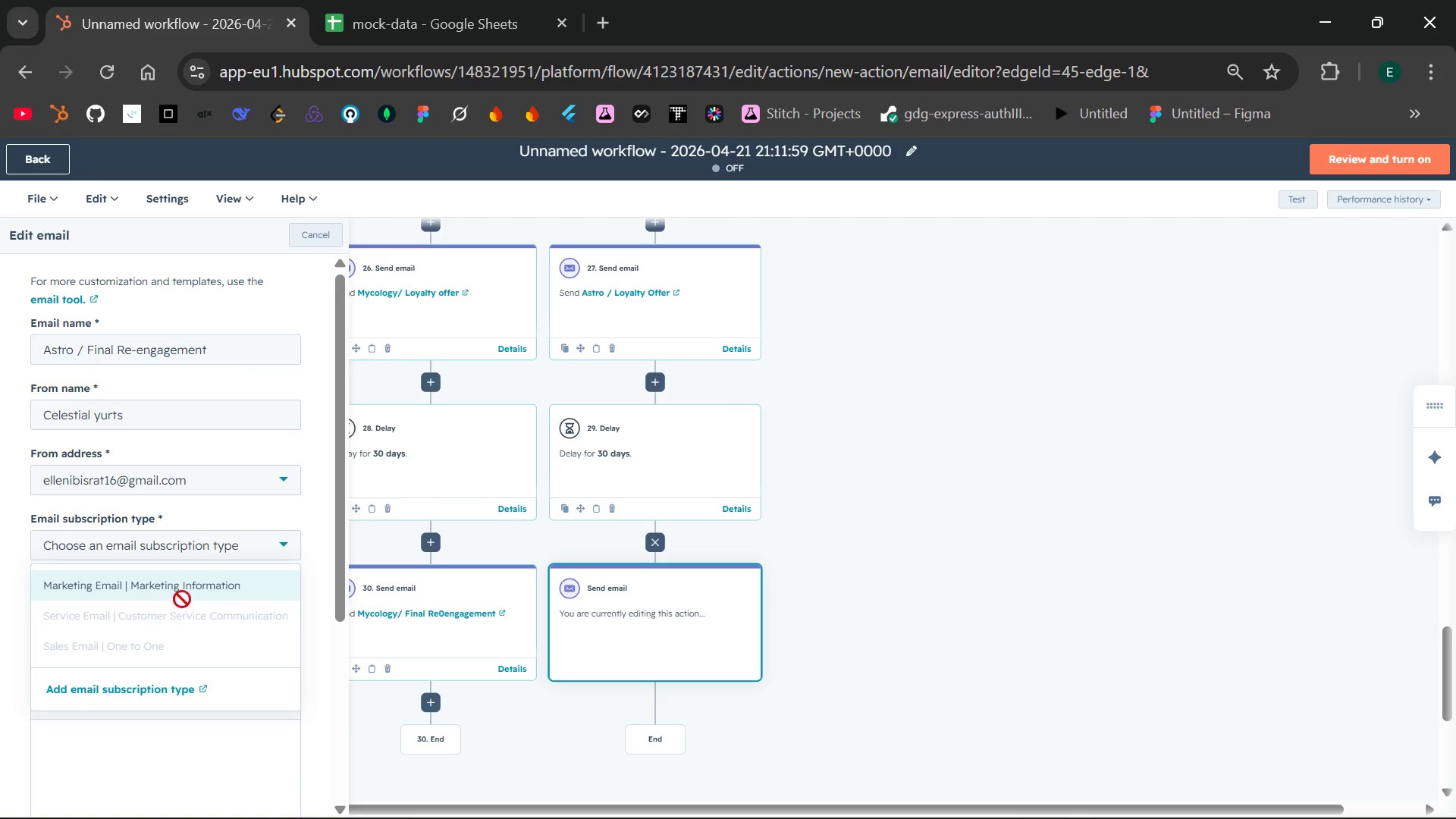 
left_click([190, 596])
 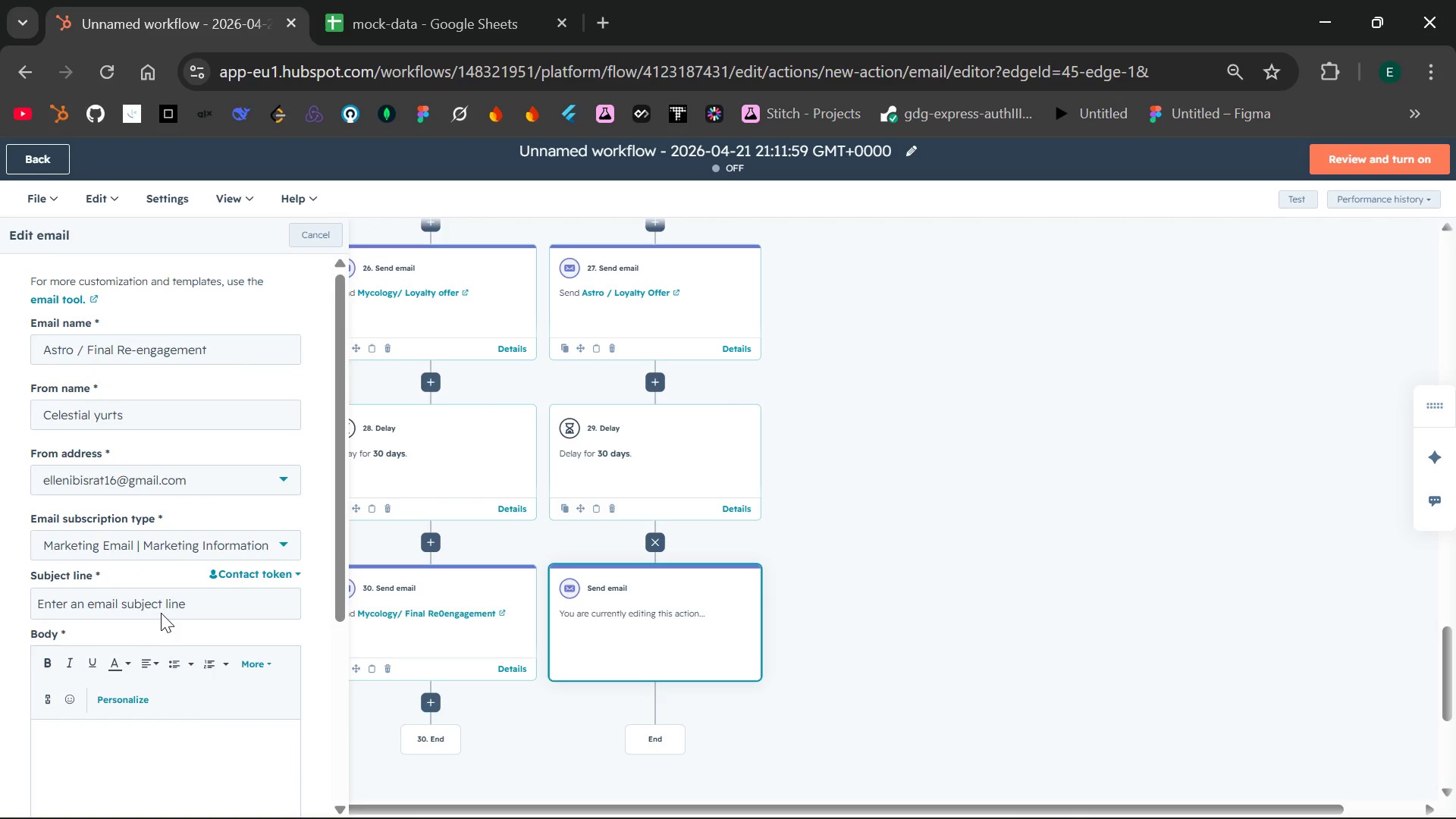 
left_click([161, 613])
 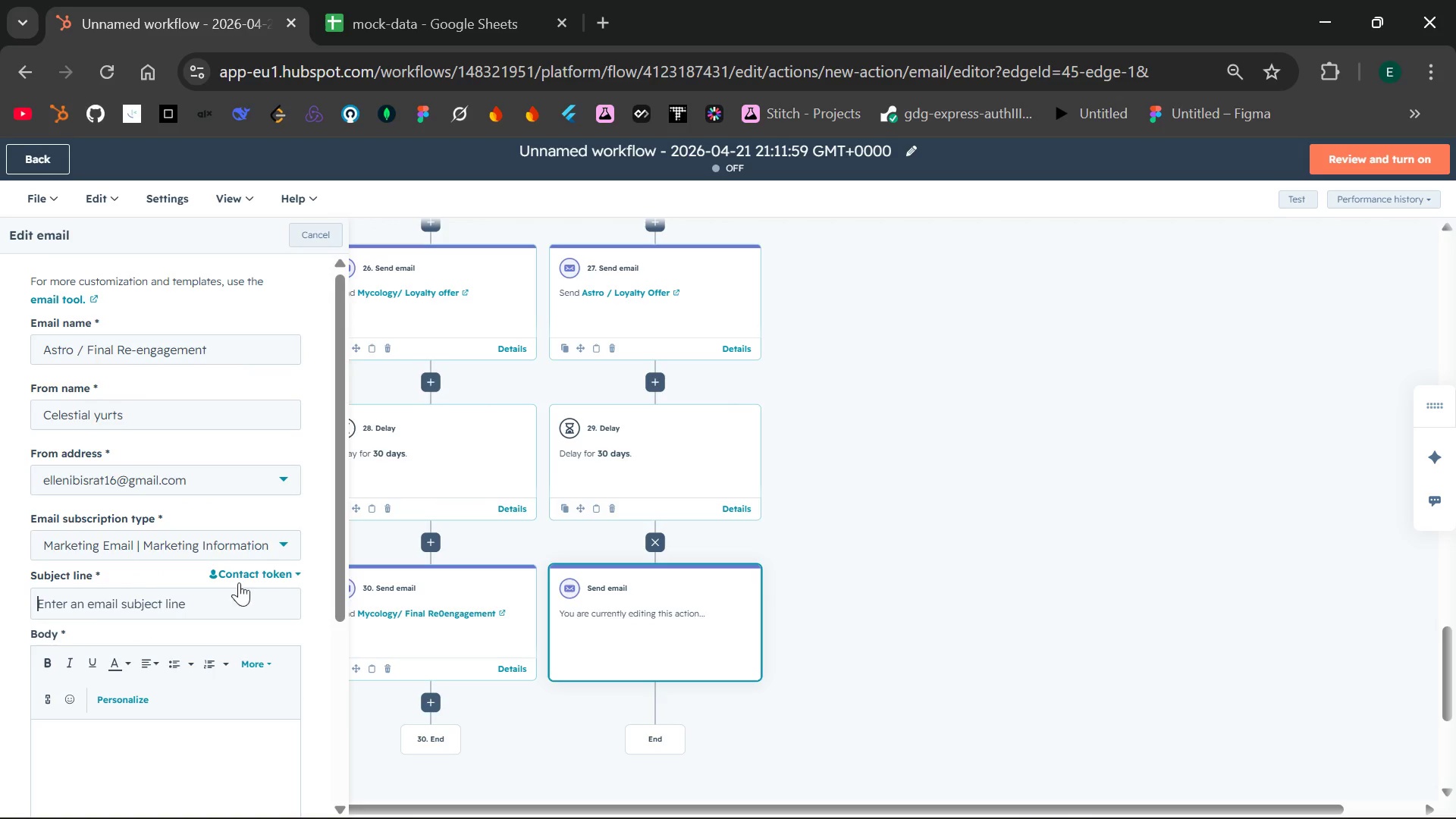 
left_click([250, 573])
 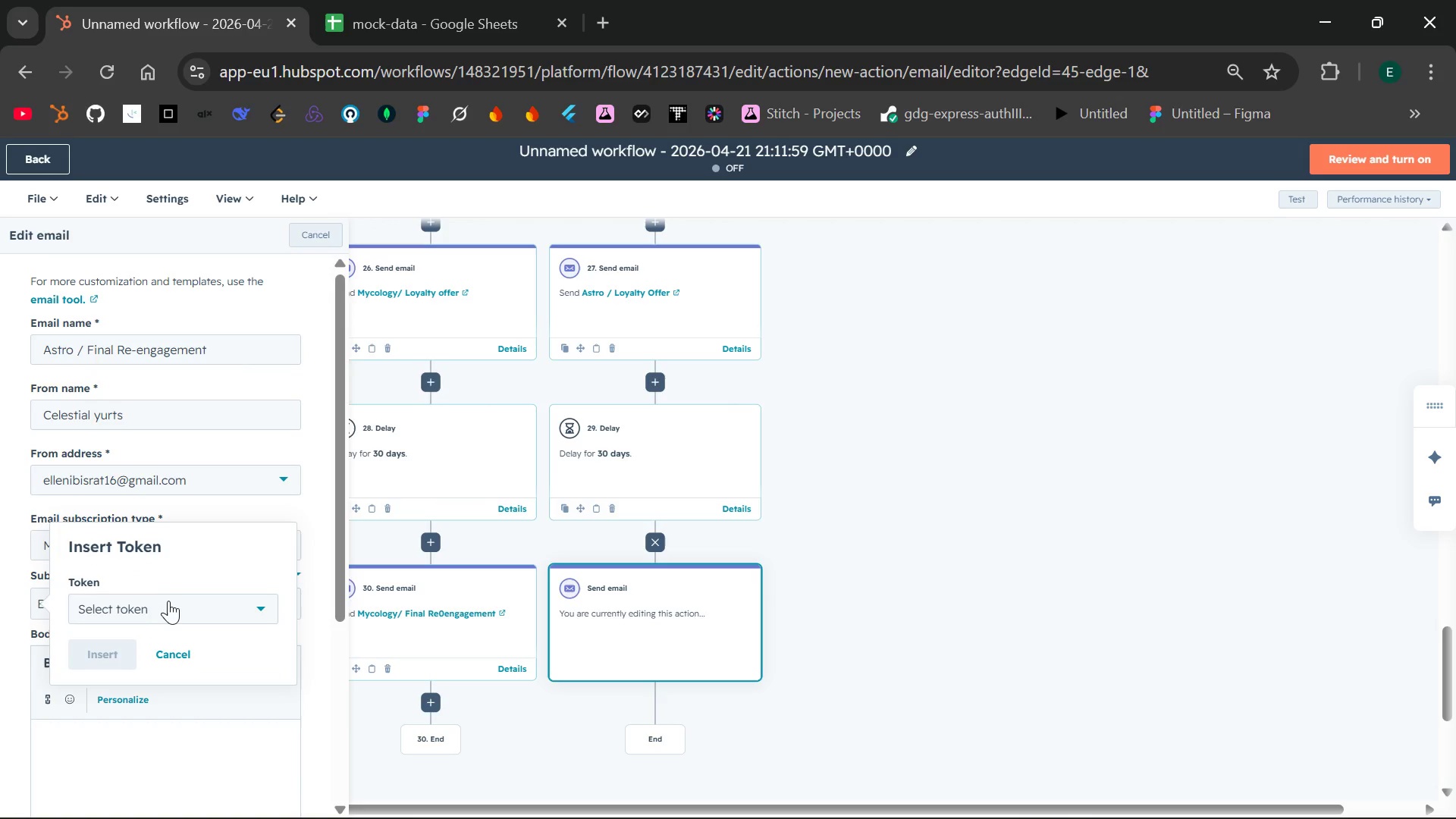 
left_click([162, 605])
 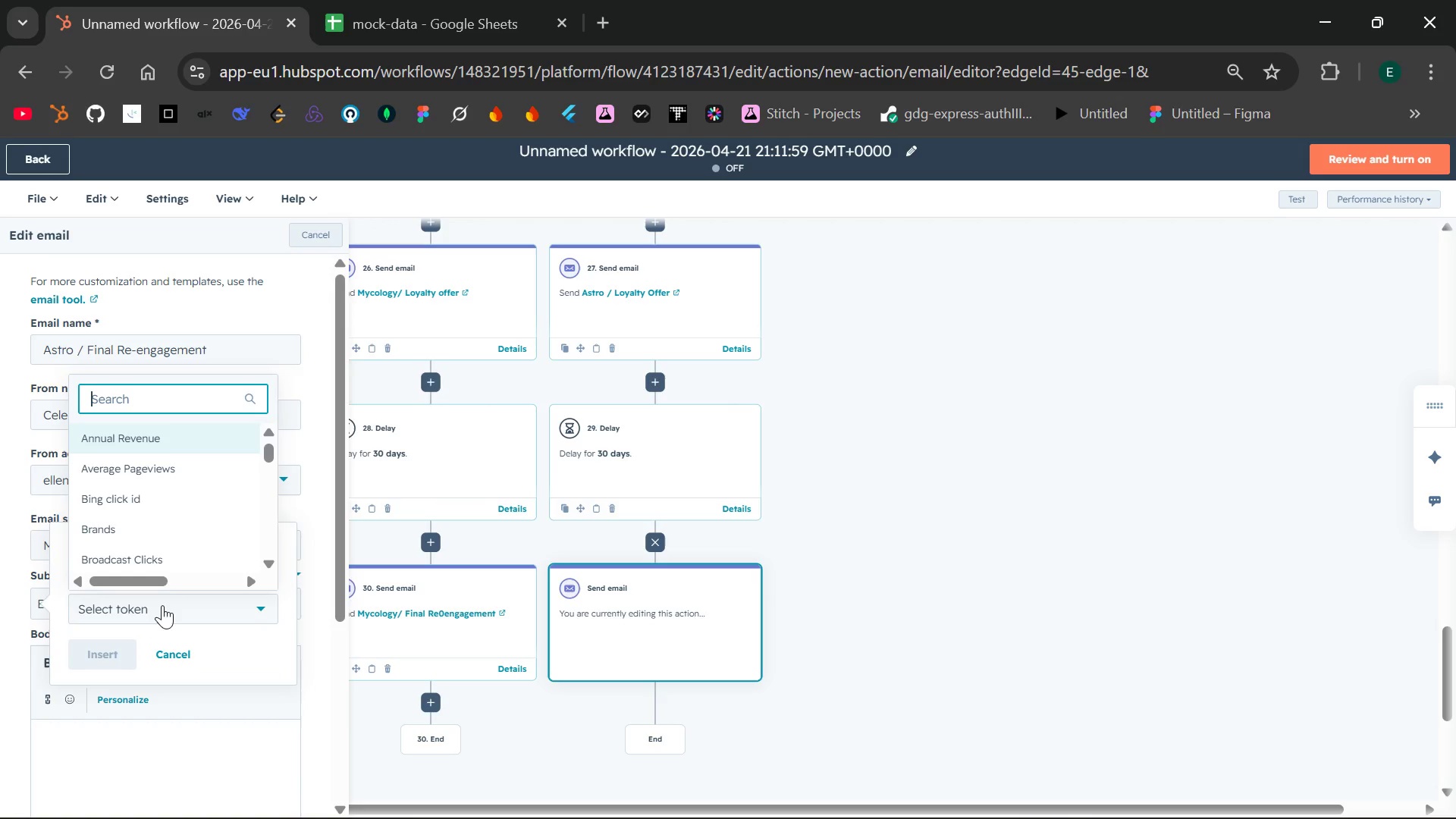 
type(firstn)
 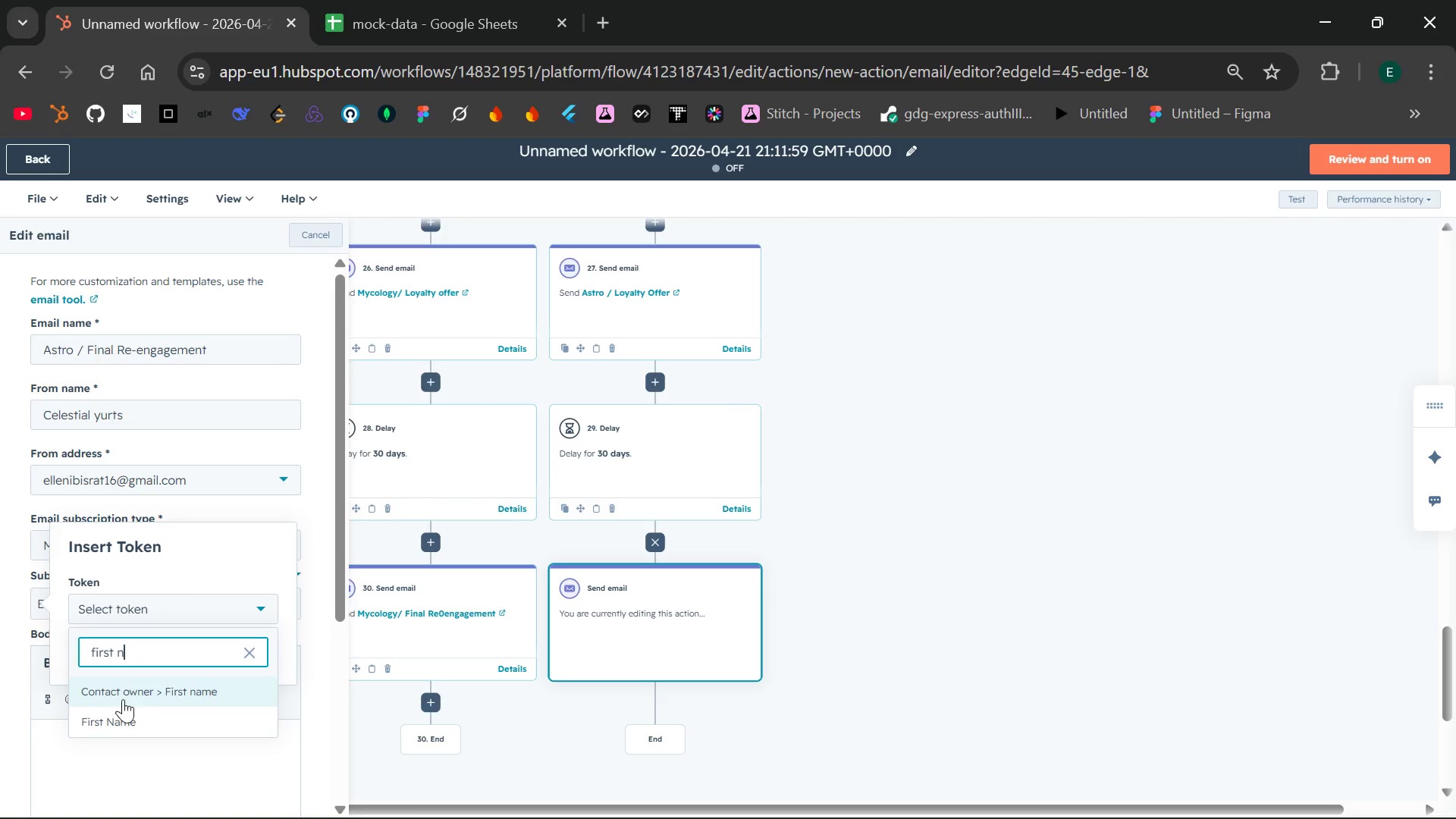 
left_click([122, 710])
 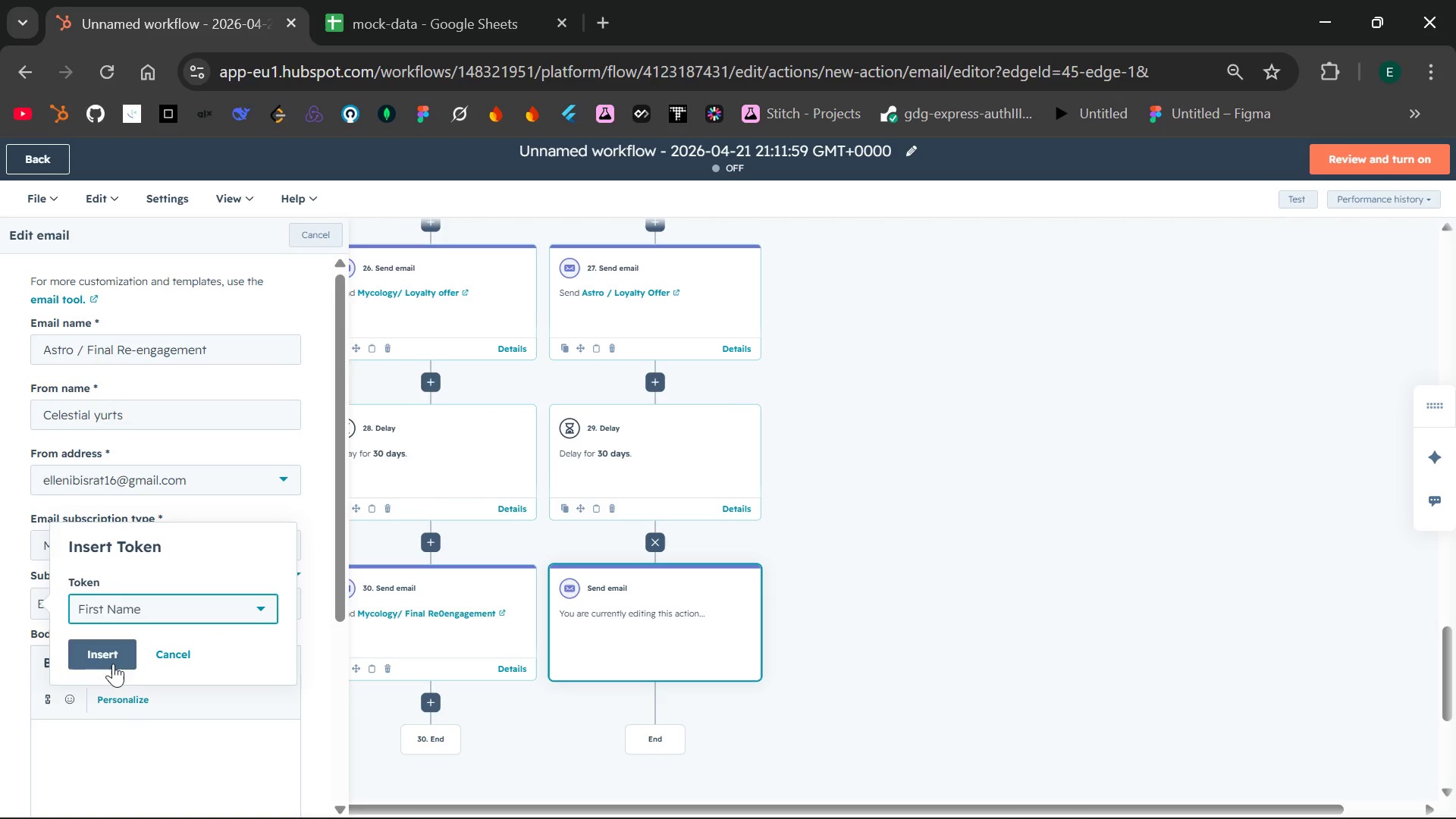 
left_click([102, 654])
 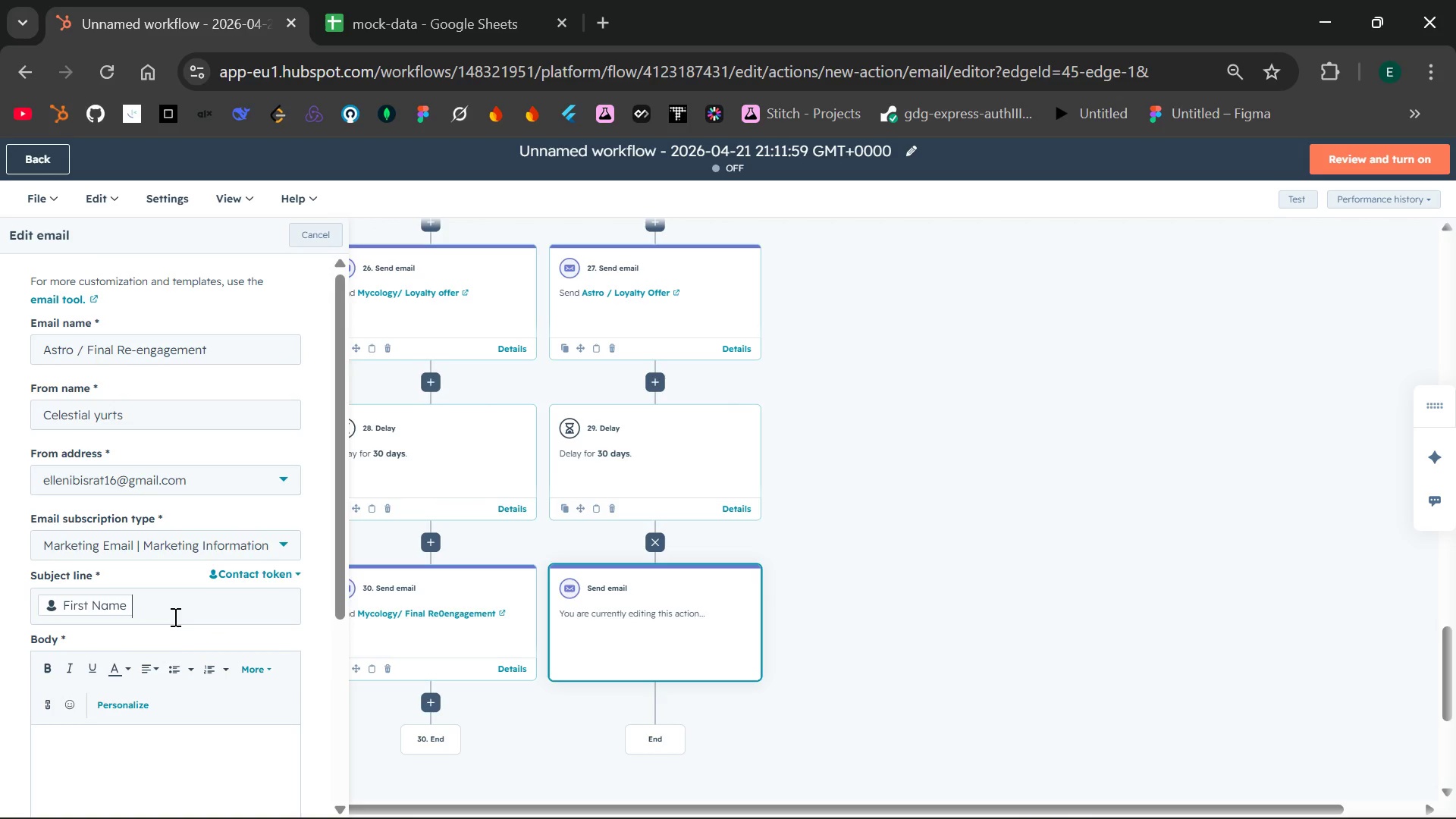 
key(Comma)
 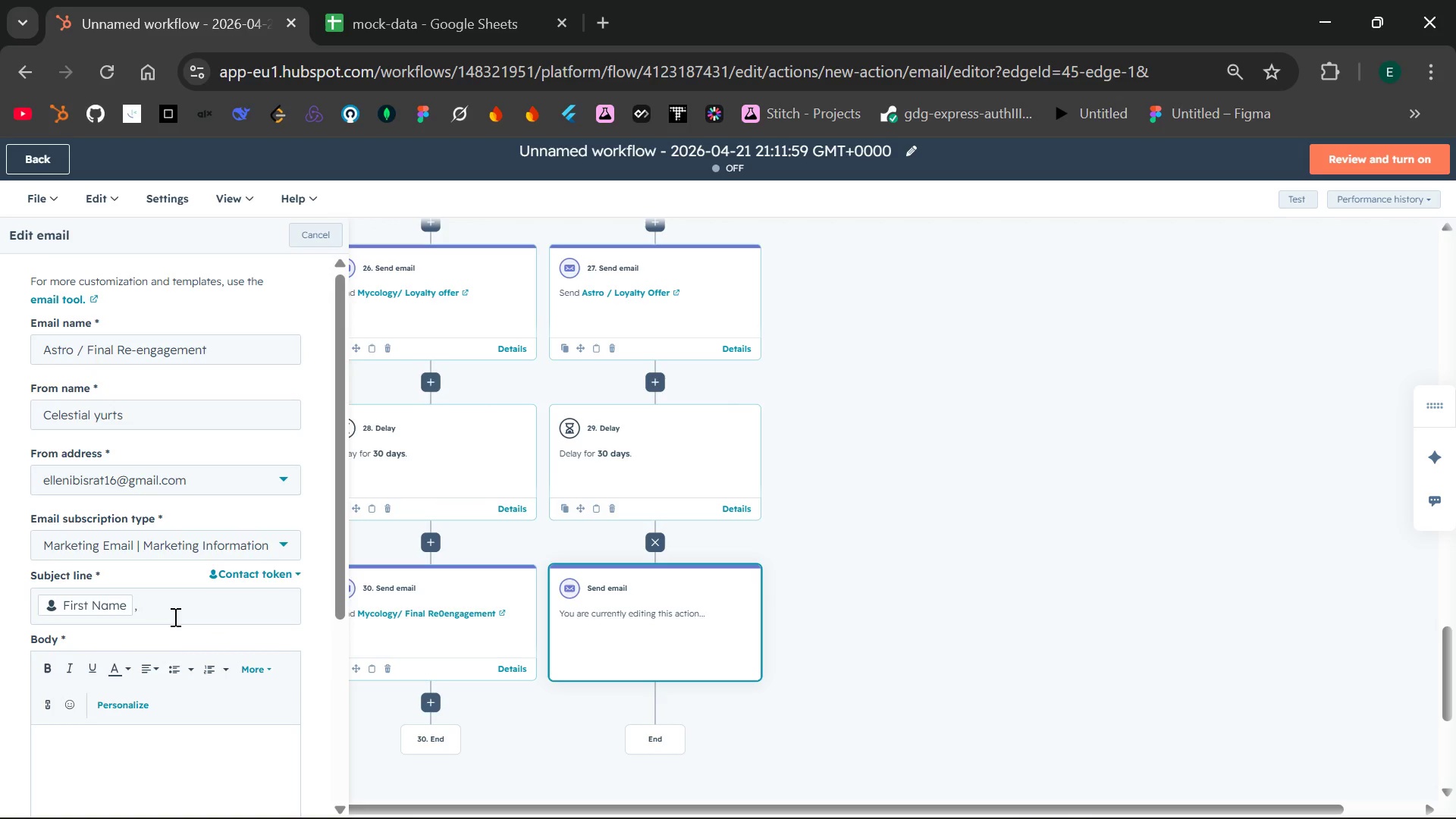 
type(, The )
key(Backspace)
key(Backspace)
key(Backspace)
key(Backspace)
key(Backspace)
key(Backspace)
type( T)
key(Backspace)
type(The stars are still wi)
key(Backspace)
type(aiting)
 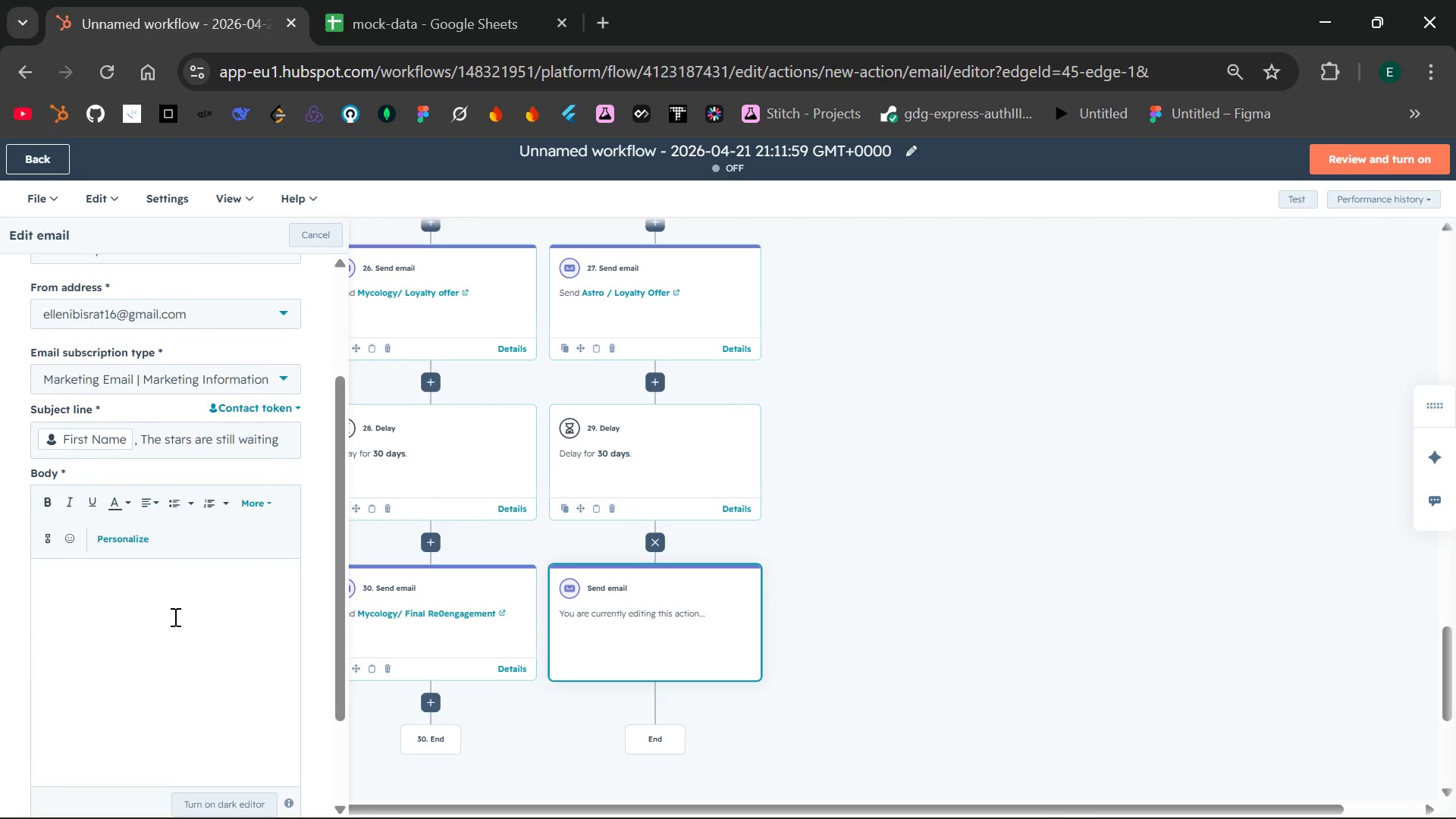 
wait(5.14)
 